 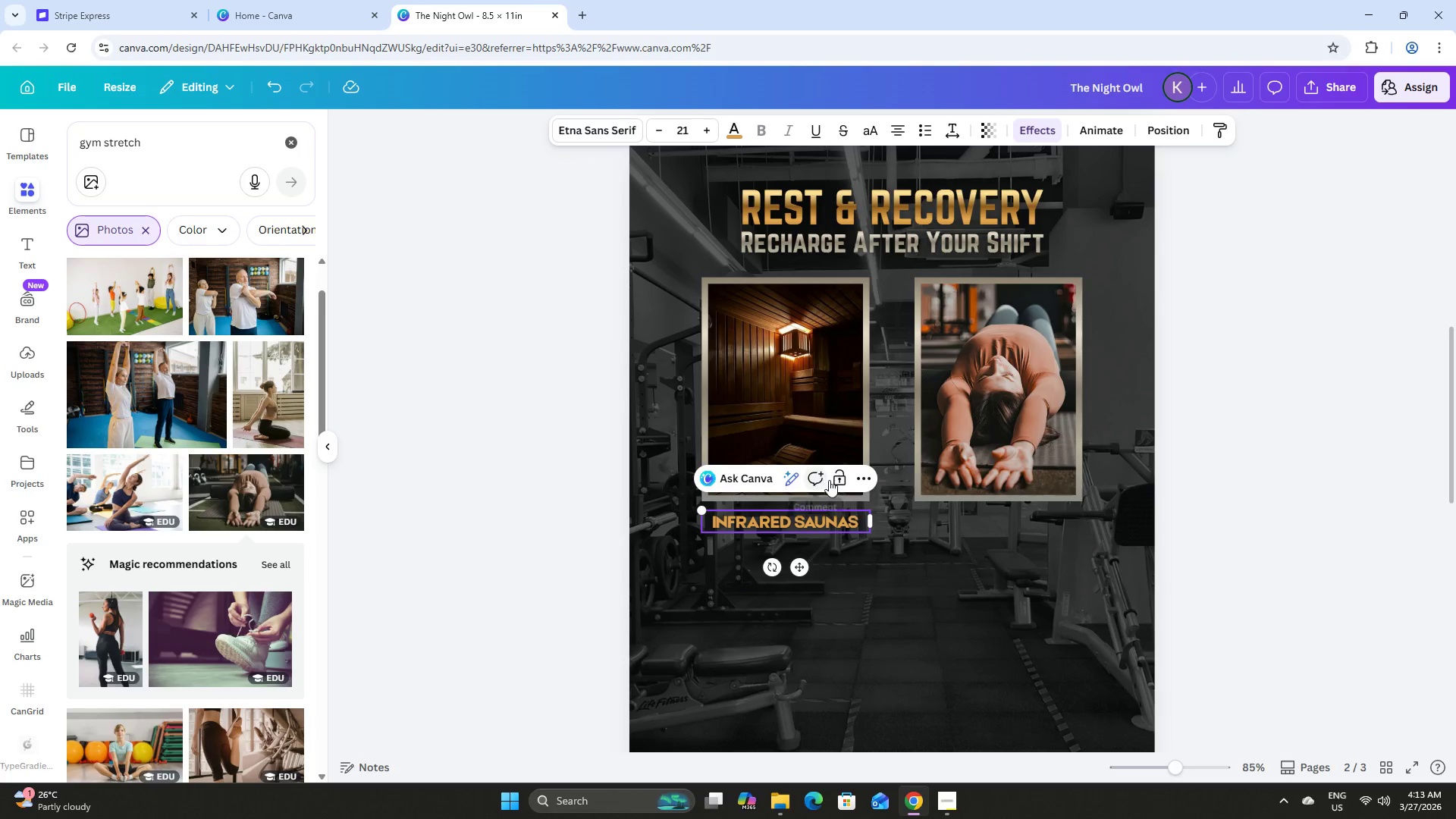 
left_click([708, 129])
 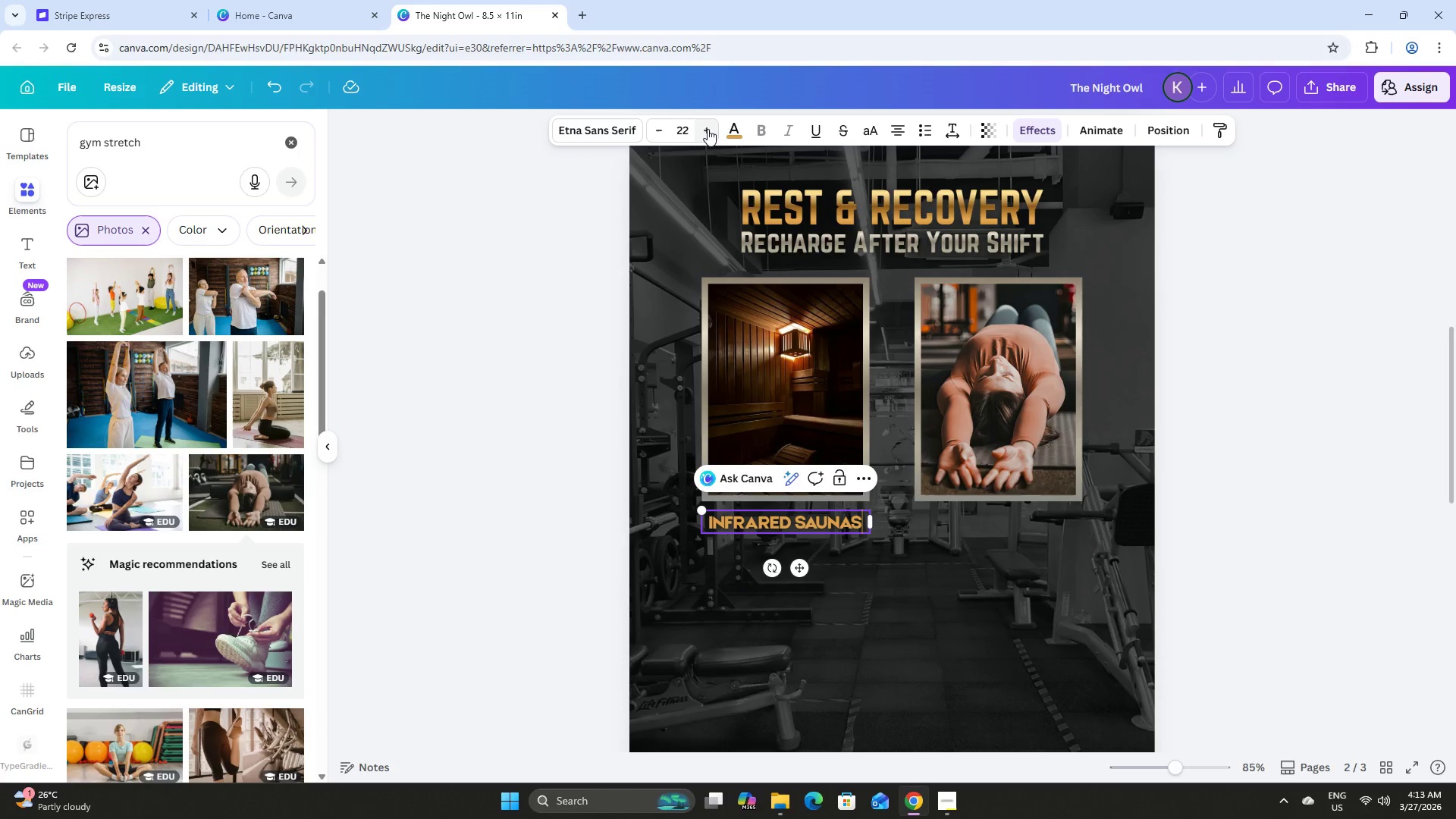 
left_click([708, 129])
 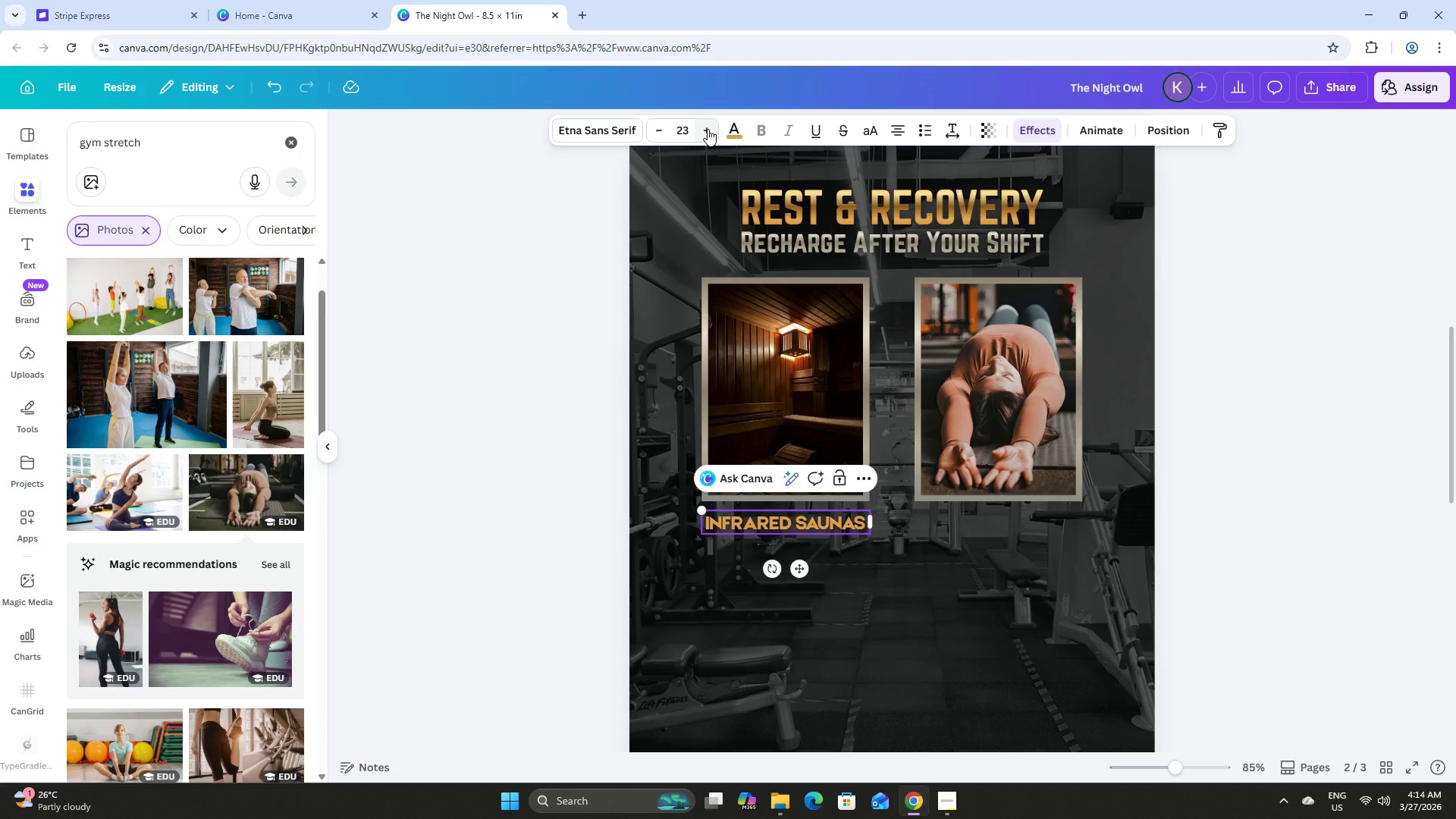 
left_click([708, 129])
 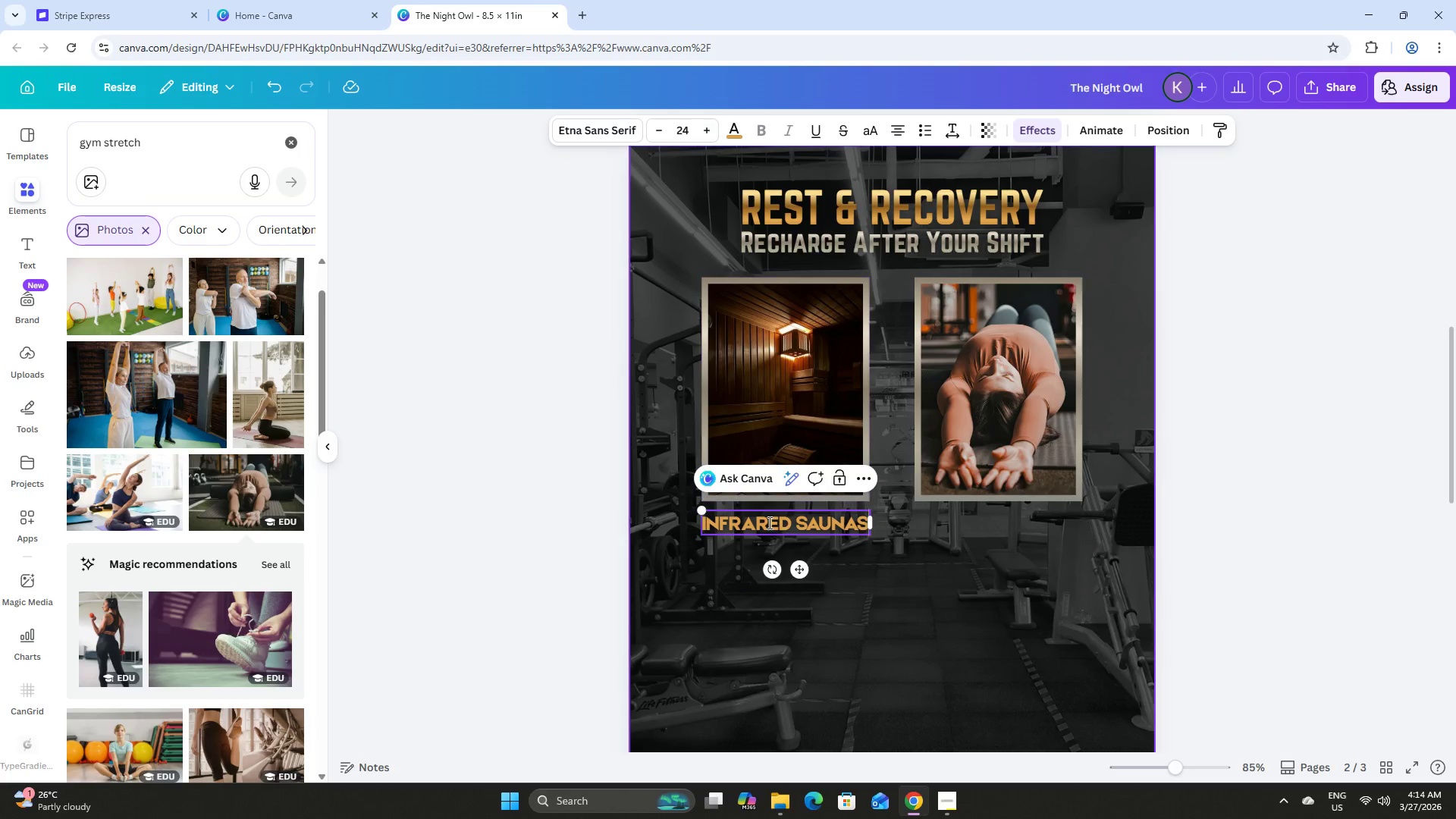 
left_click([850, 573])
 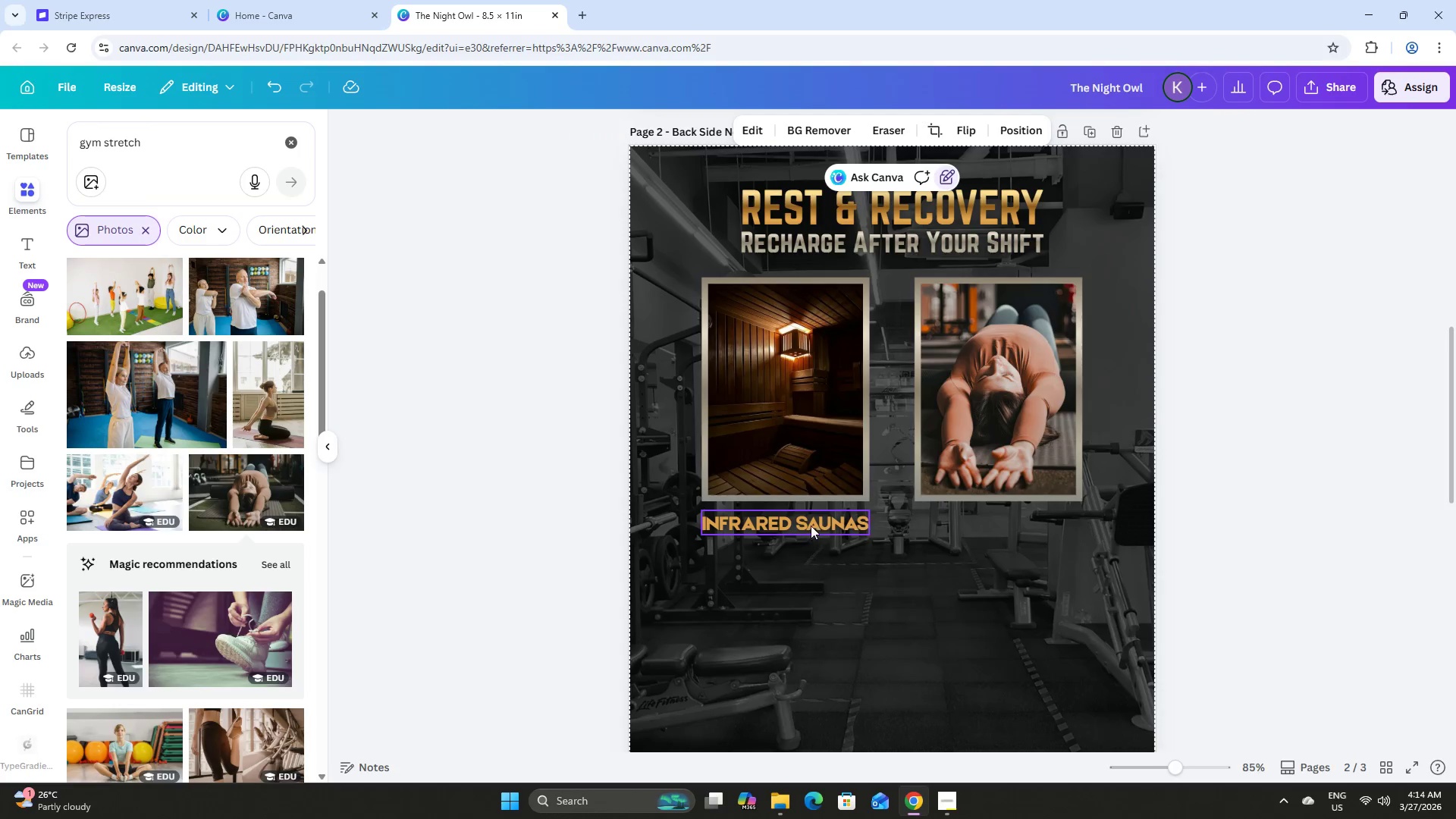 
left_click([811, 524])
 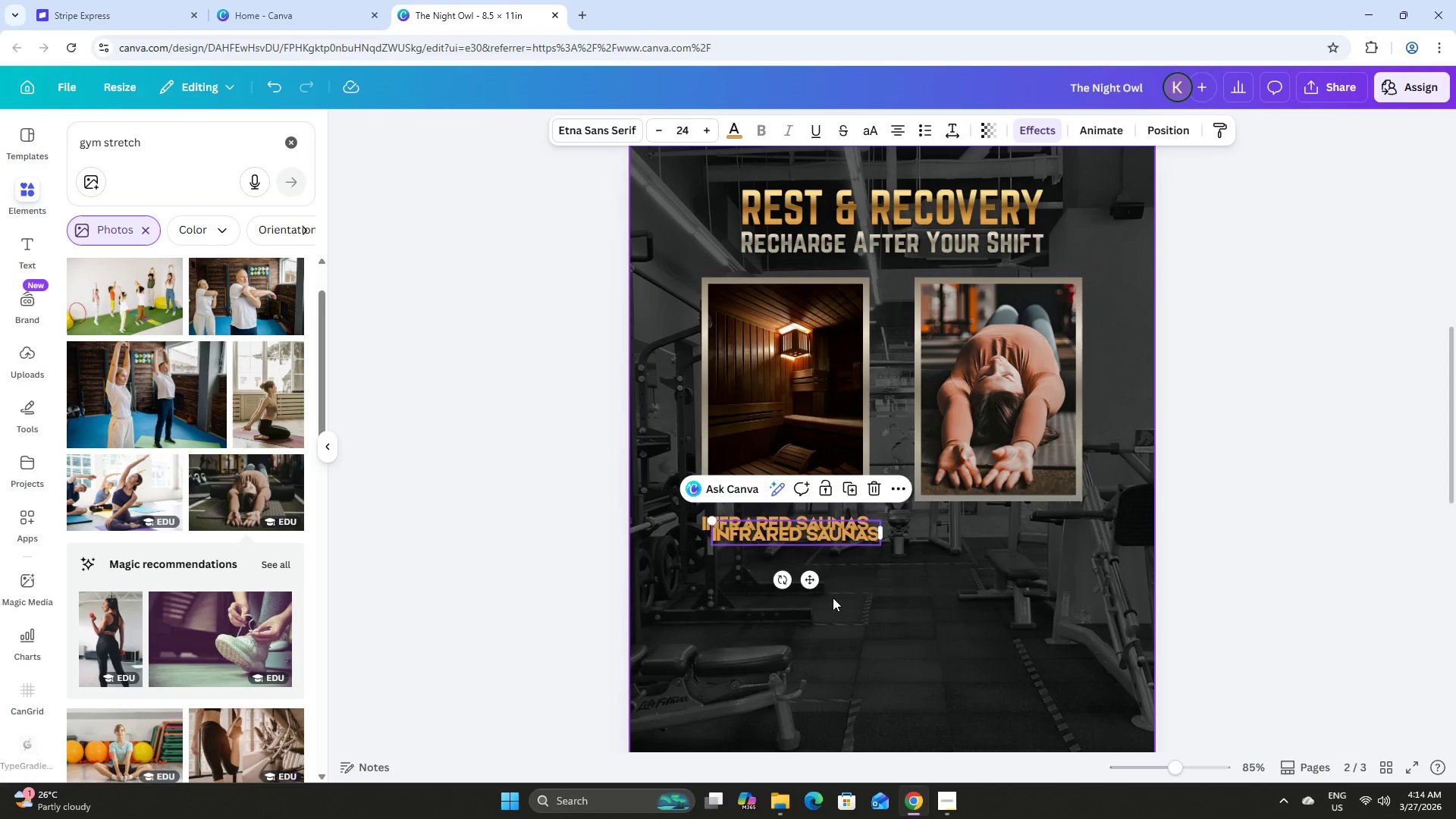 
left_click_drag(start_coordinate=[808, 580], to_coordinate=[1012, 572])
 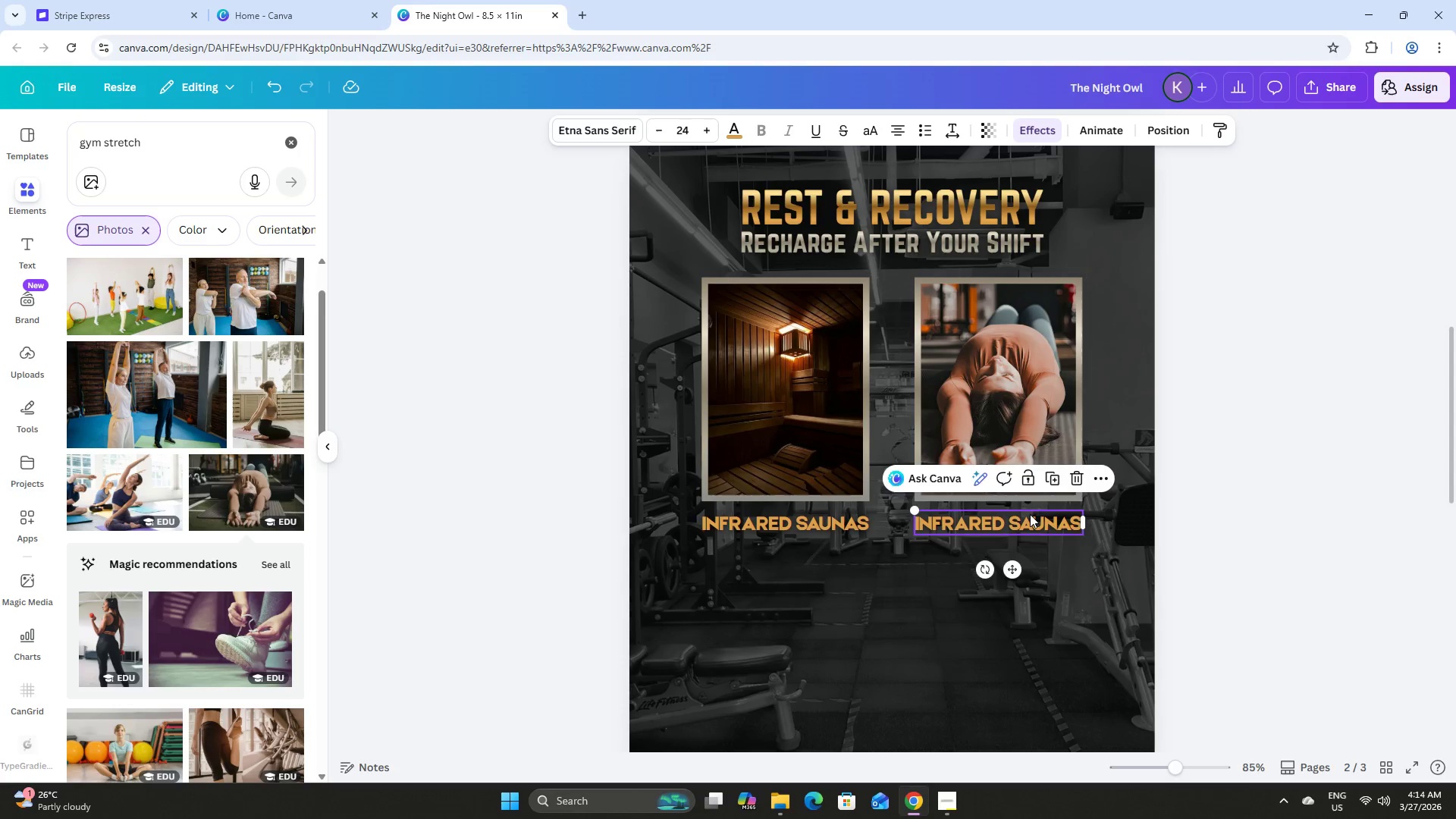 
left_click([1030, 514])
 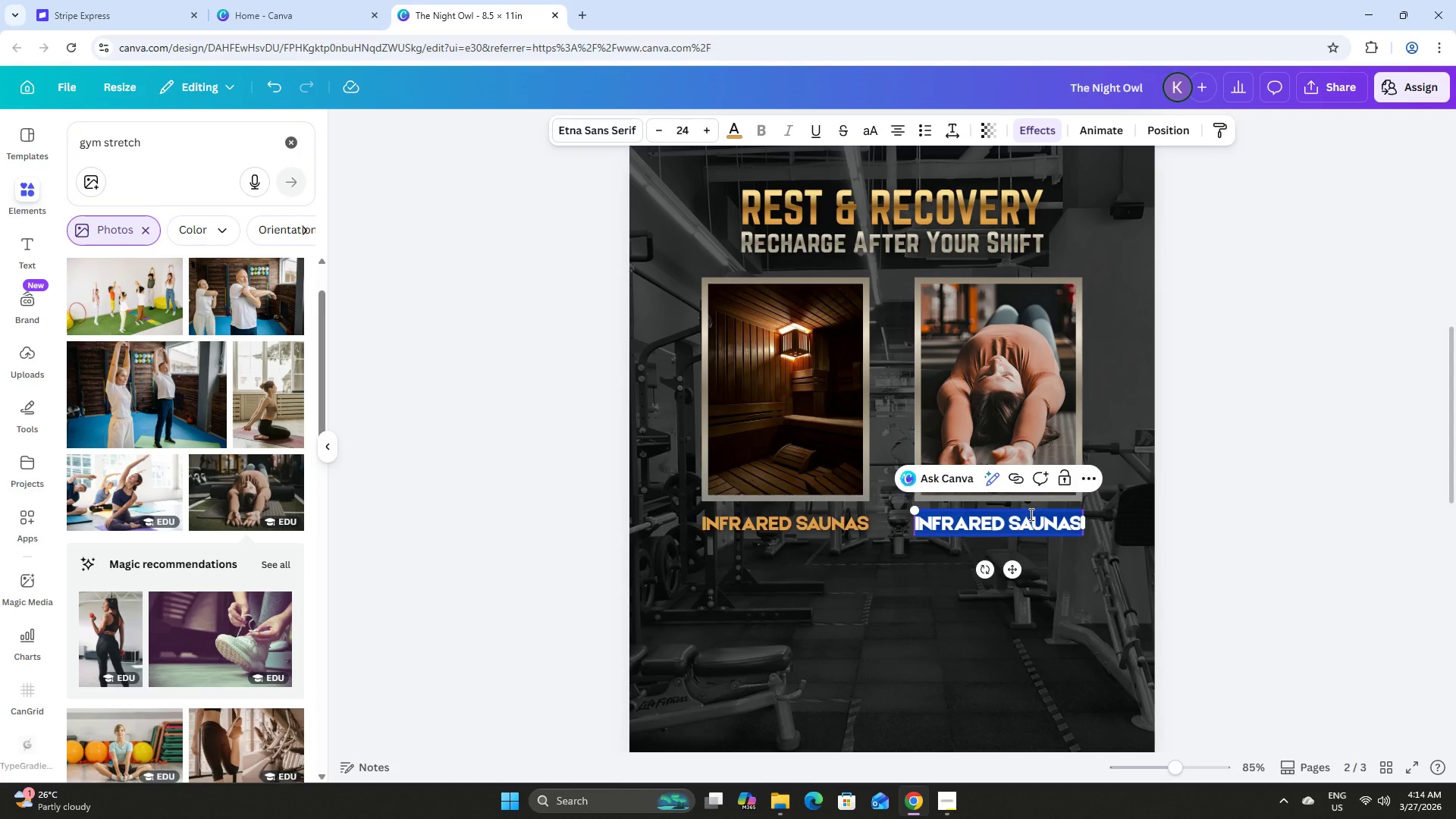 
type(MOBILITY ZONE)
 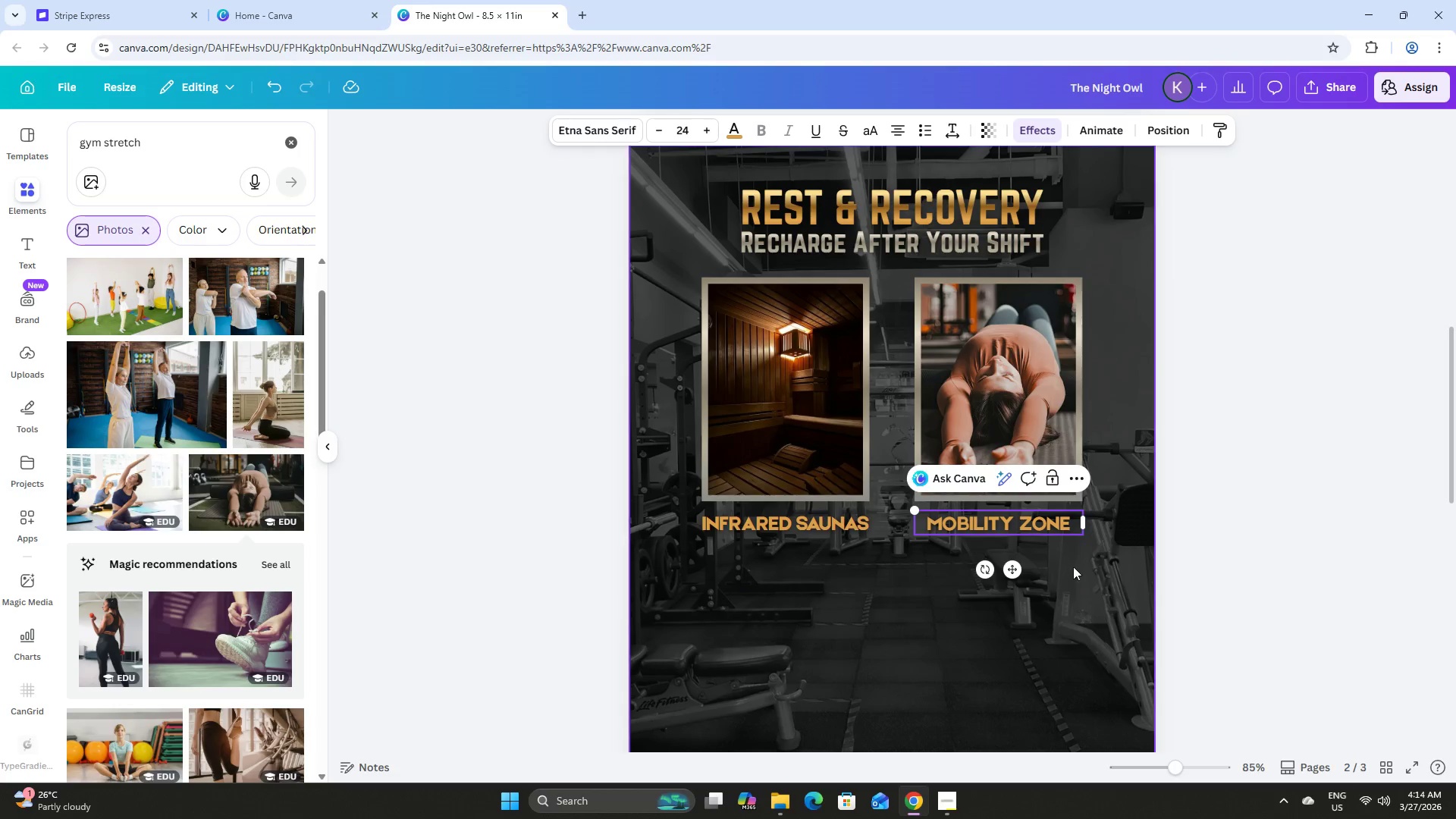 
left_click([1093, 582])
 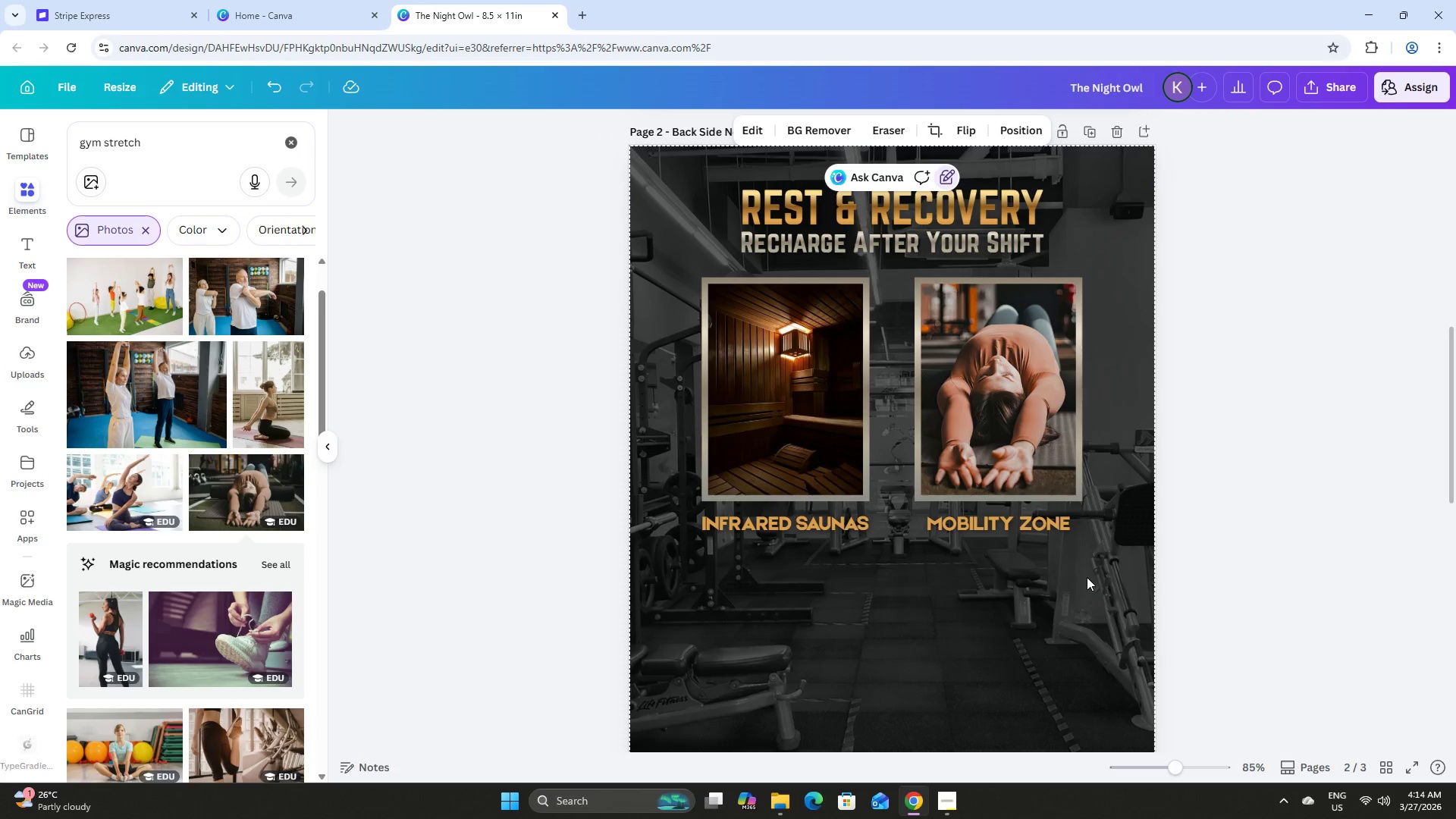 
left_click([1087, 577])
 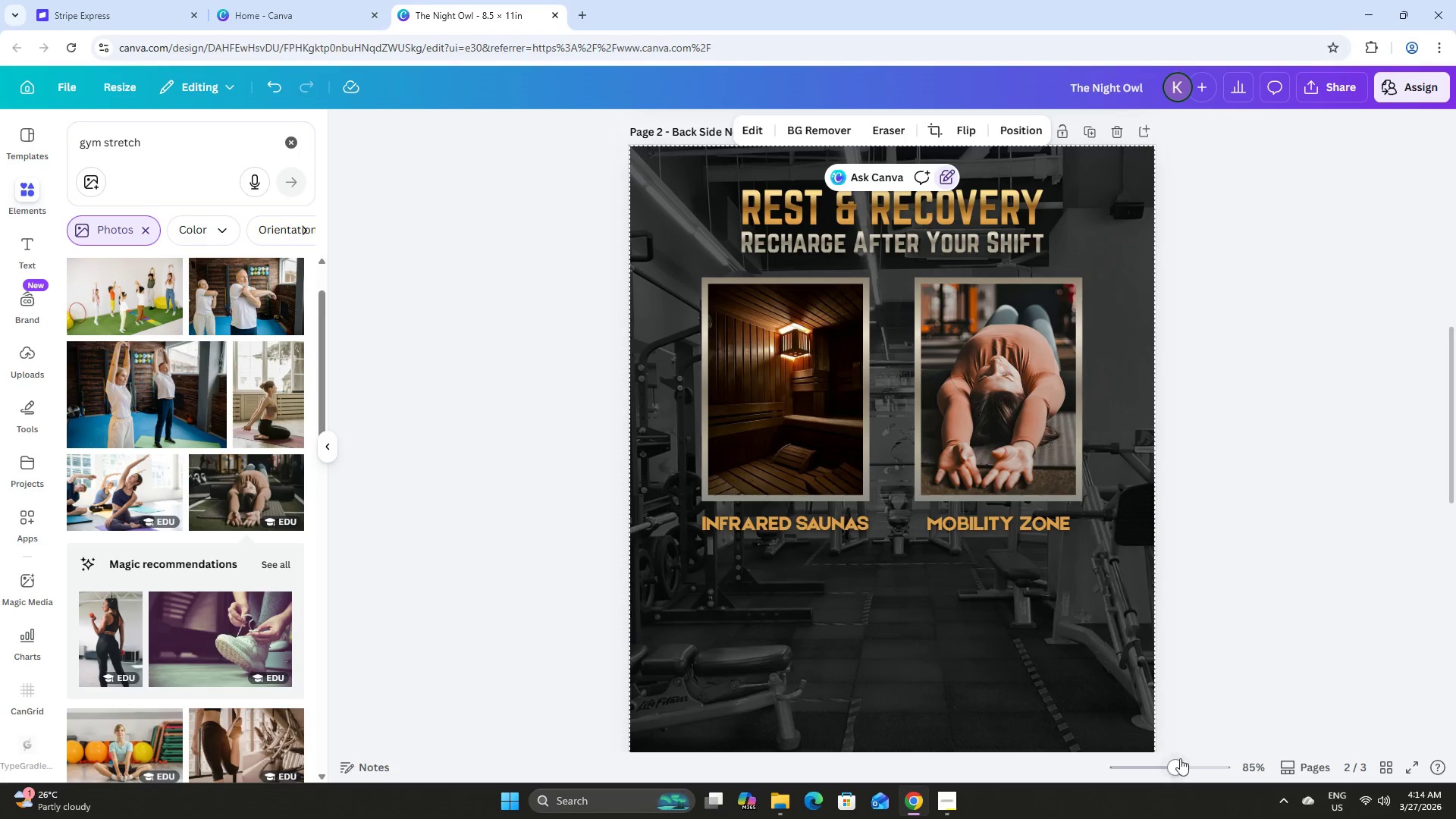 
left_click_drag(start_coordinate=[1173, 763], to_coordinate=[1194, 767])
 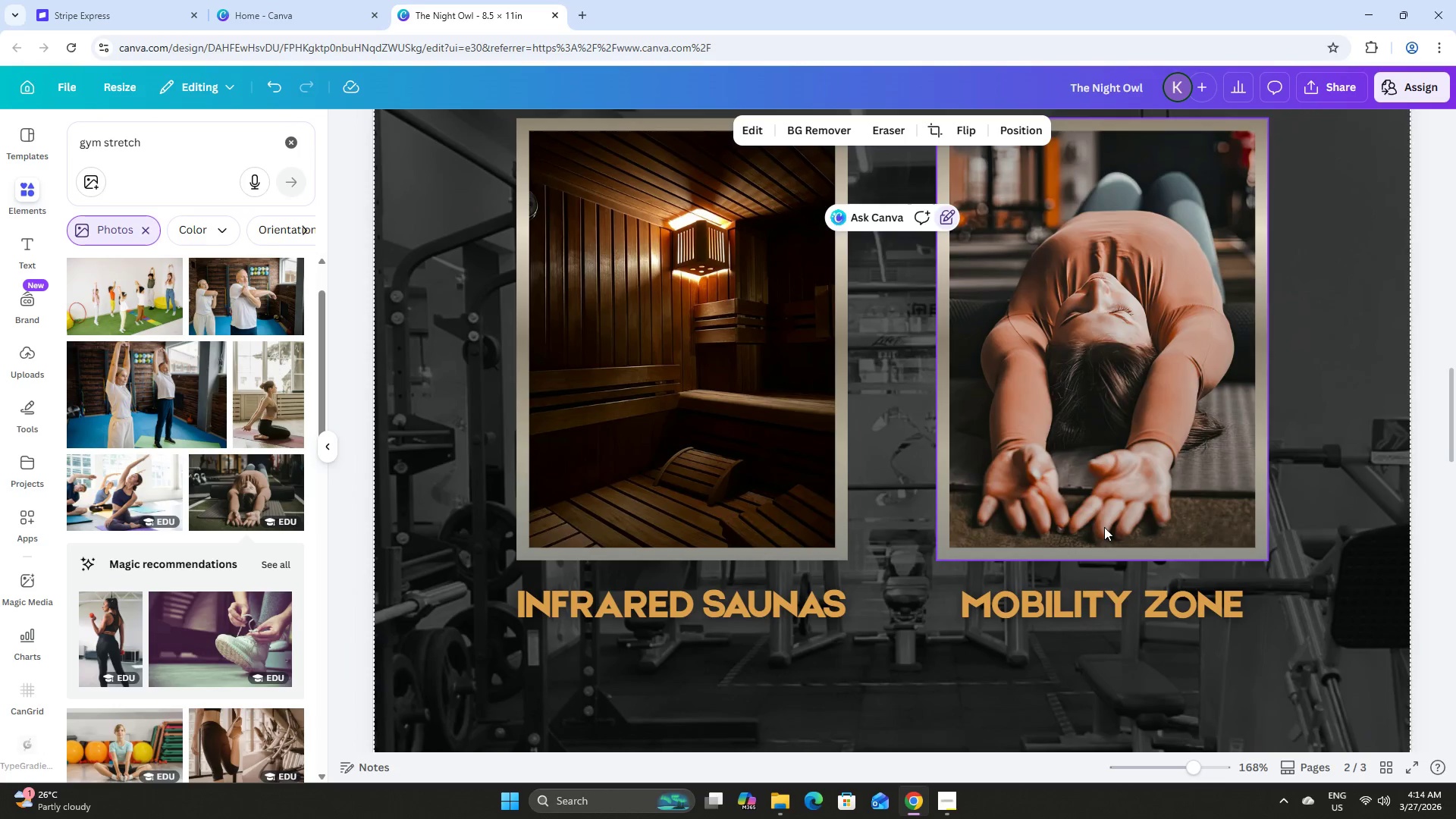 
scroll: coordinate [1119, 548], scroll_direction: down, amount: 2.0
 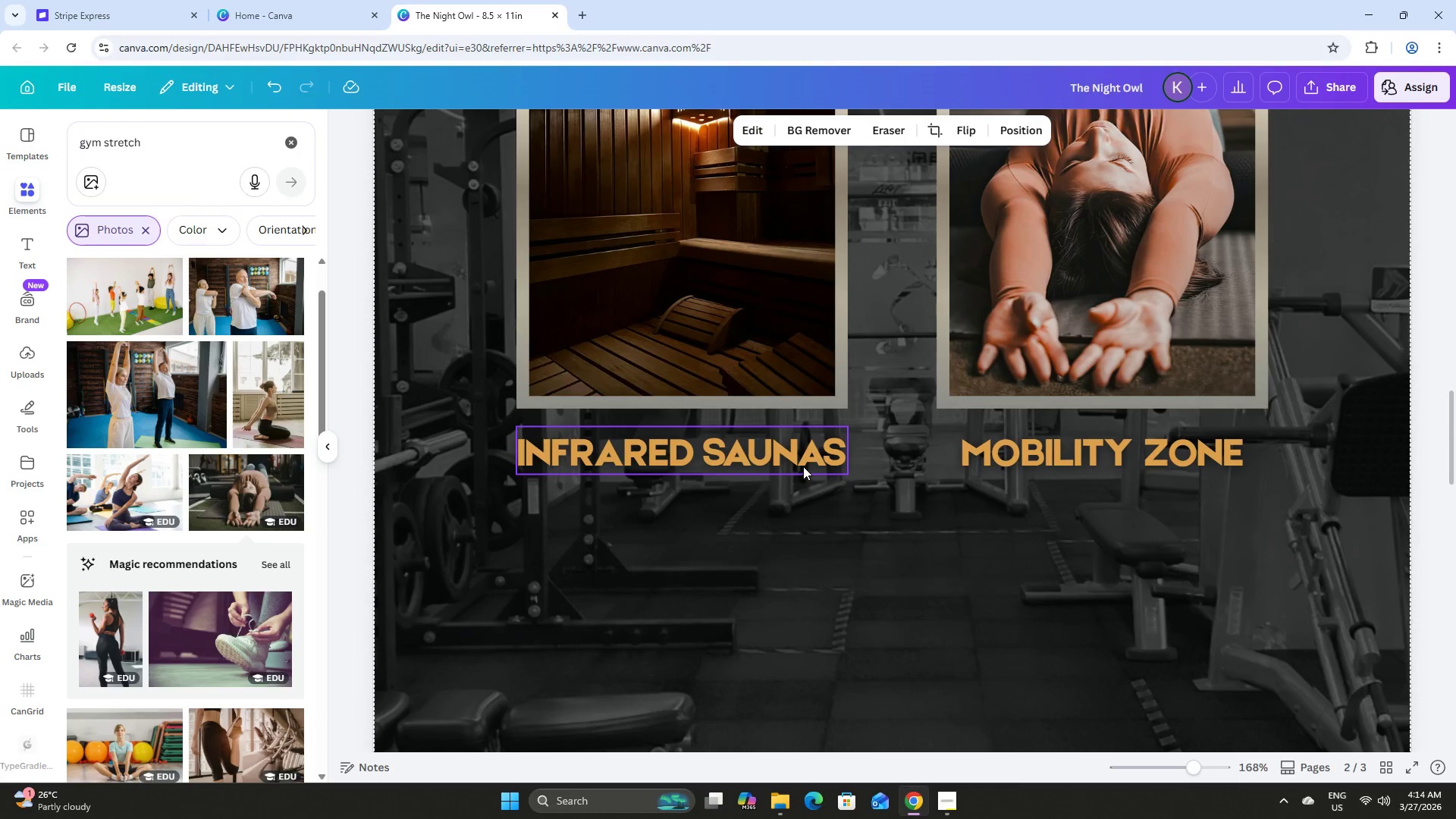 
left_click([802, 466])
 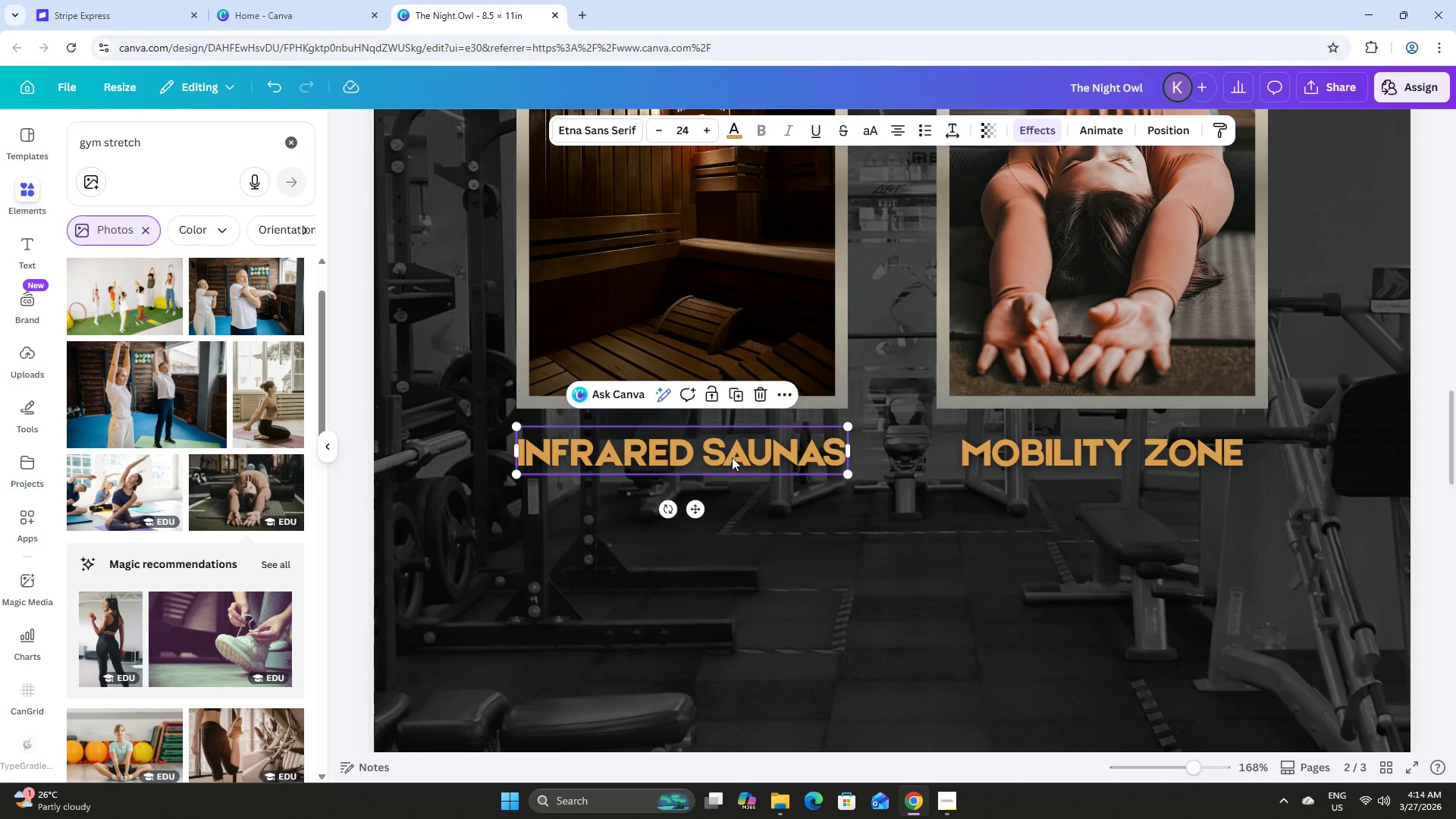 
double_click([732, 457])
 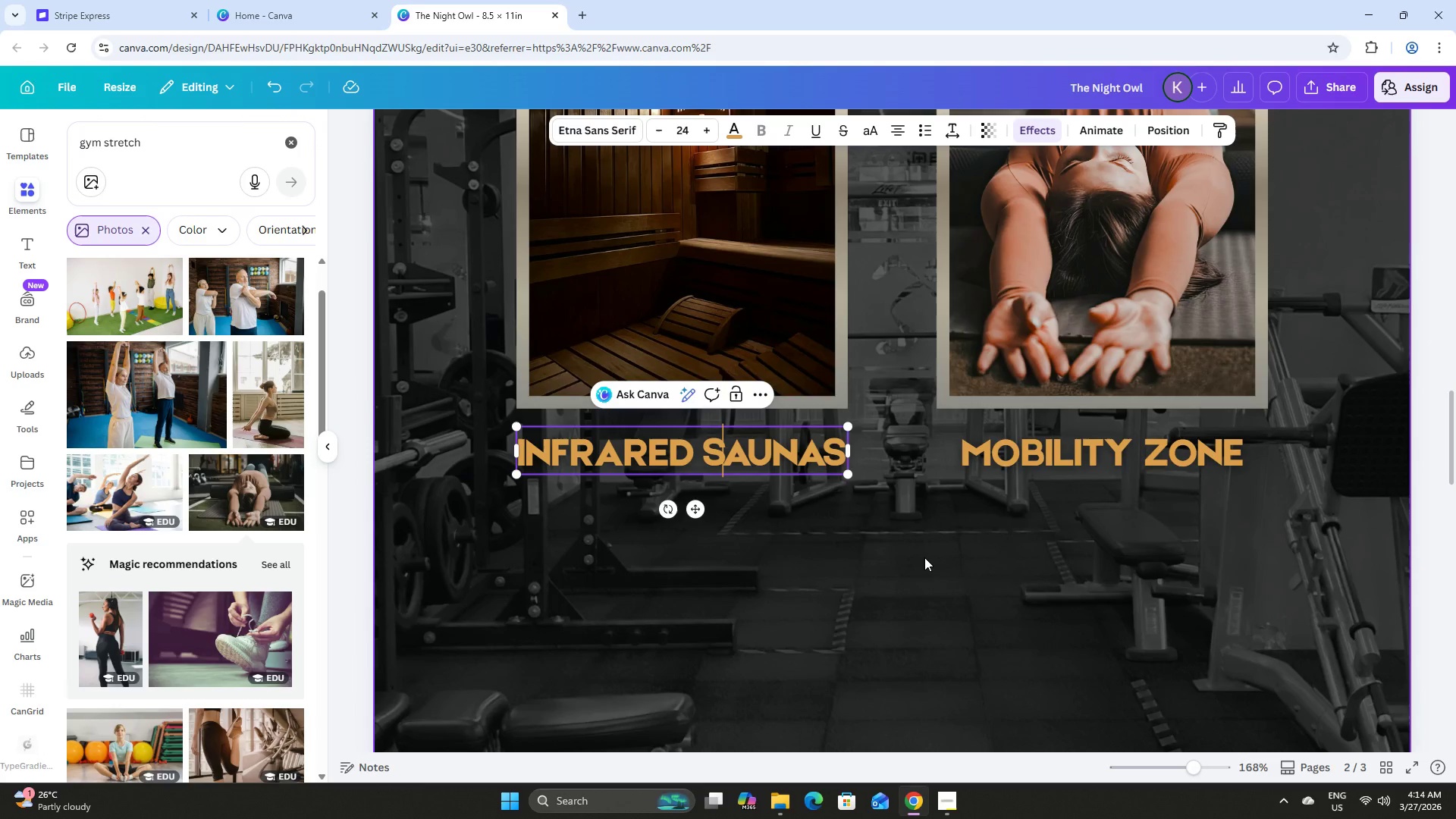 
left_click([924, 557])
 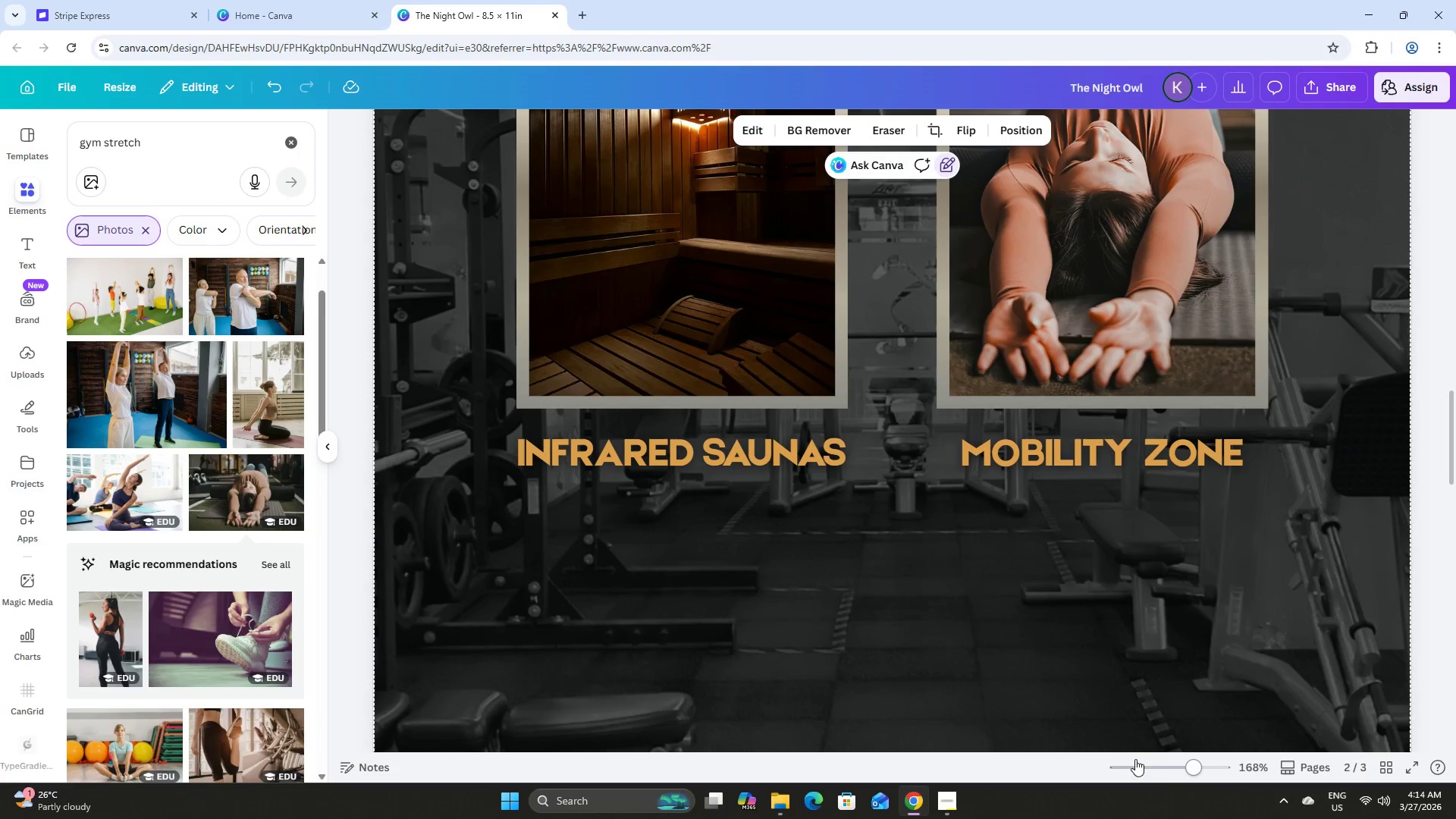 
left_click_drag(start_coordinate=[1190, 762], to_coordinate=[1172, 755])
 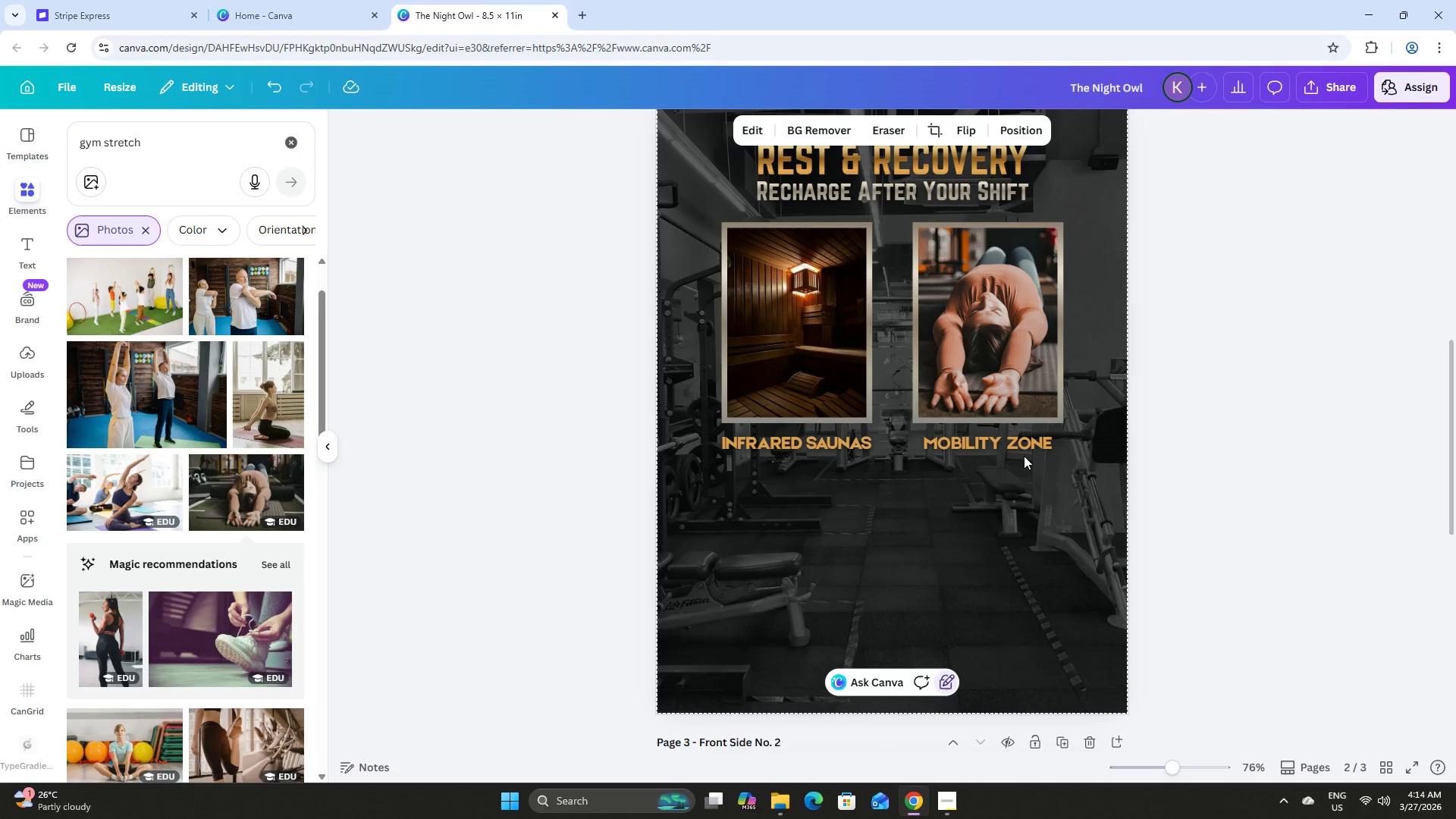 
left_click([1020, 450])
 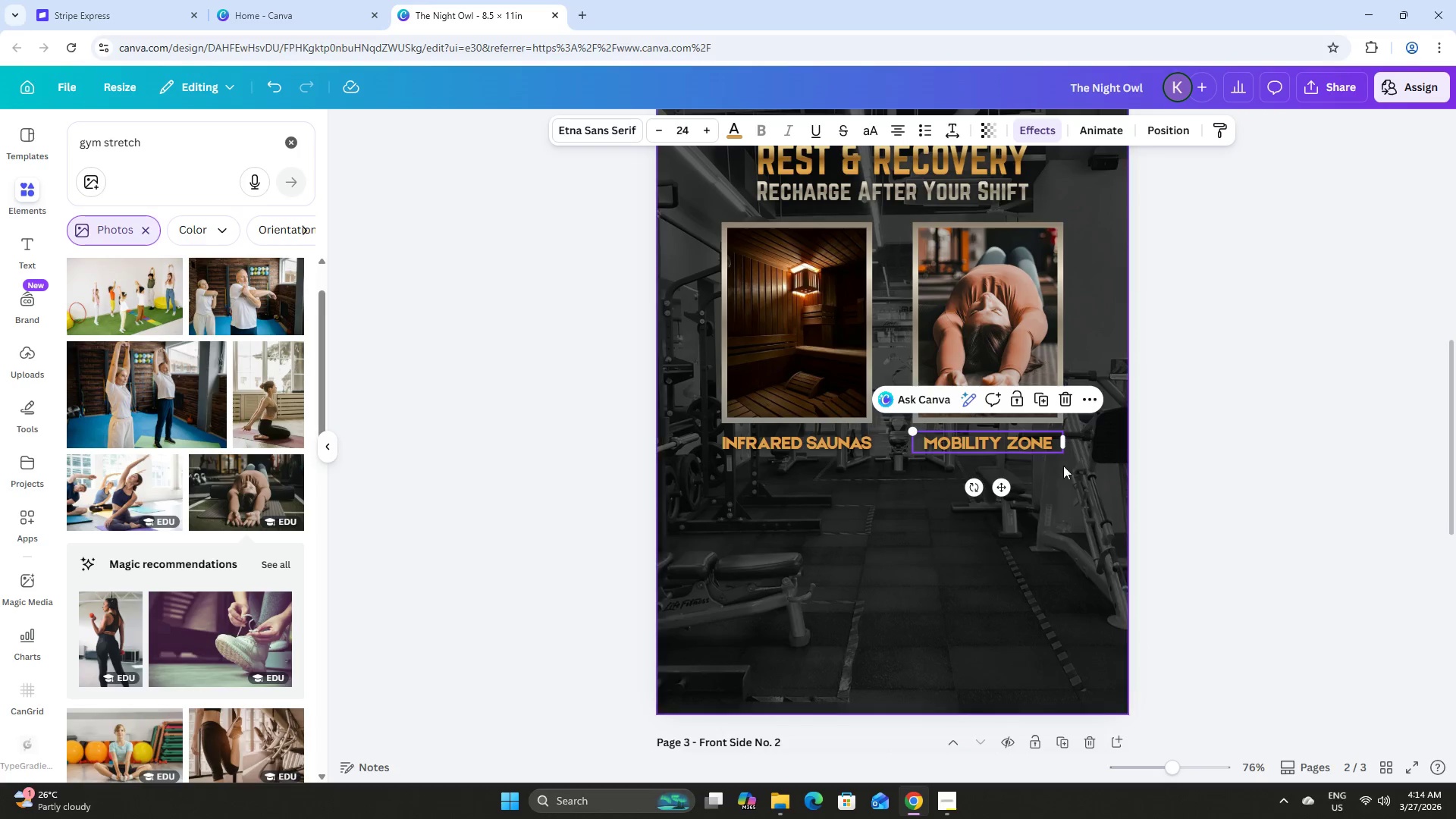 
scroll: coordinate [1124, 526], scroll_direction: up, amount: 12.0
 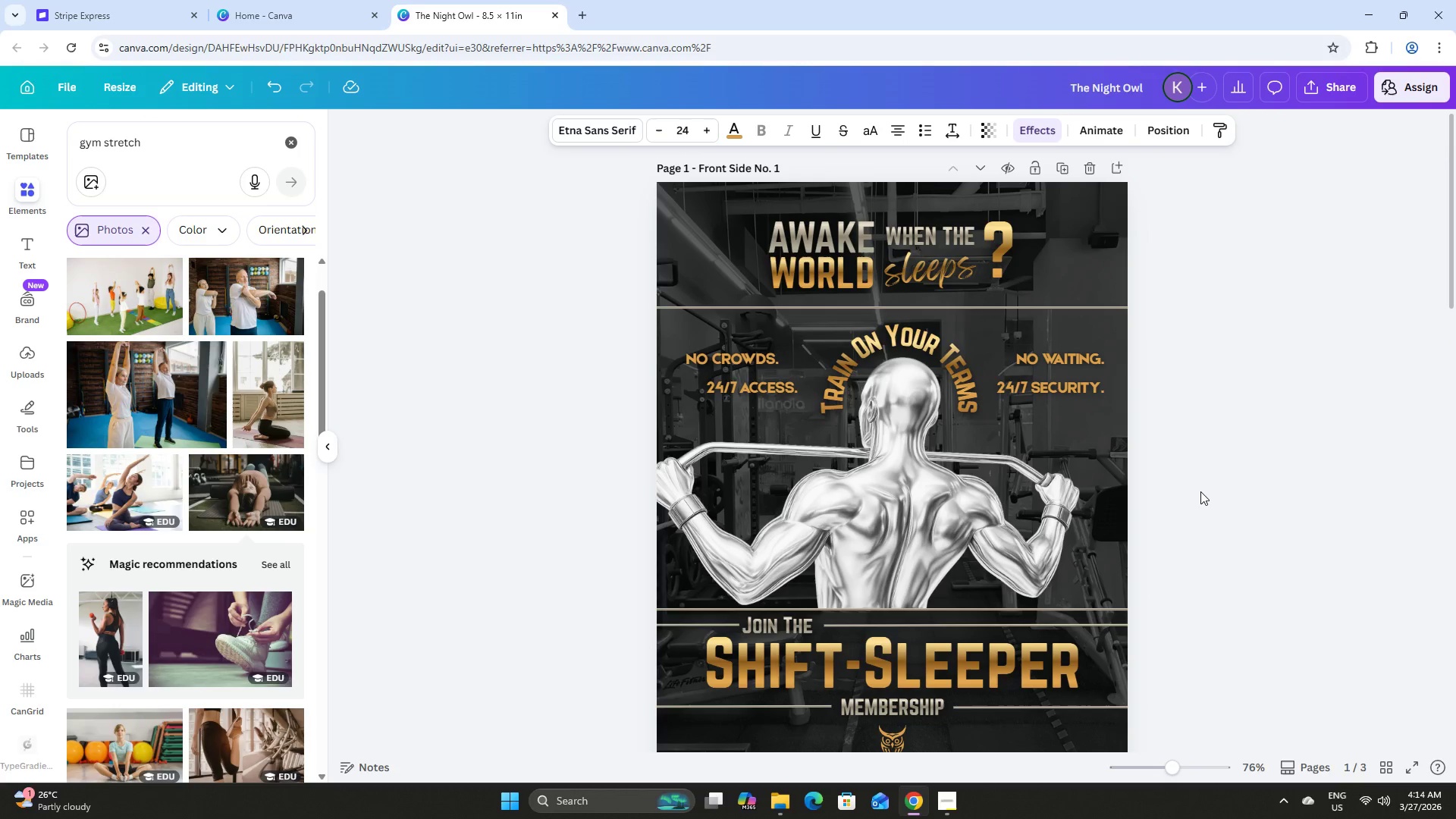 
scroll: coordinate [1200, 491], scroll_direction: down, amount: 9.0
 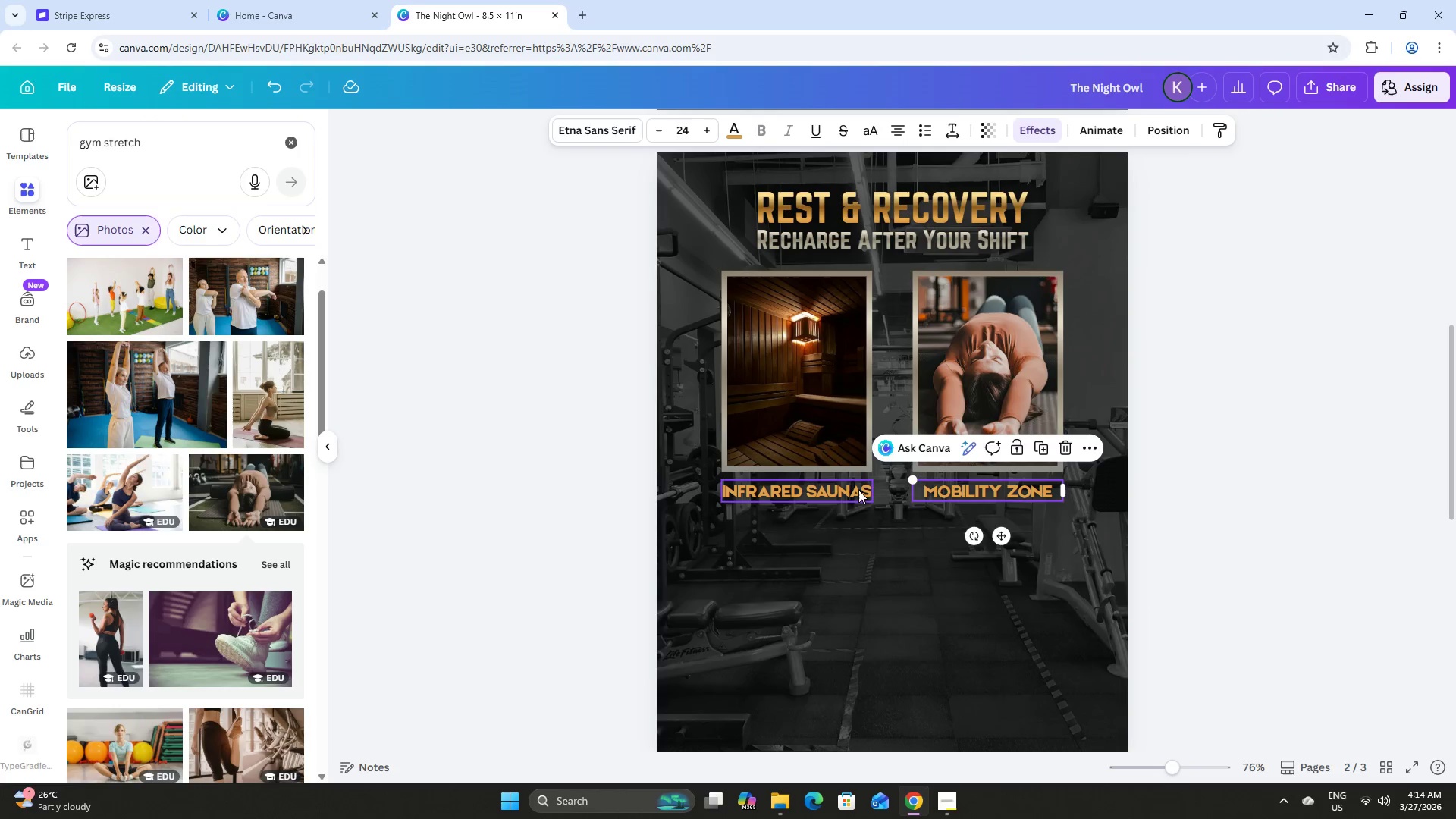 
left_click([840, 492])
 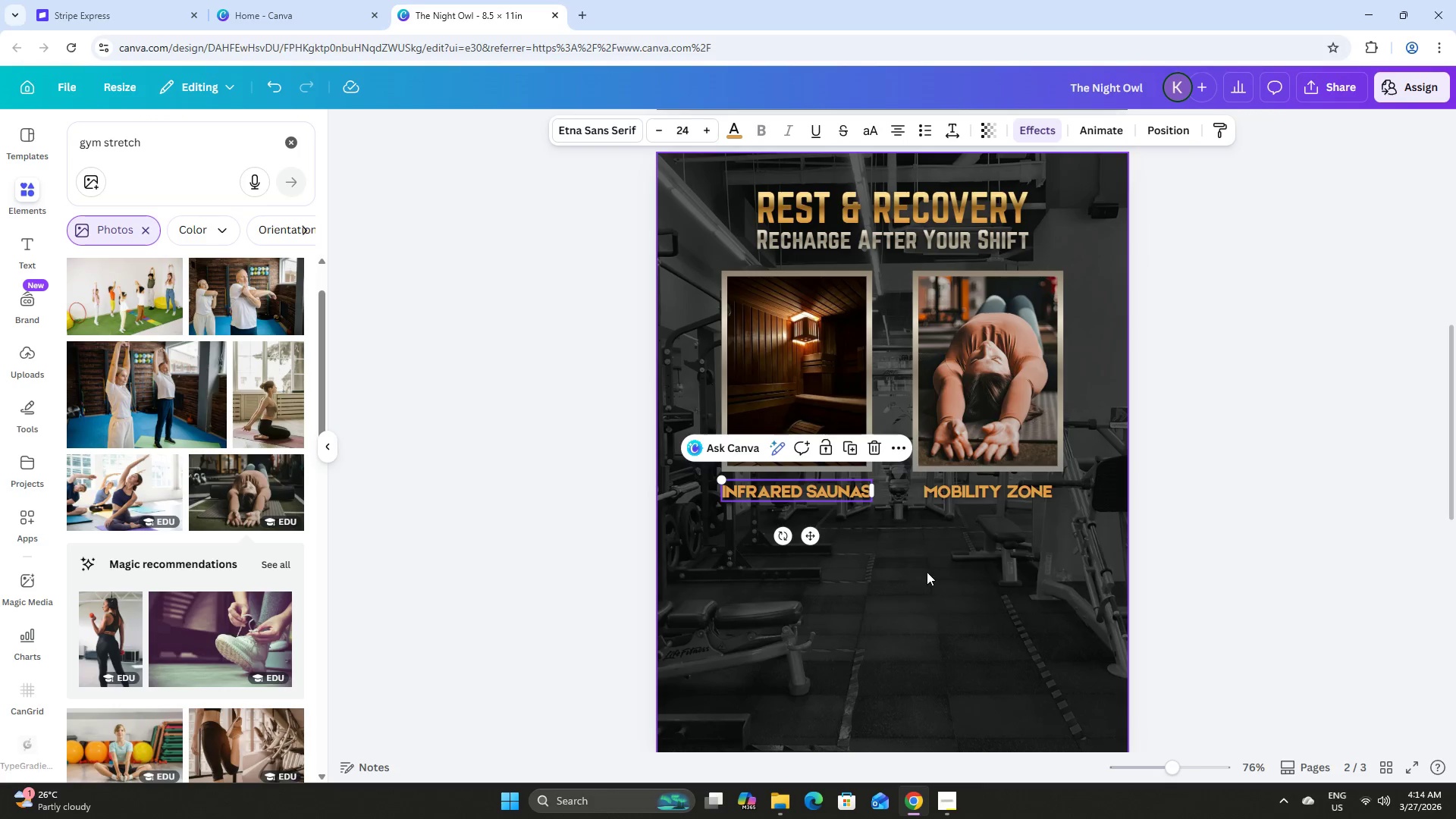 
left_click([855, 443])
 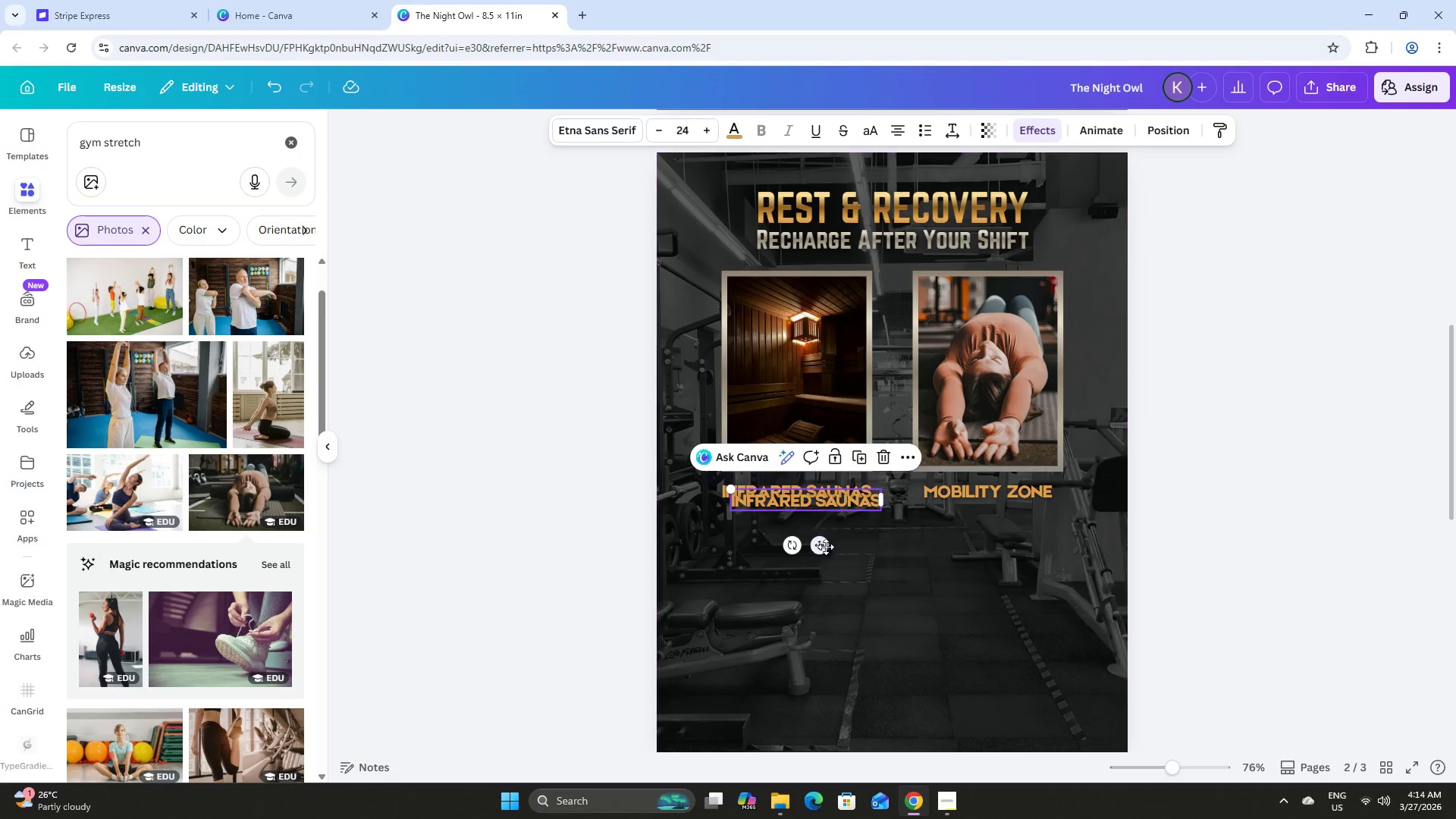 
left_click_drag(start_coordinate=[822, 546], to_coordinate=[814, 561])
 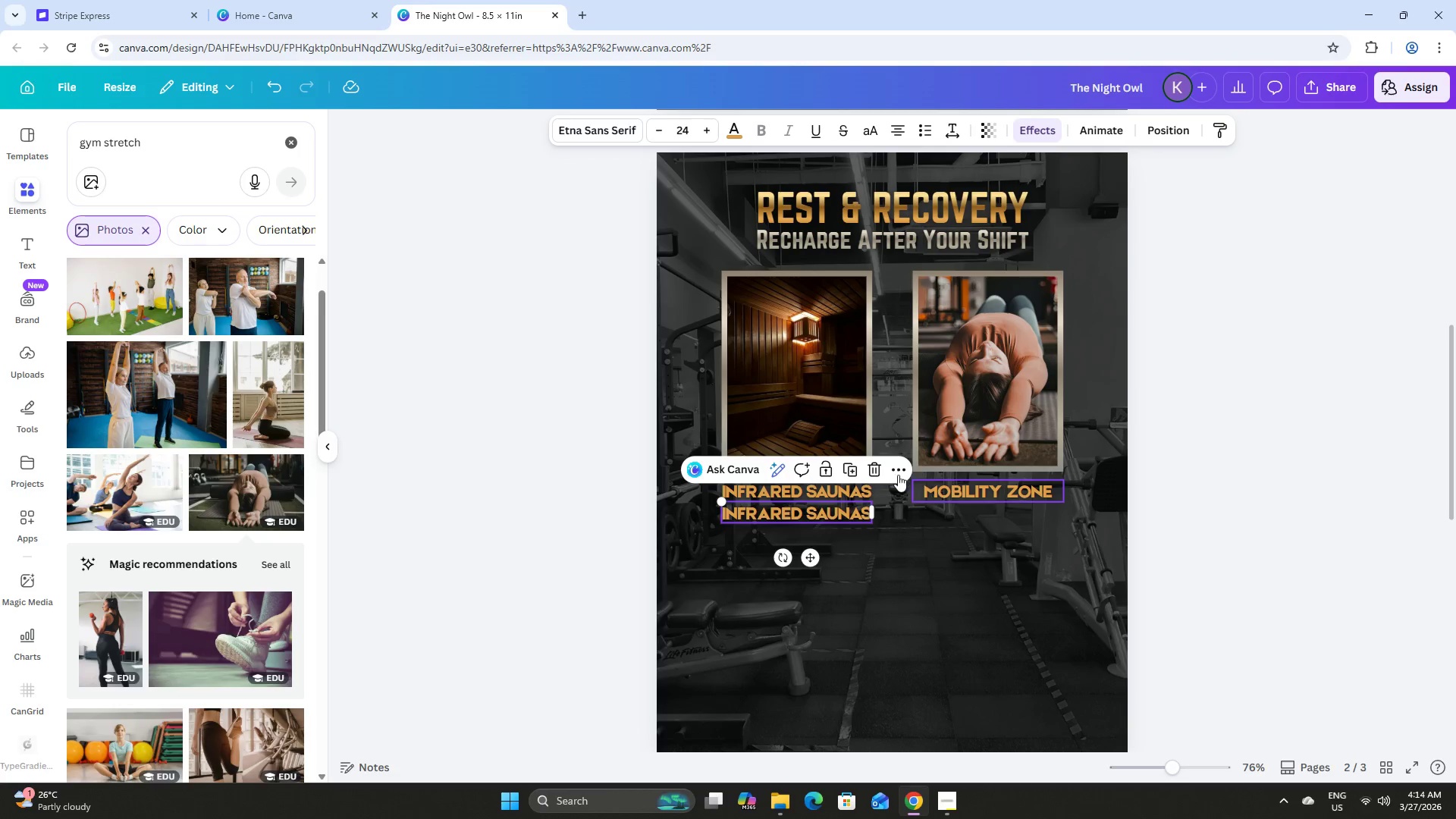 
left_click([961, 486])
 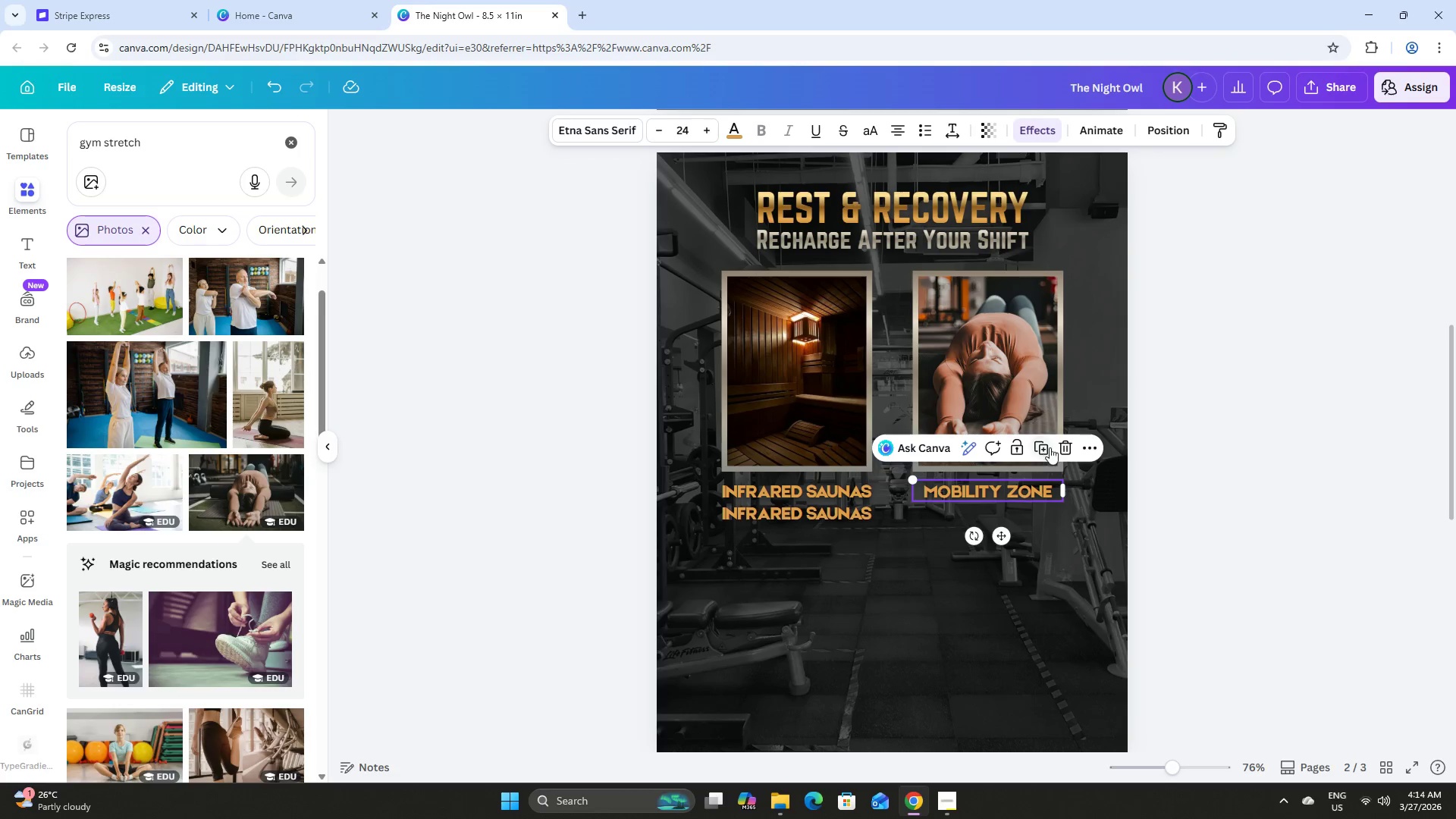 
left_click([1049, 445])
 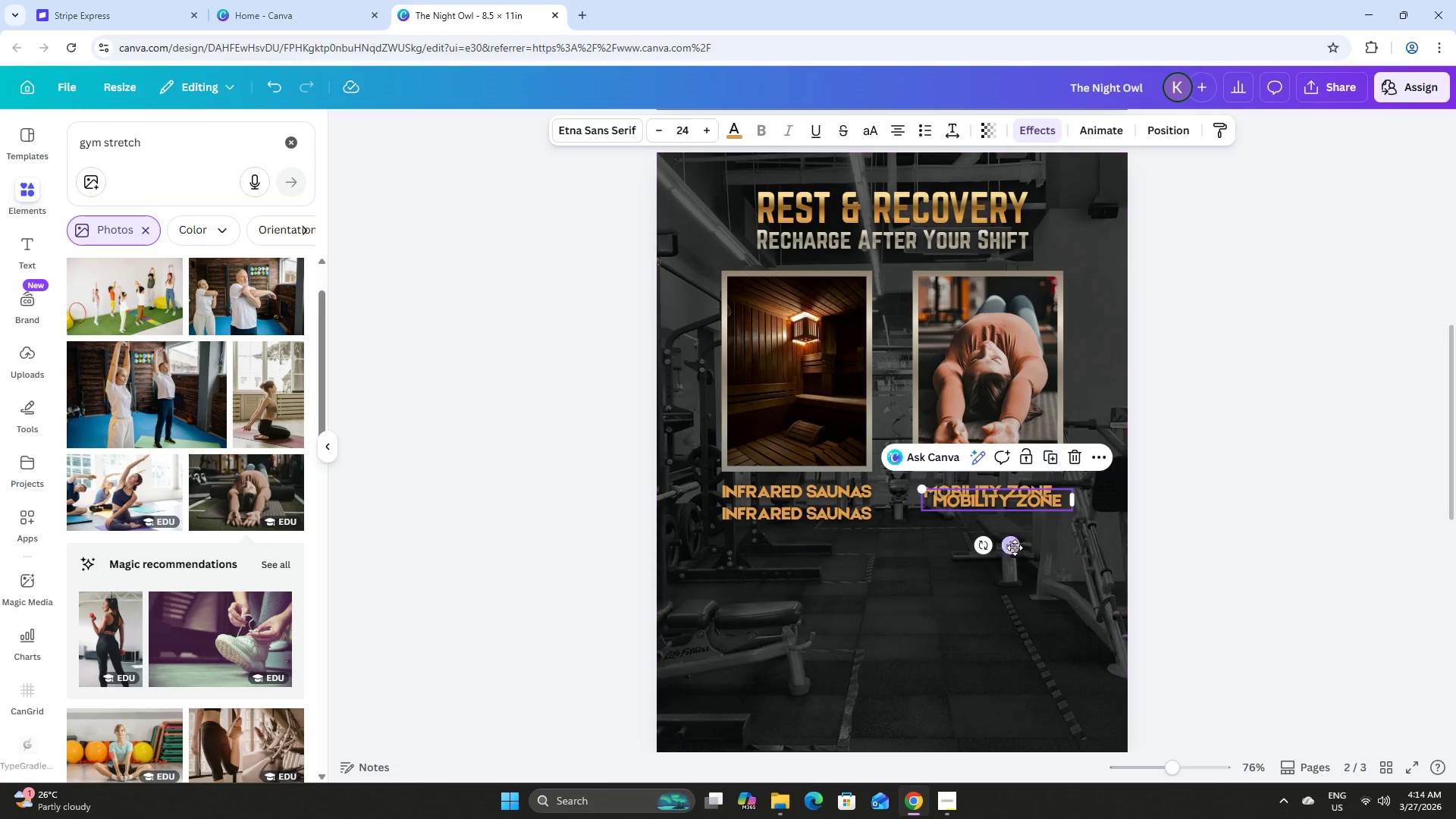 
left_click_drag(start_coordinate=[1012, 545], to_coordinate=[1005, 556])
 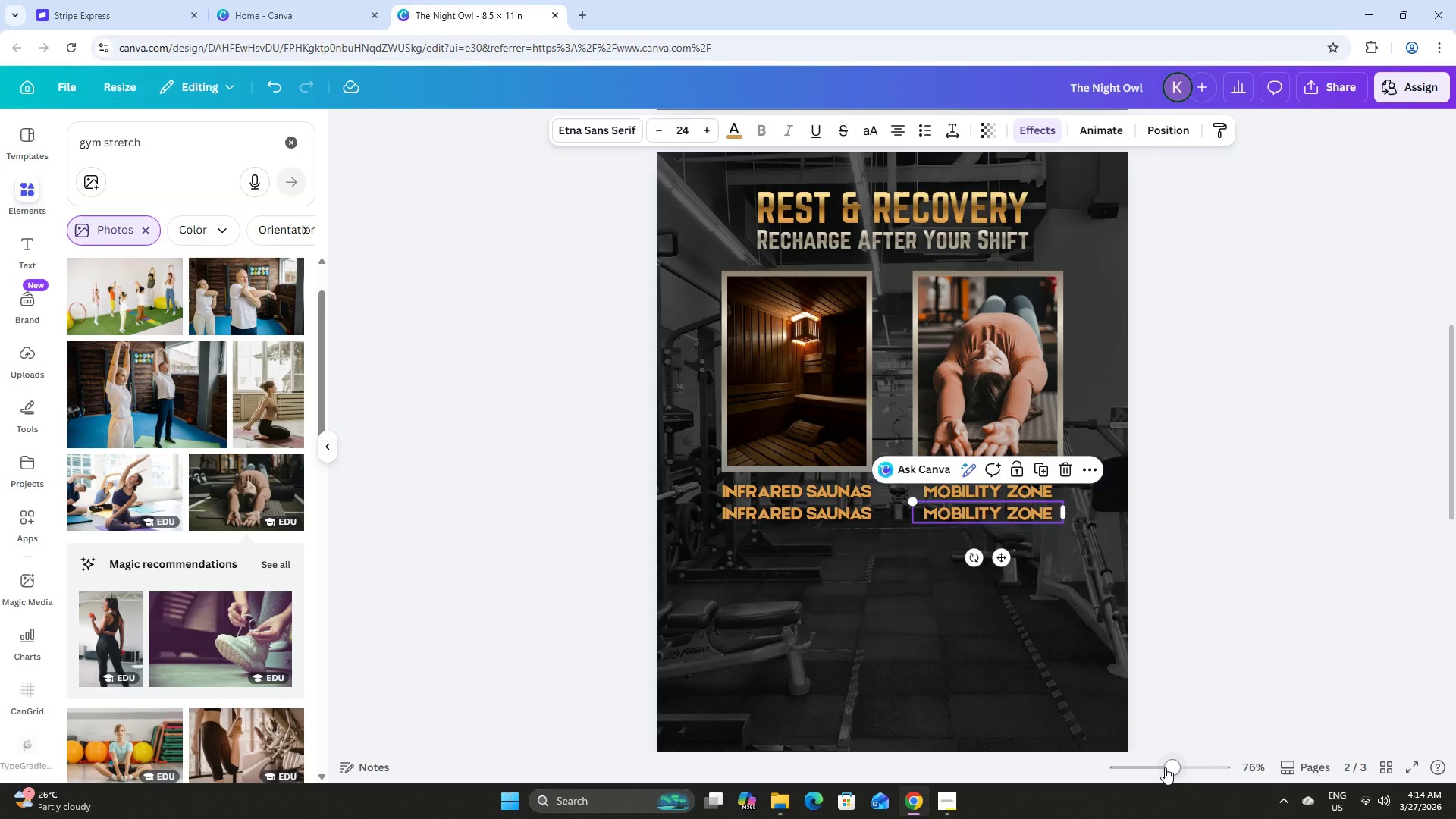 
left_click_drag(start_coordinate=[1171, 767], to_coordinate=[1198, 766])
 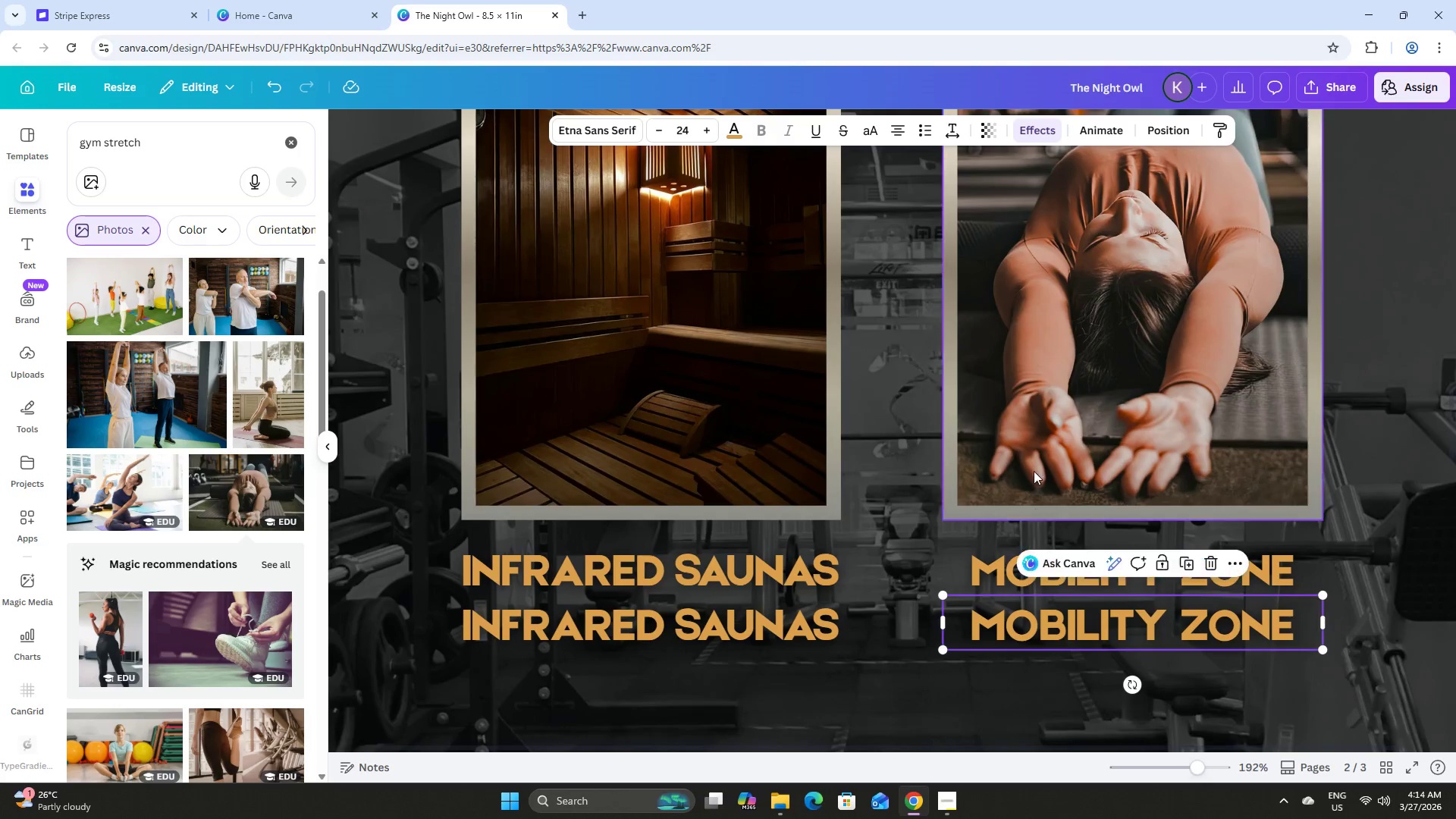 
scroll: coordinate [1033, 465], scroll_direction: down, amount: 2.0
 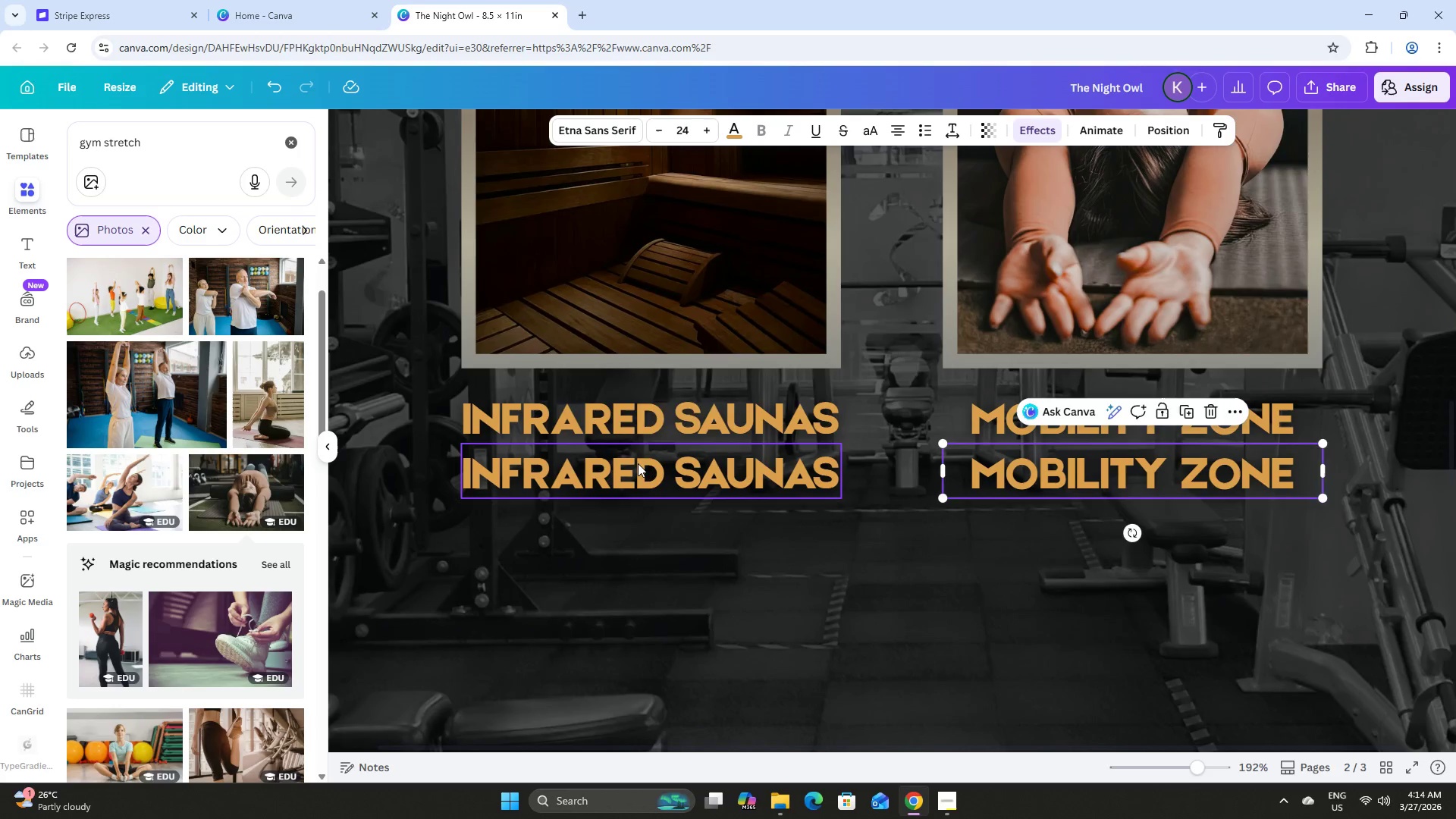 
left_click([637, 467])
 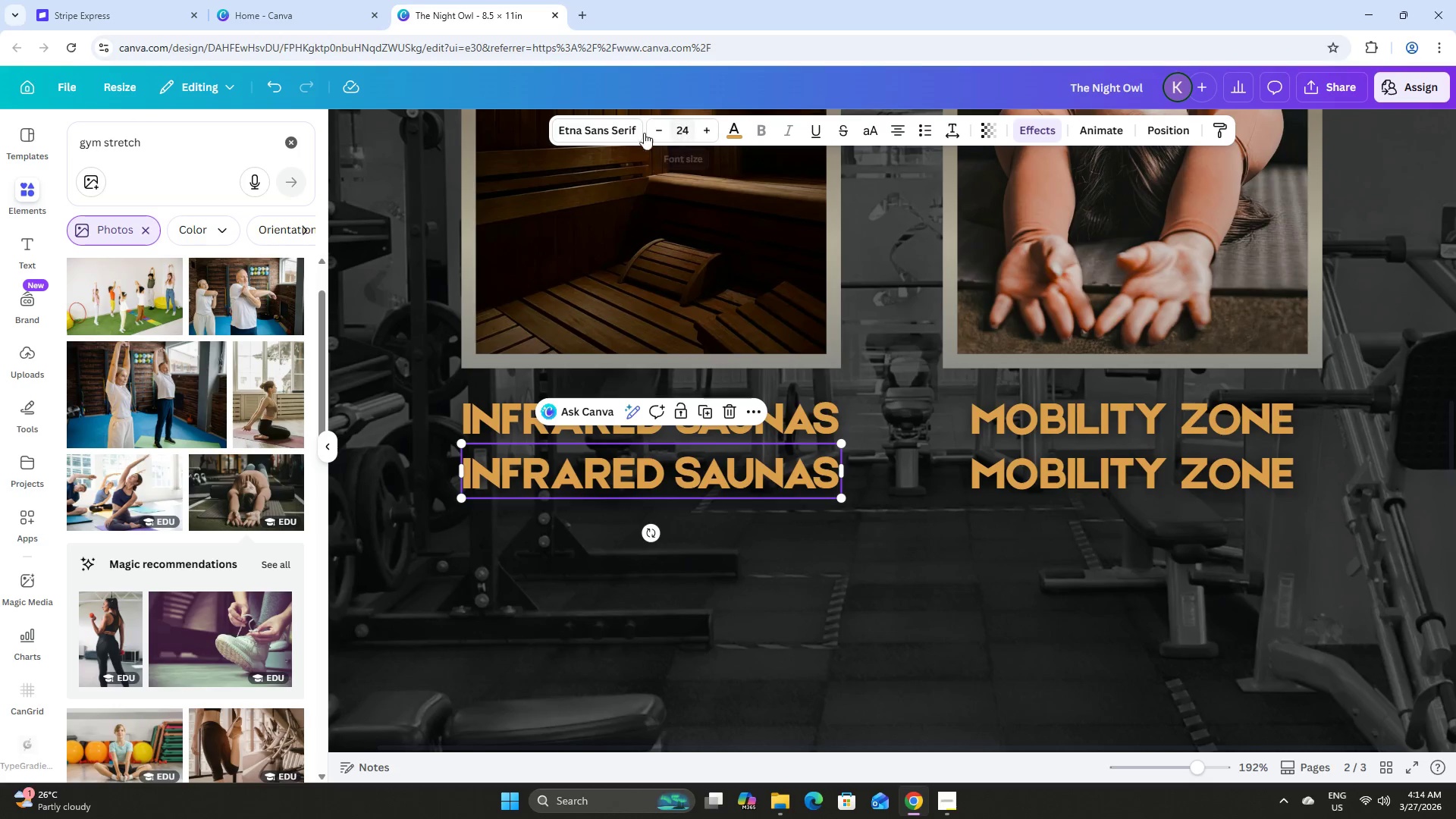 
left_click([613, 128])
 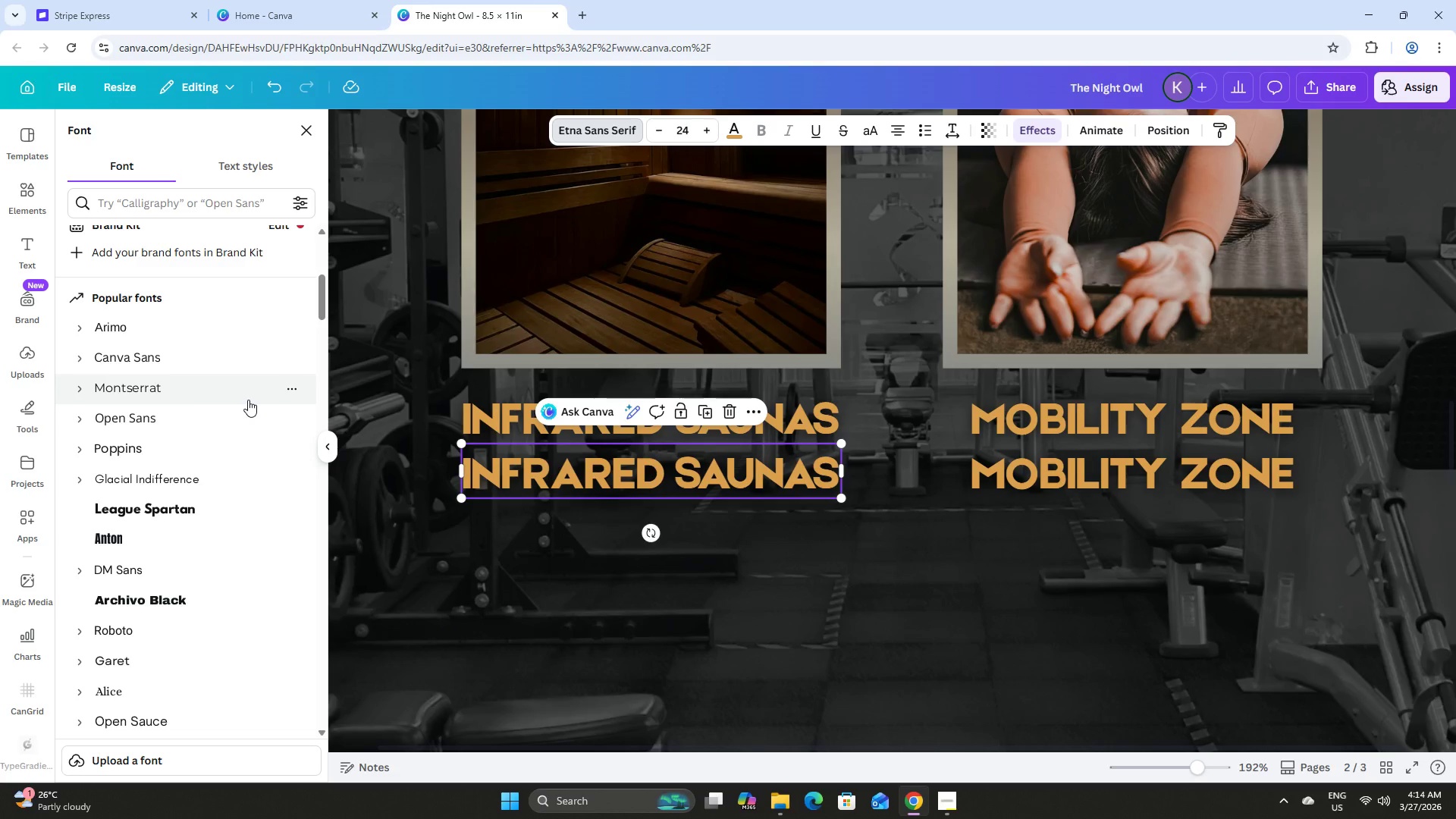 
left_click([231, 420])
 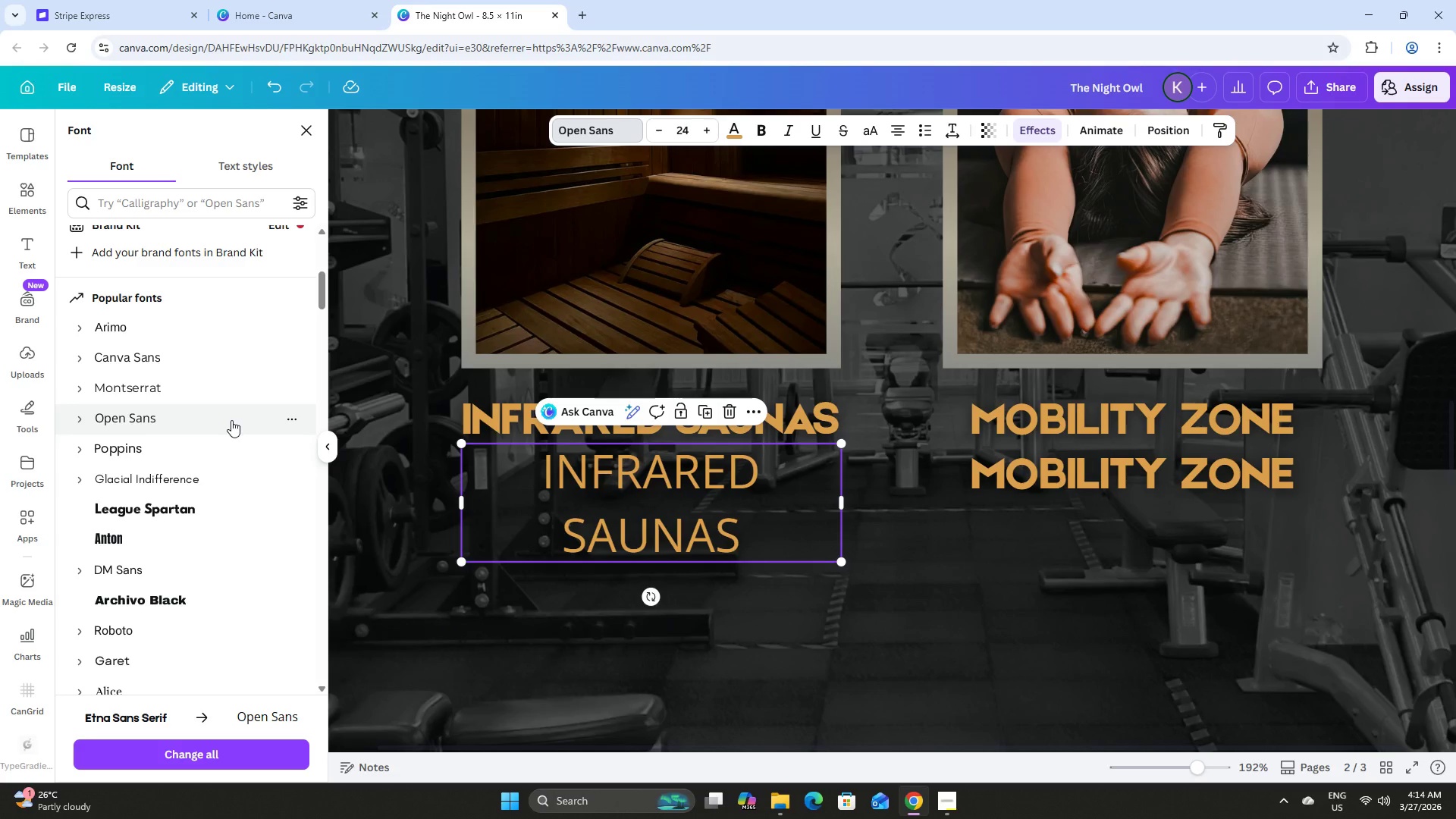 
left_click([738, 531])
 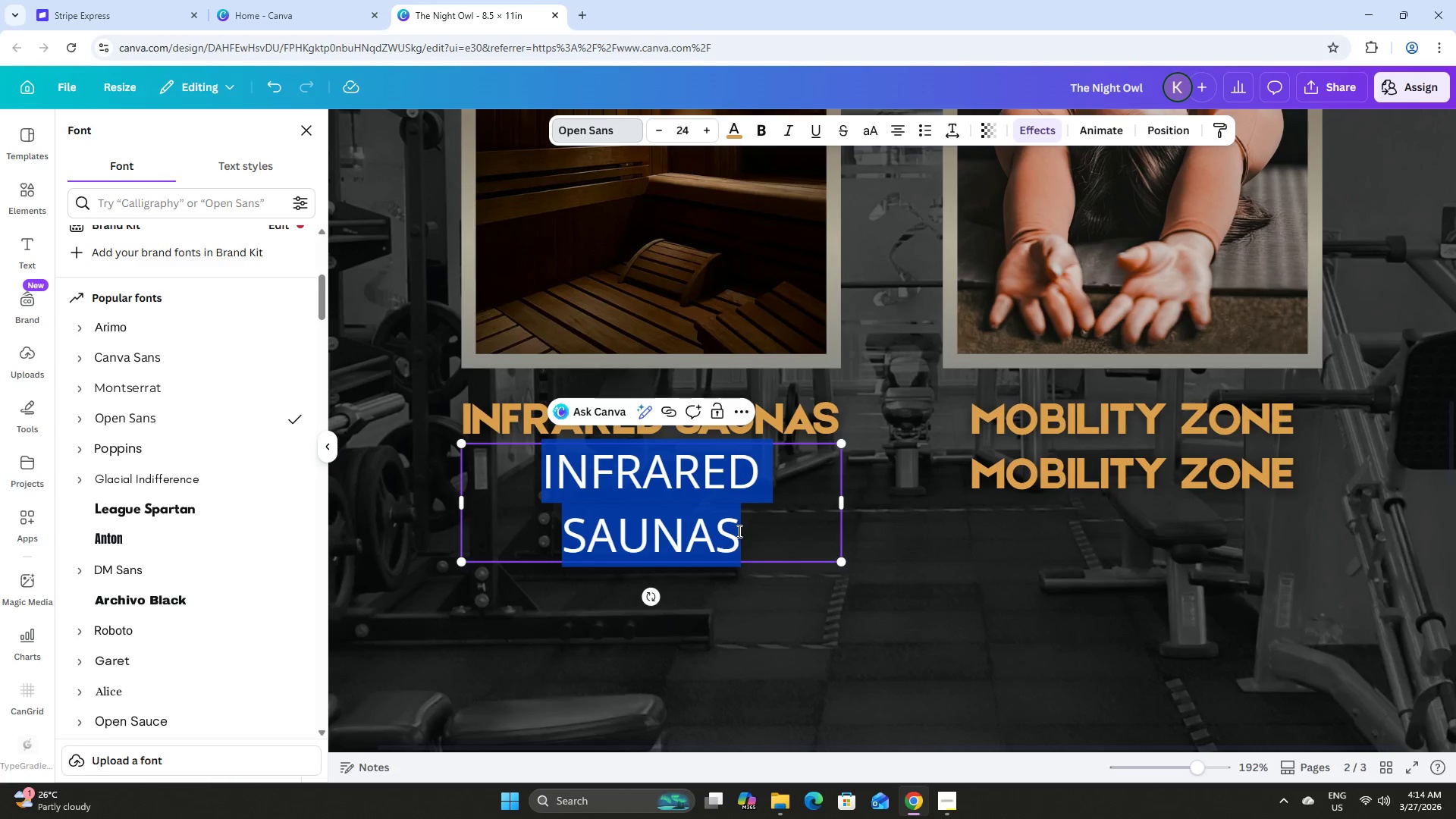 
type(Relax & Revil)
key(Backspace)
type(talize)
 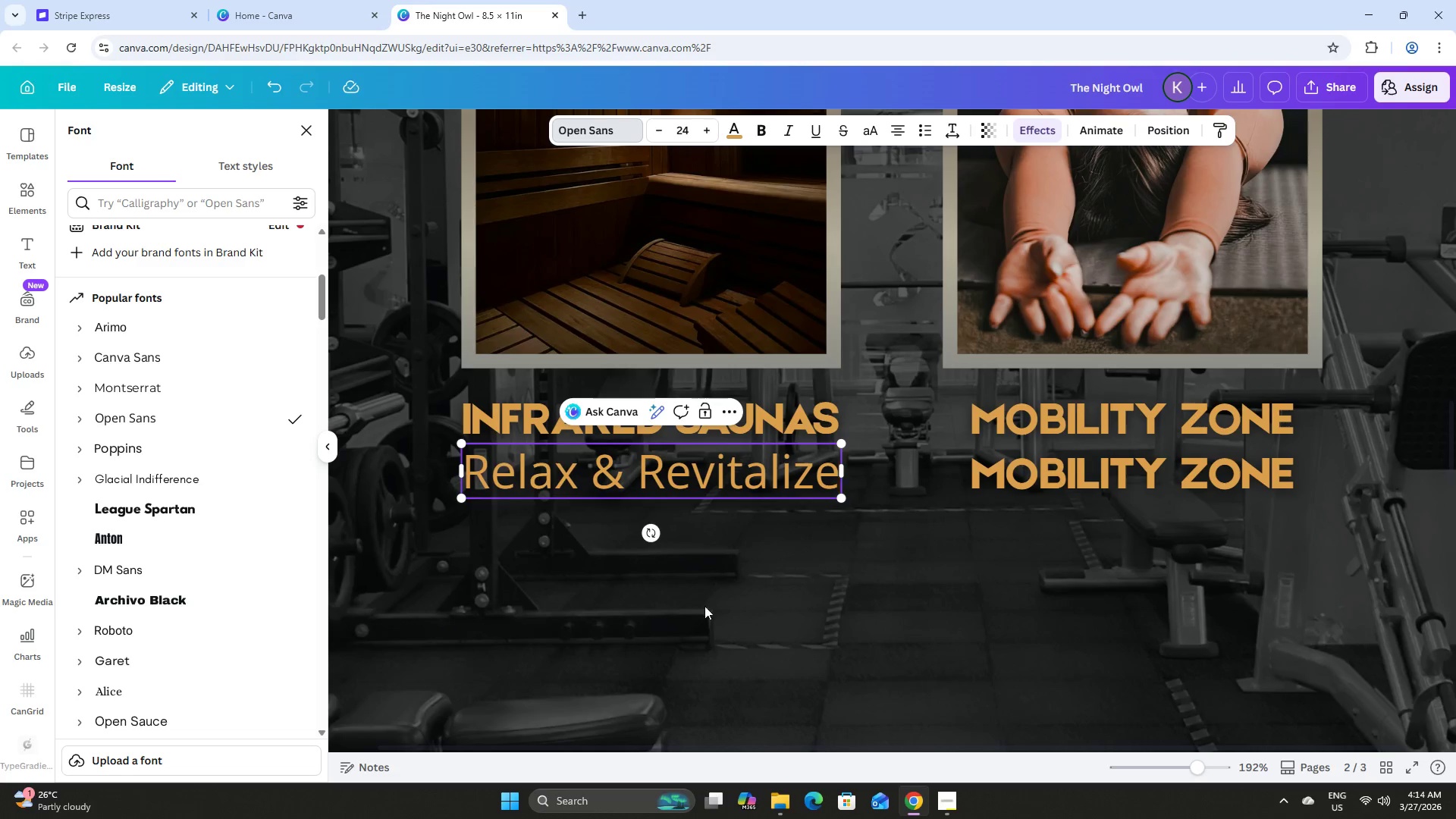 
double_click([751, 477])
 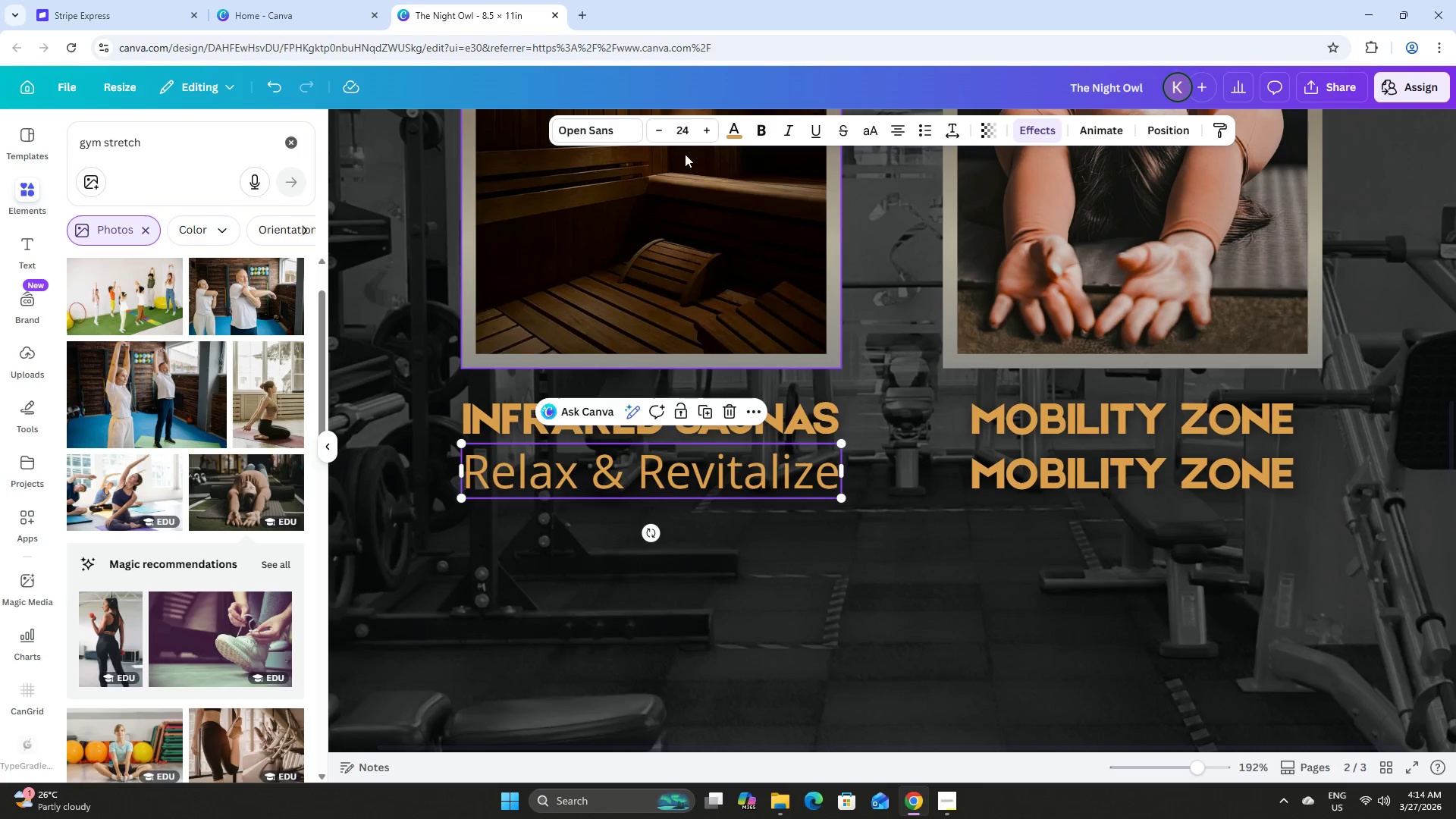 
left_click([682, 137])
 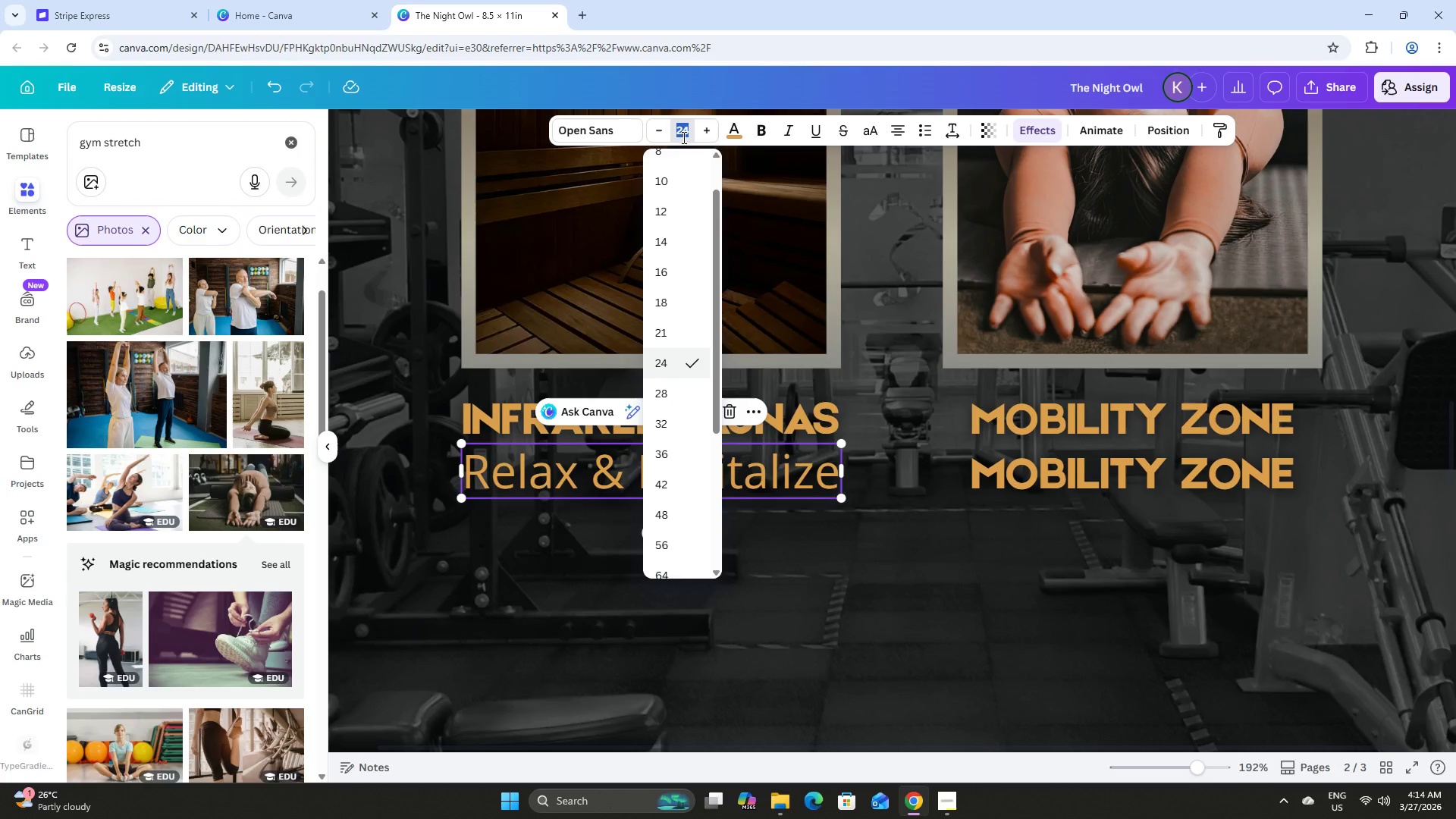 
key(Numpad1)
 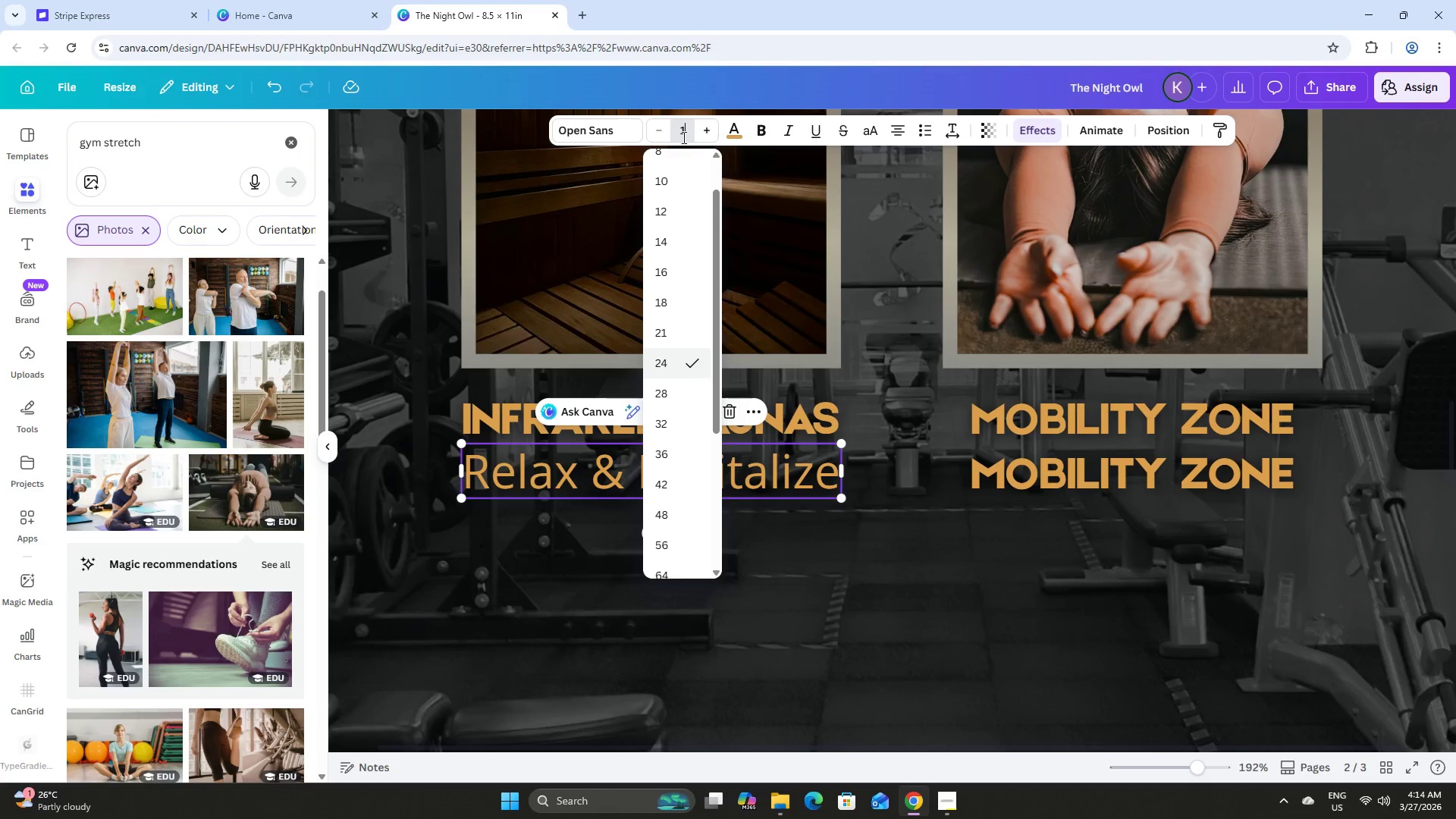 
key(Numpad8)
 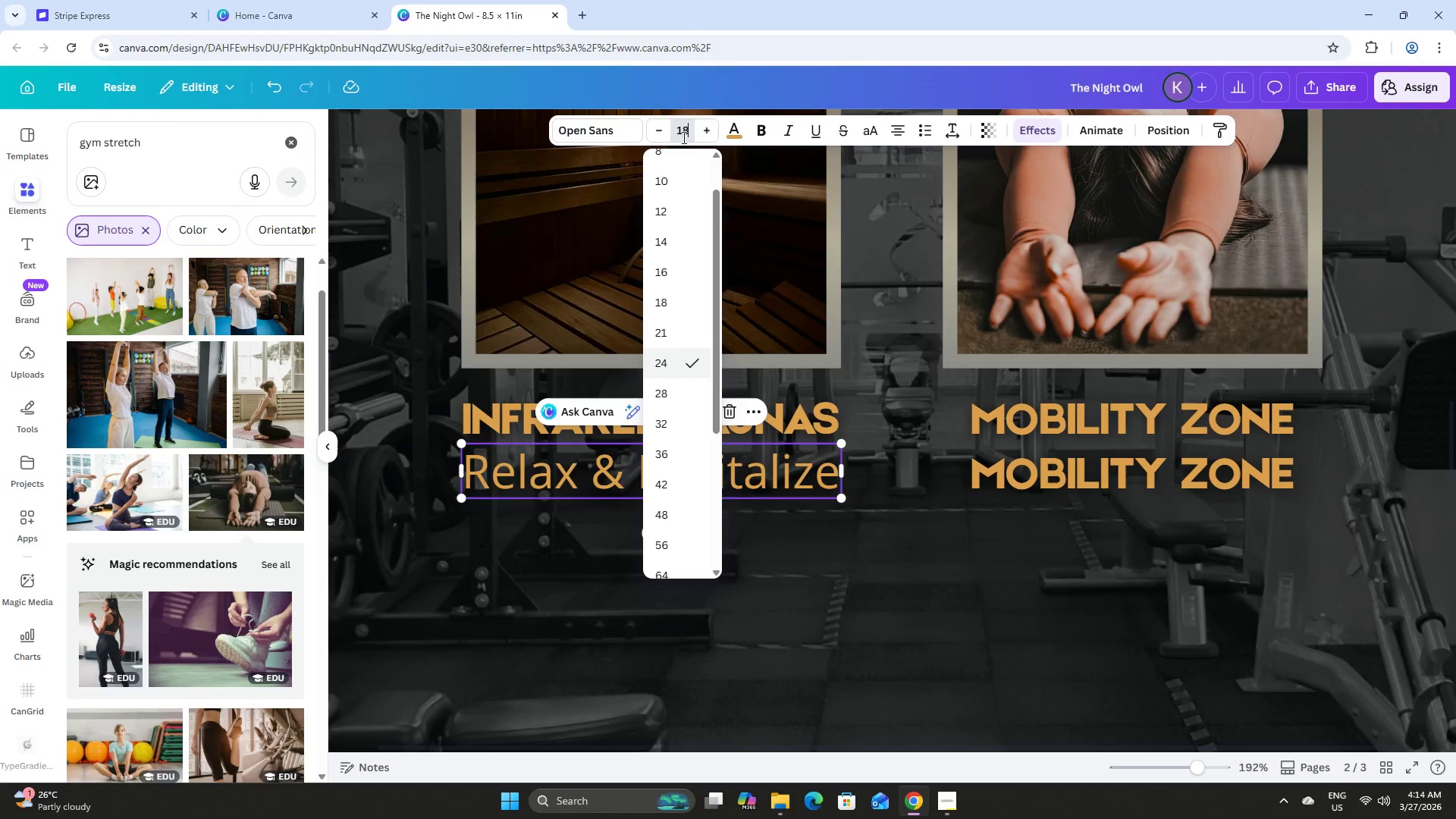 
key(NumpadEnter)
 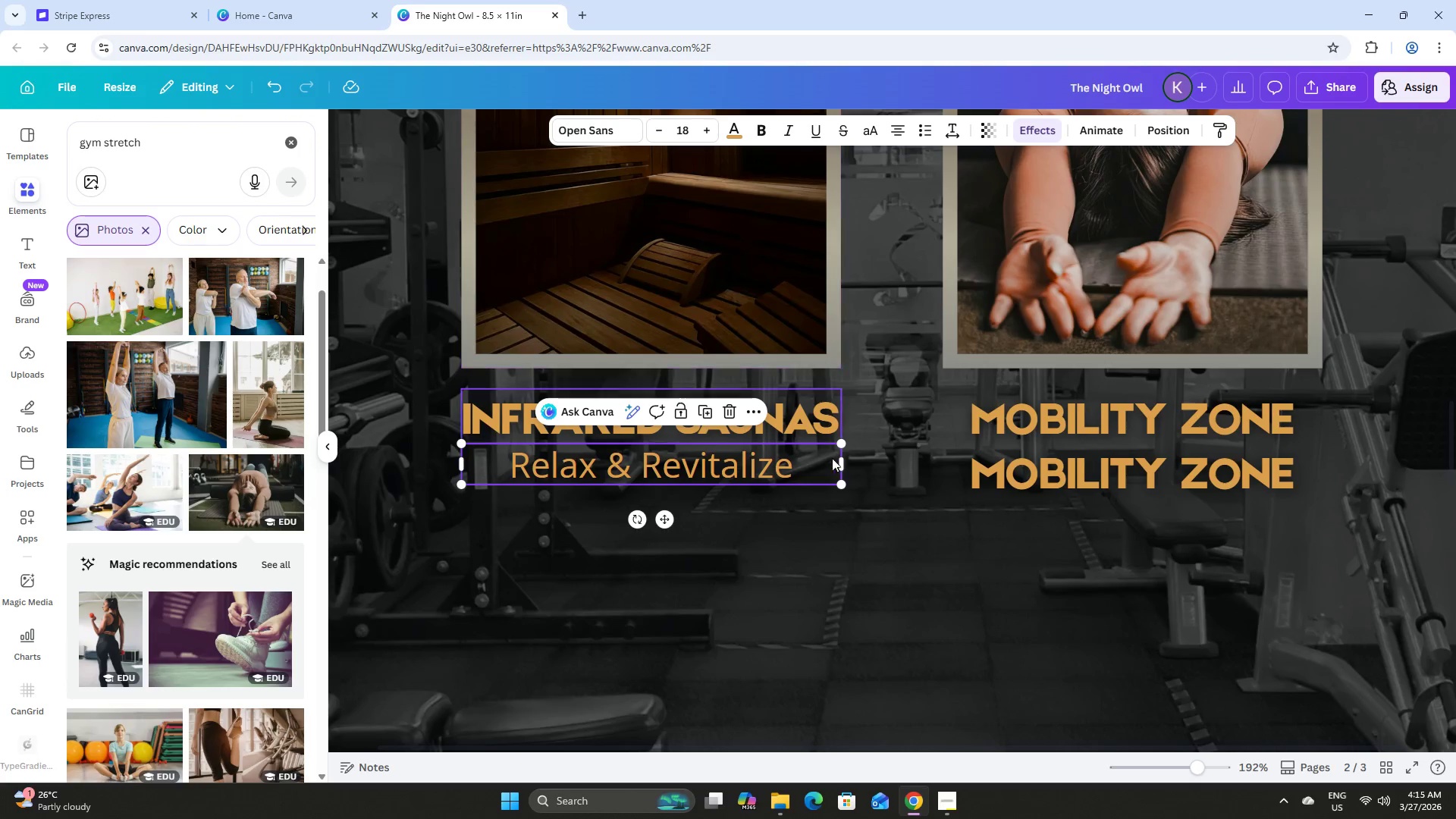 
left_click([833, 521])
 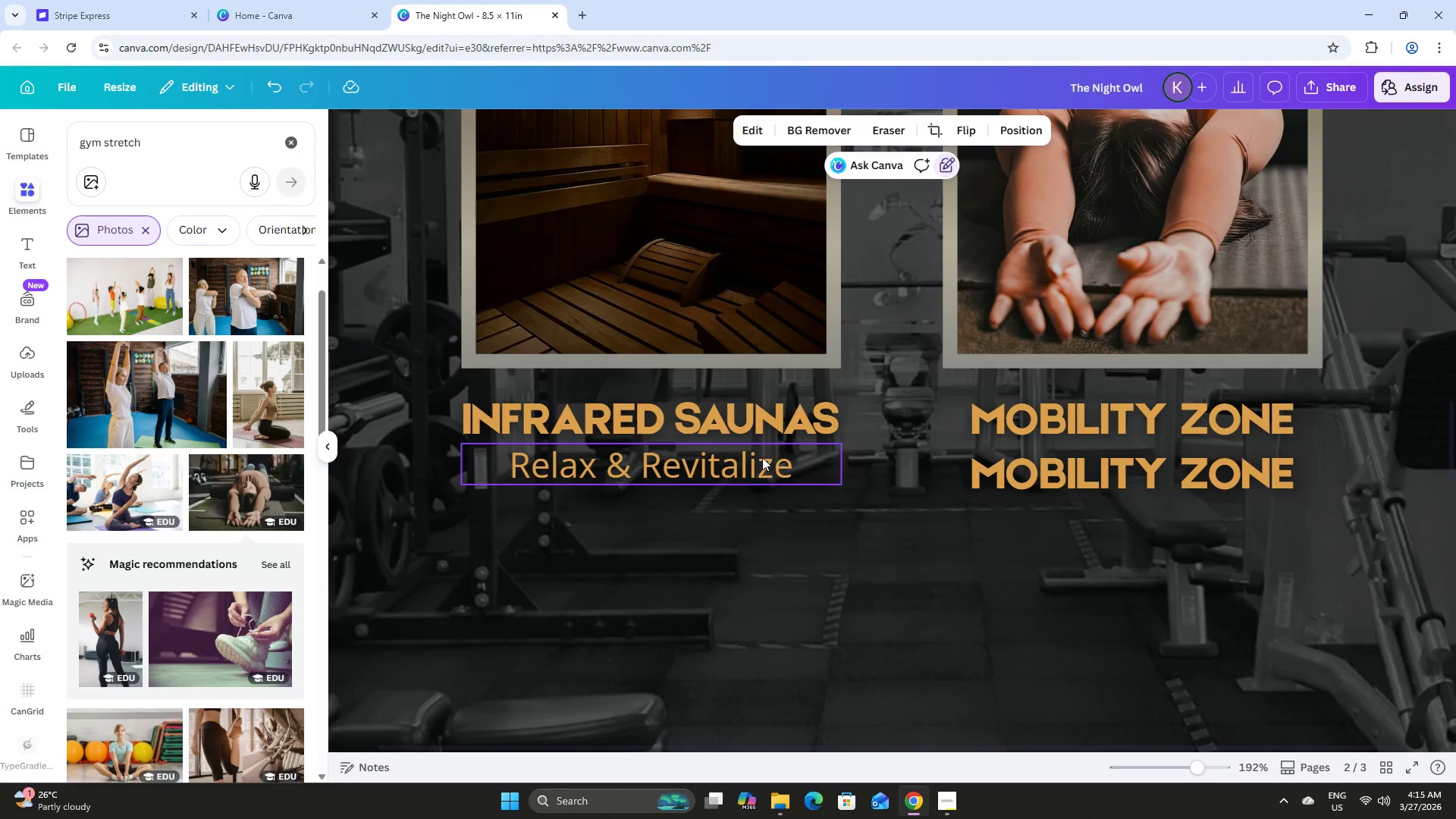 
left_click([762, 457])
 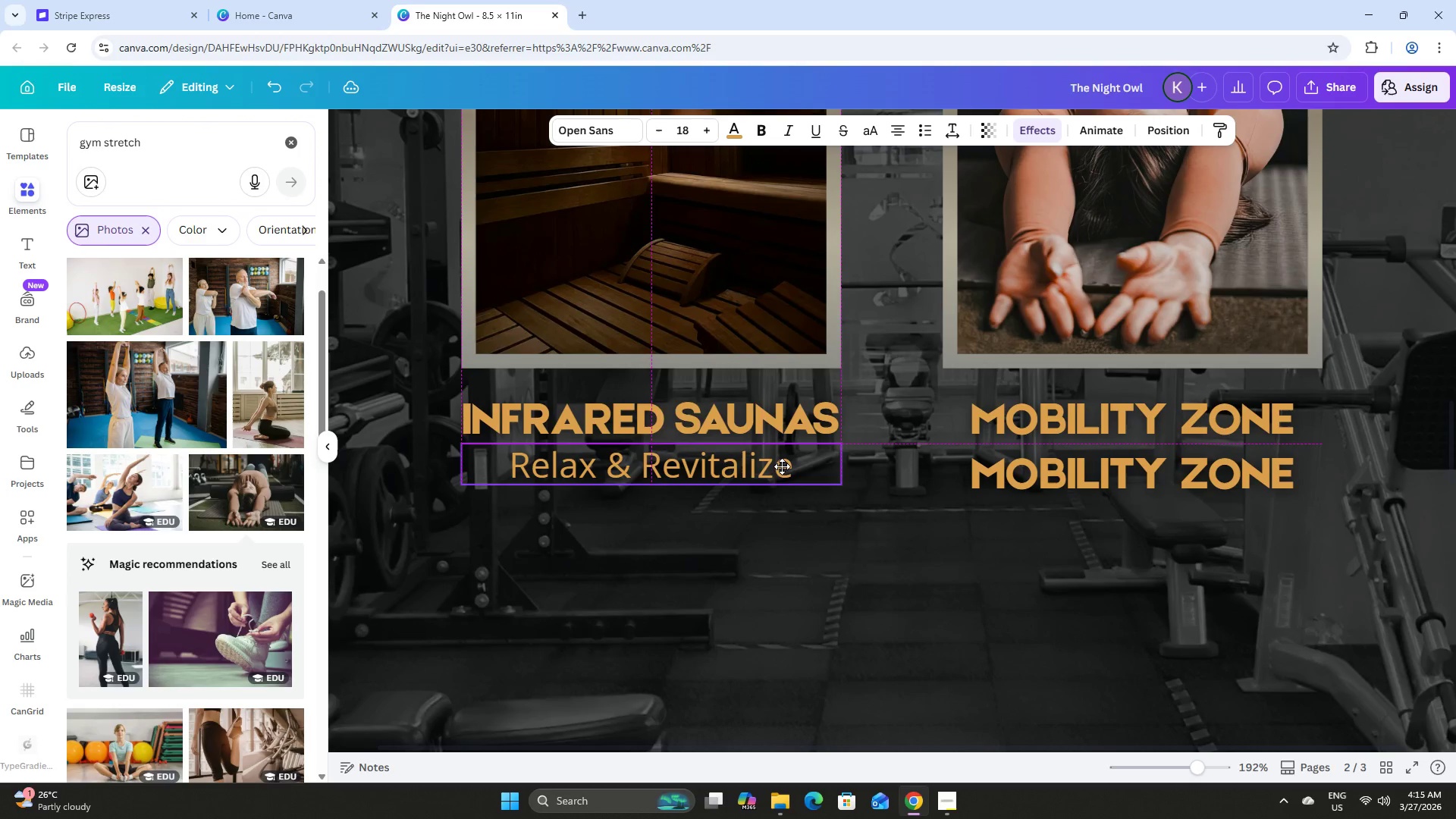 
left_click([1050, 474])
 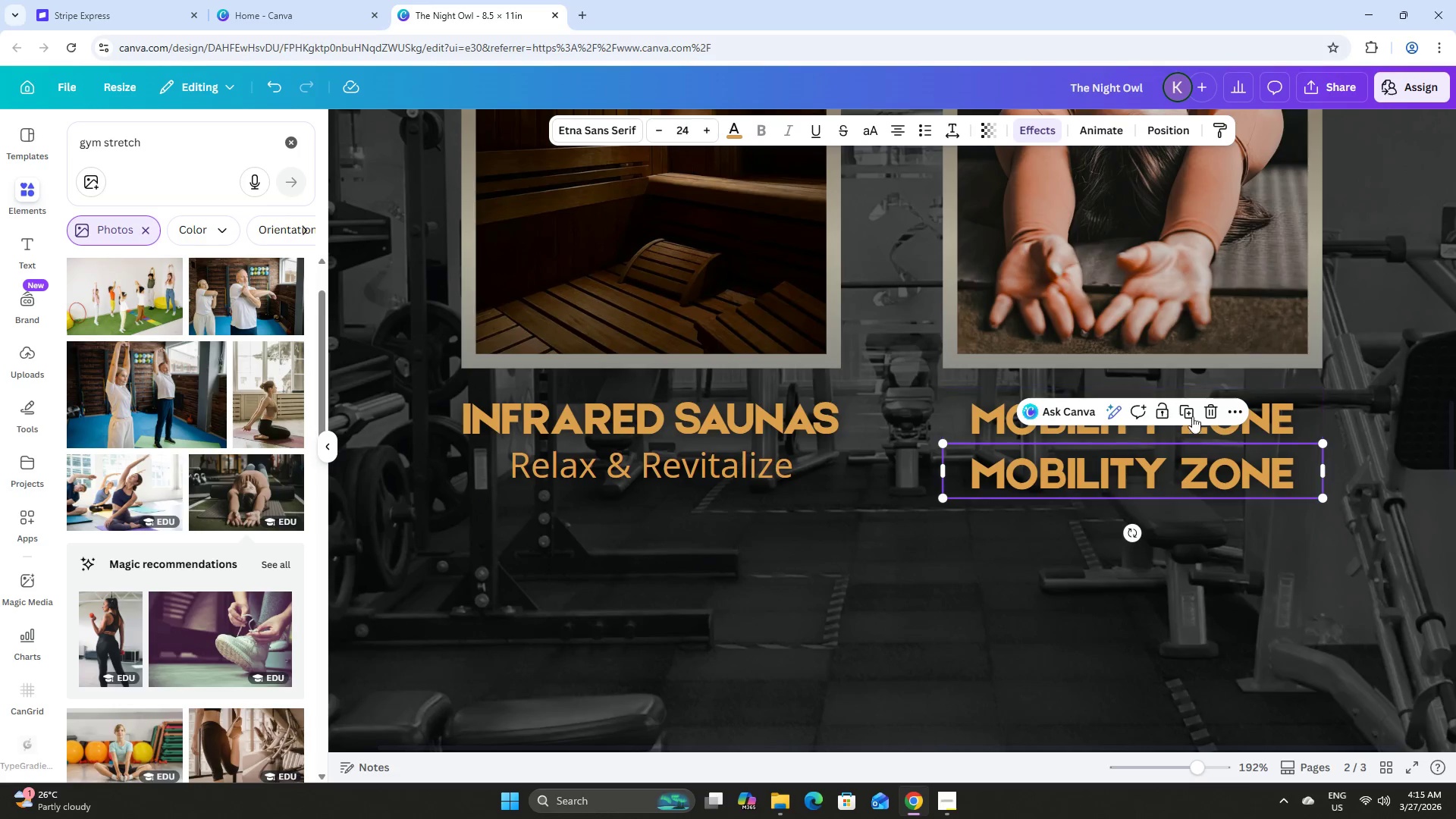 
left_click([1191, 410])
 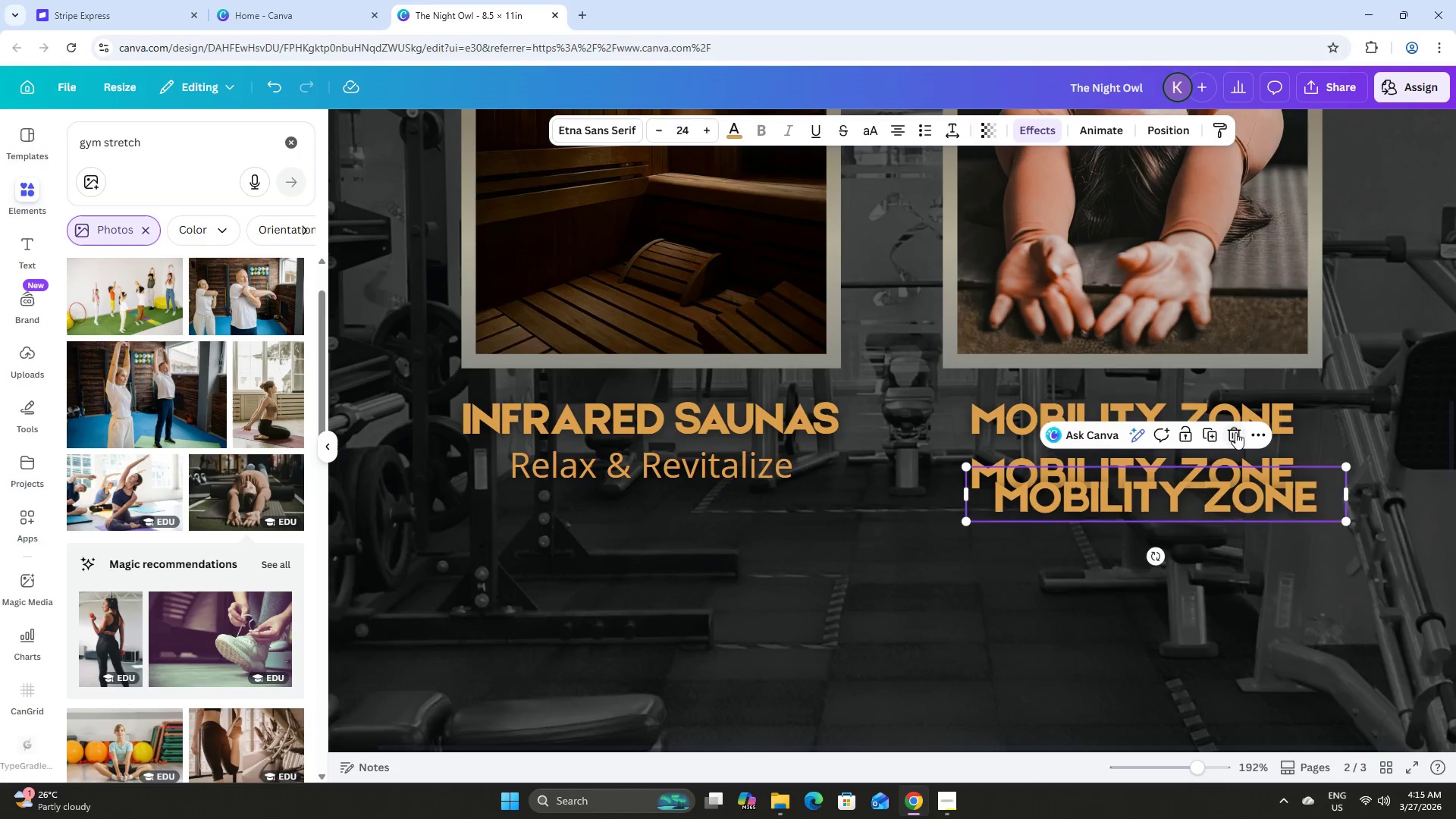 
double_click([1223, 473])
 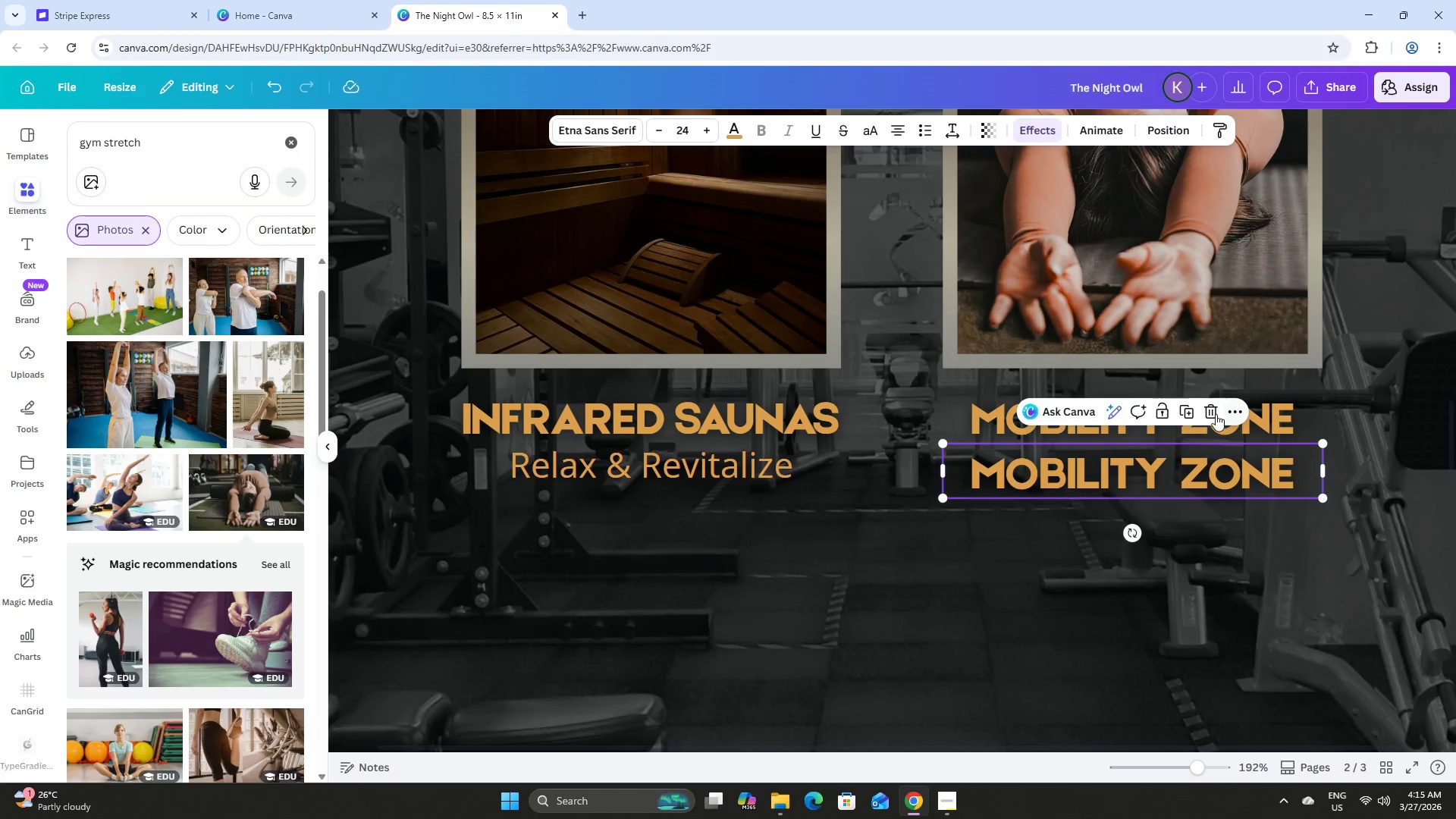 
left_click([1215, 413])
 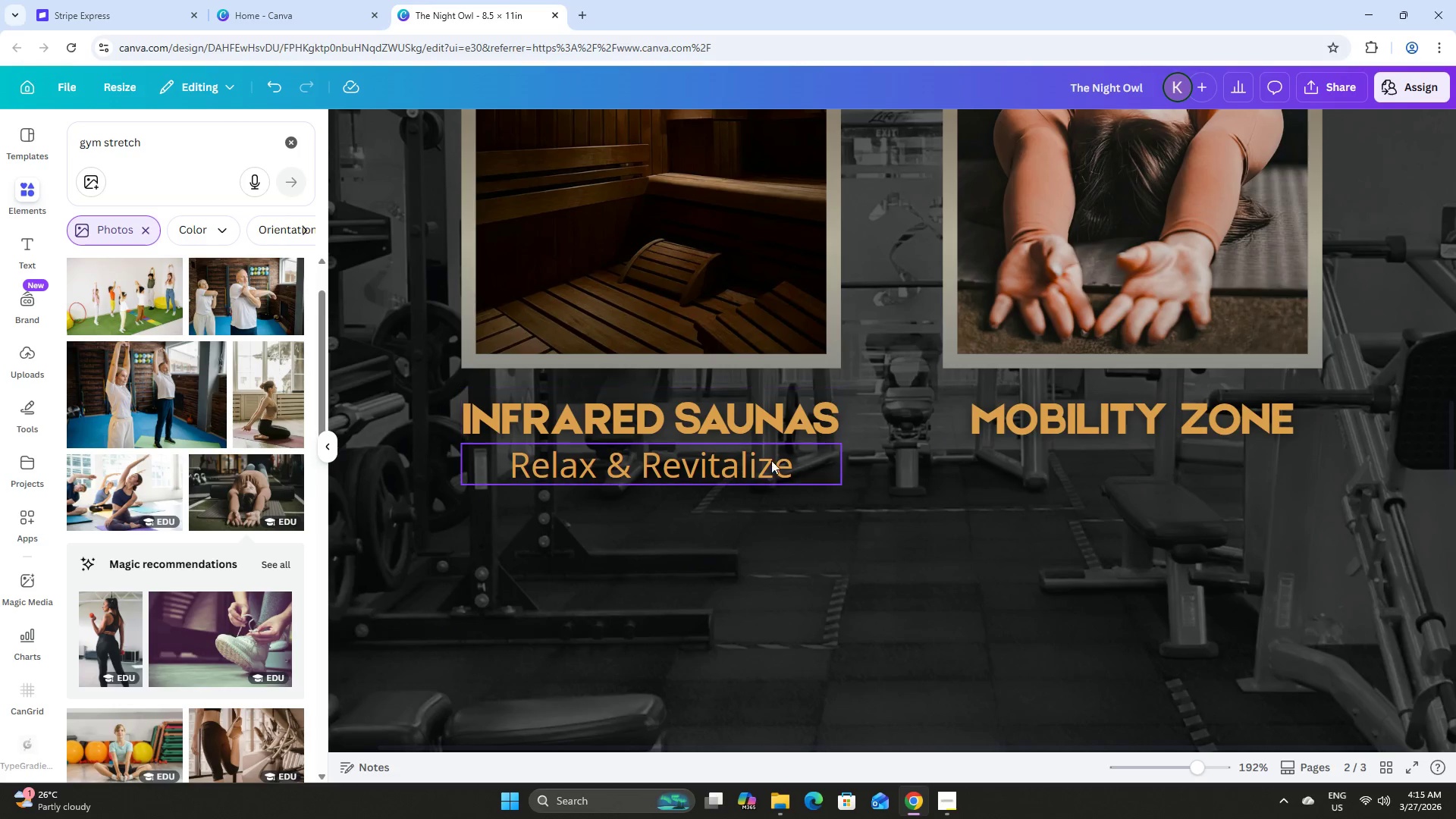 
left_click([761, 464])
 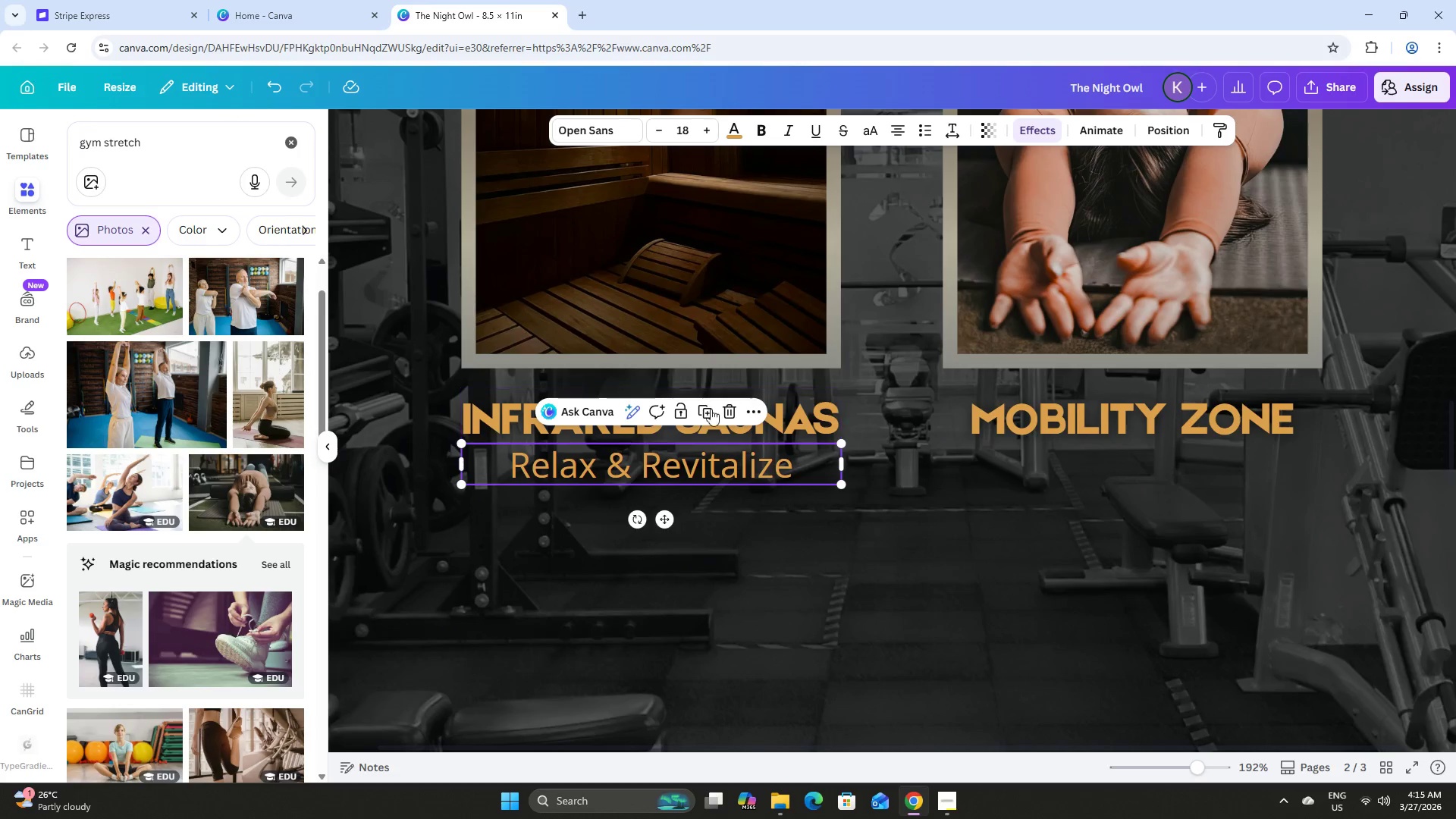 
left_click([701, 412])
 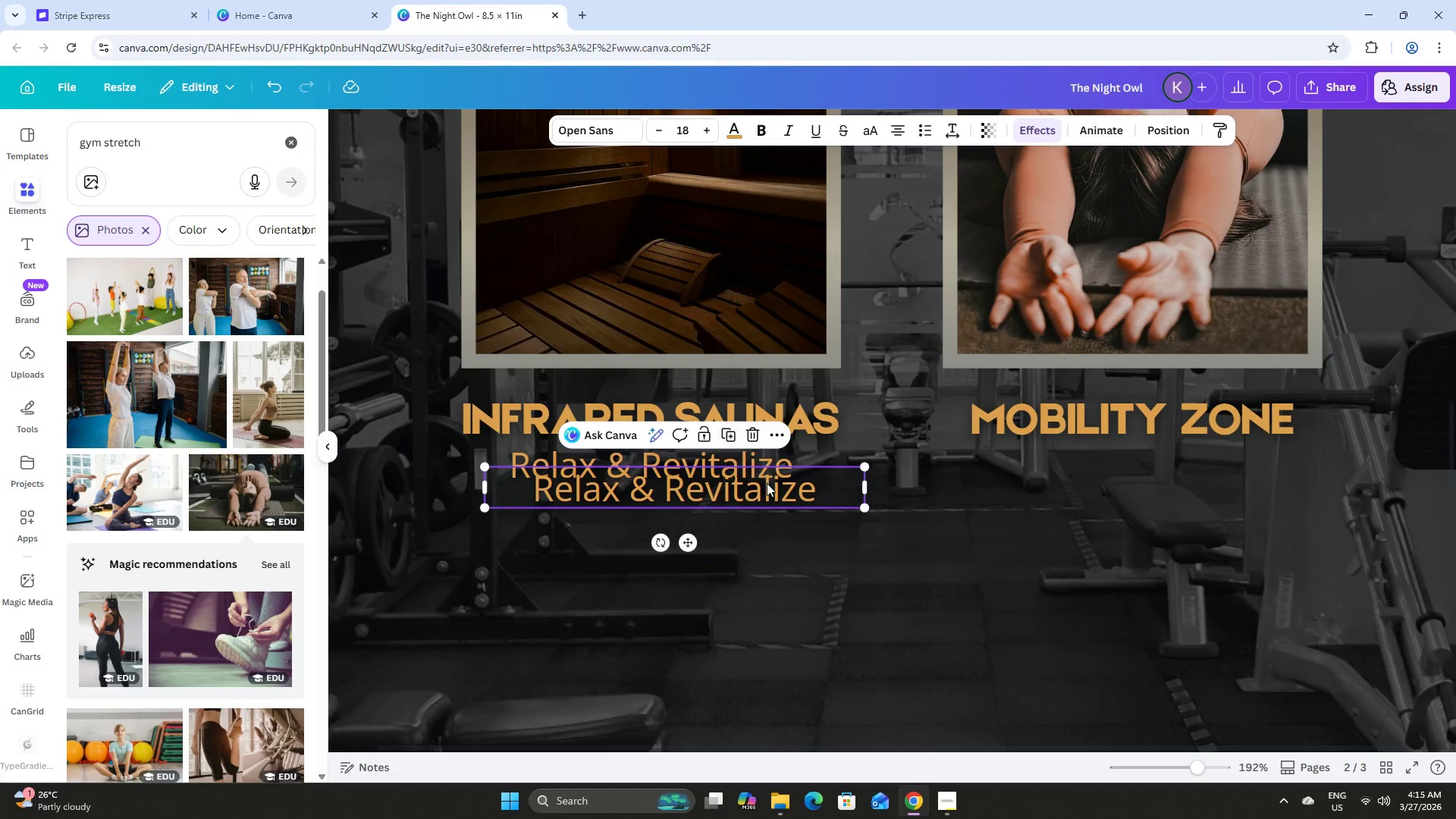 
left_click_drag(start_coordinate=[767, 486], to_coordinate=[1229, 459])
 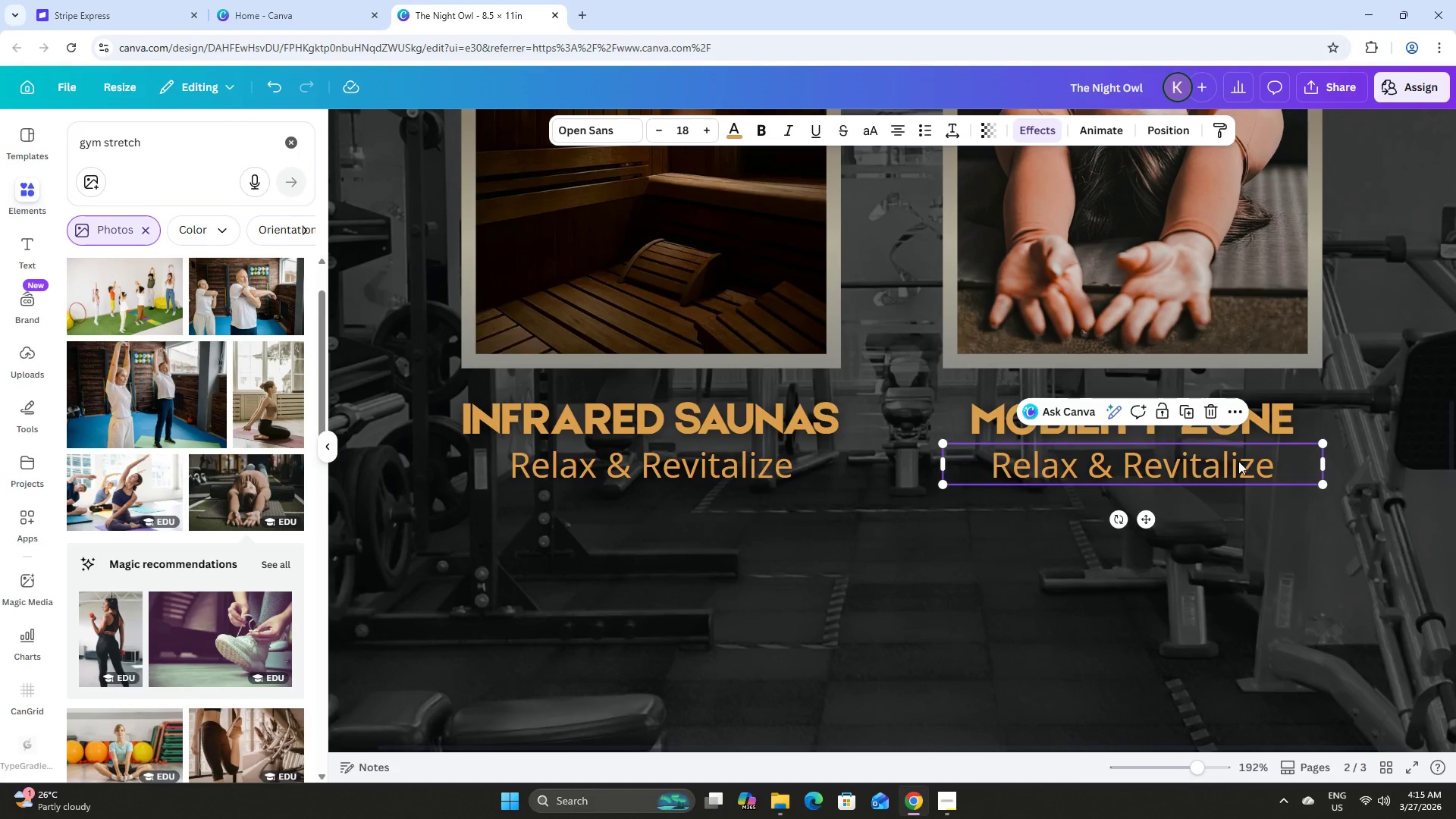 
left_click([1238, 461])
 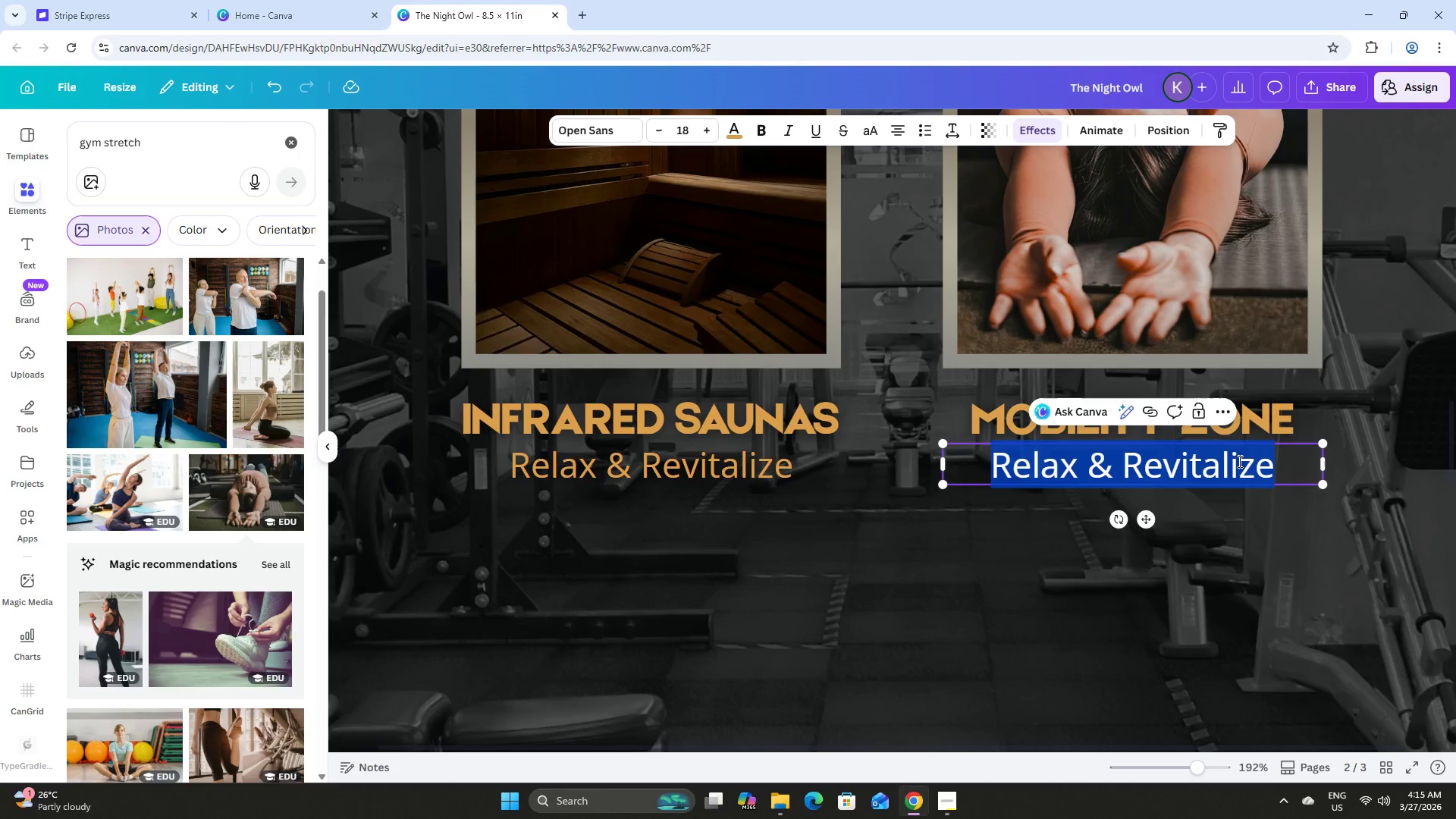 
type(Stretcg )
key(Backspace)
key(Backspace)
type(h & Recover)
 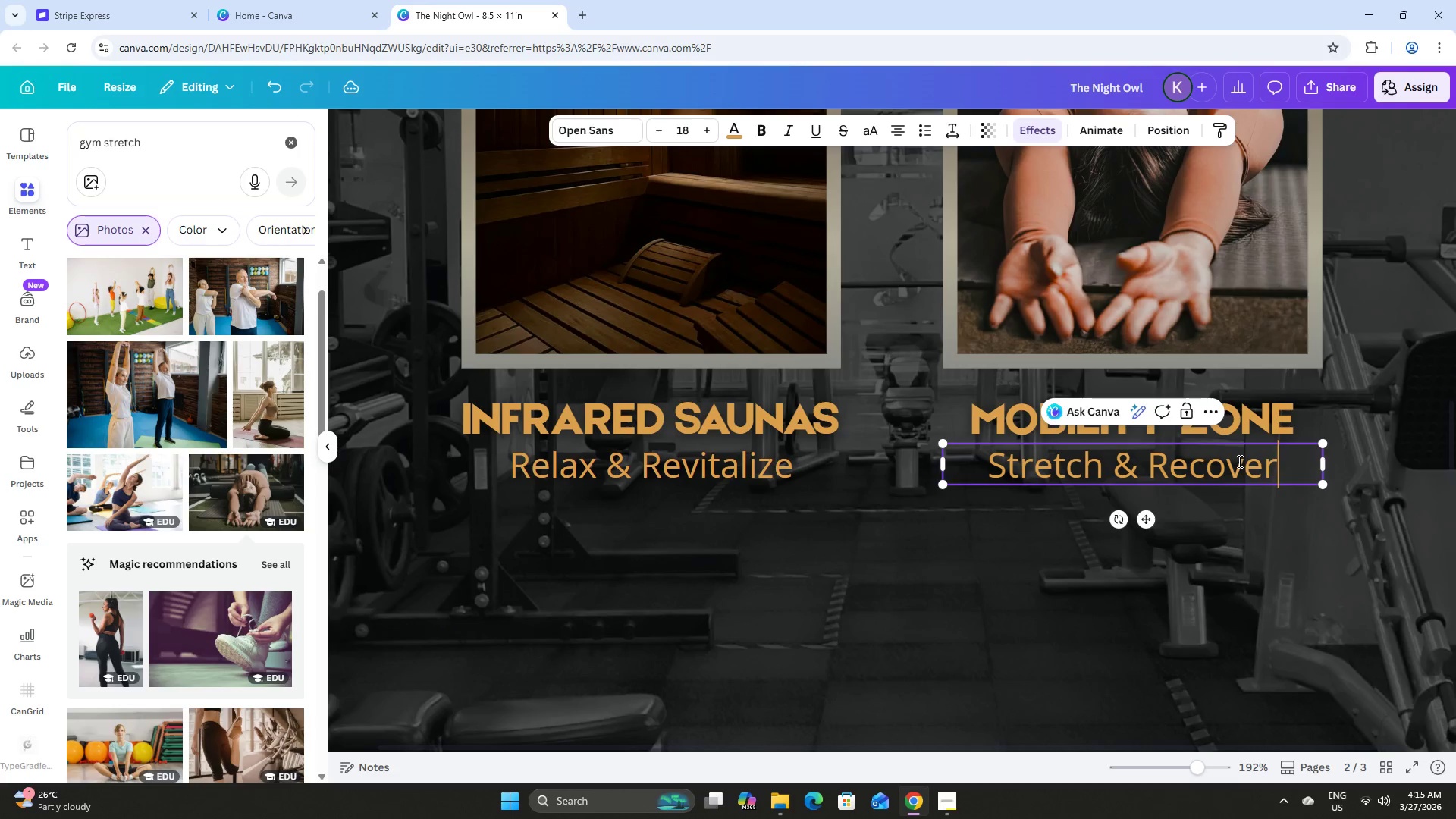 
left_click([968, 578])
 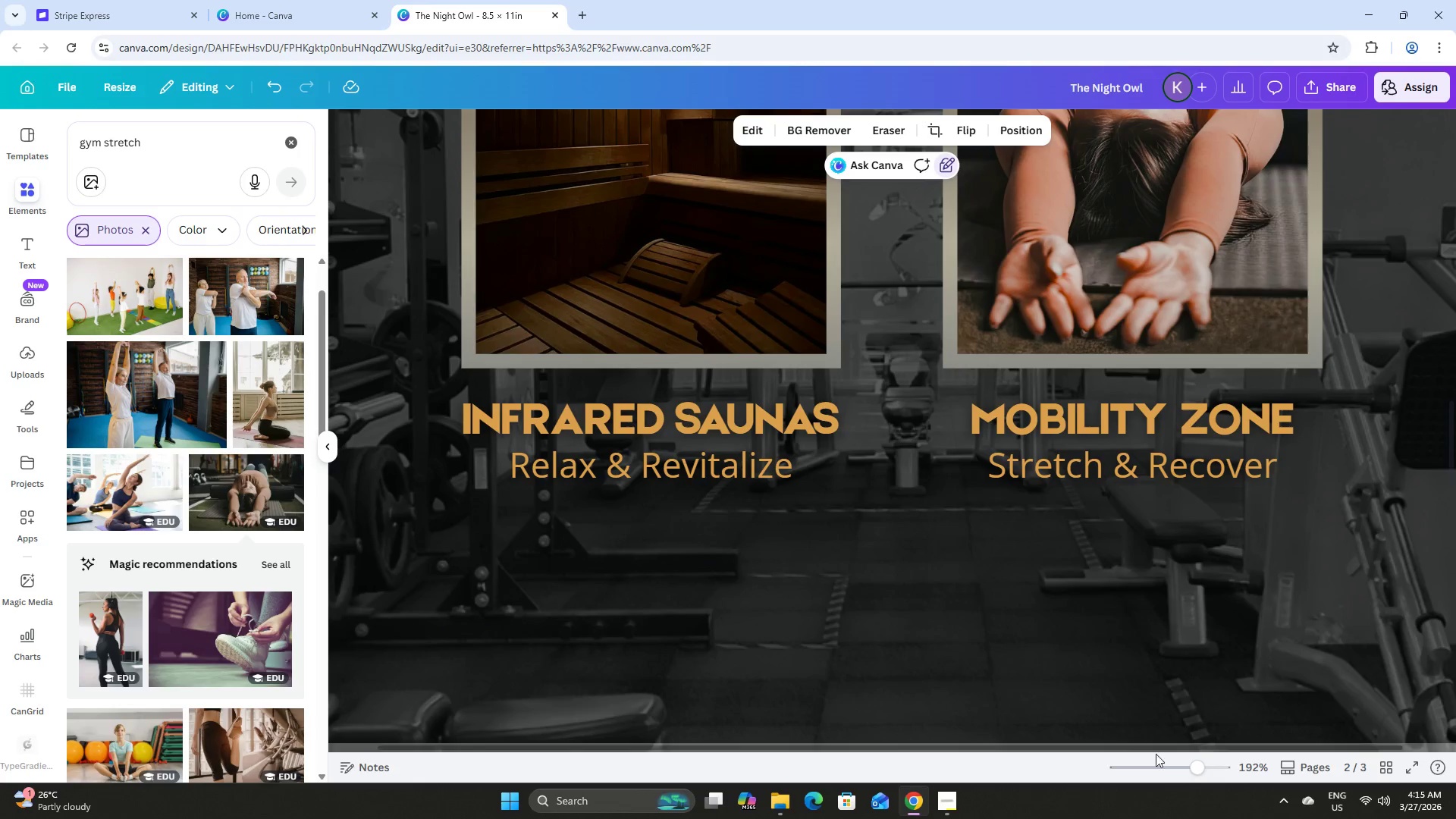 
left_click_drag(start_coordinate=[1191, 764], to_coordinate=[1180, 753])
 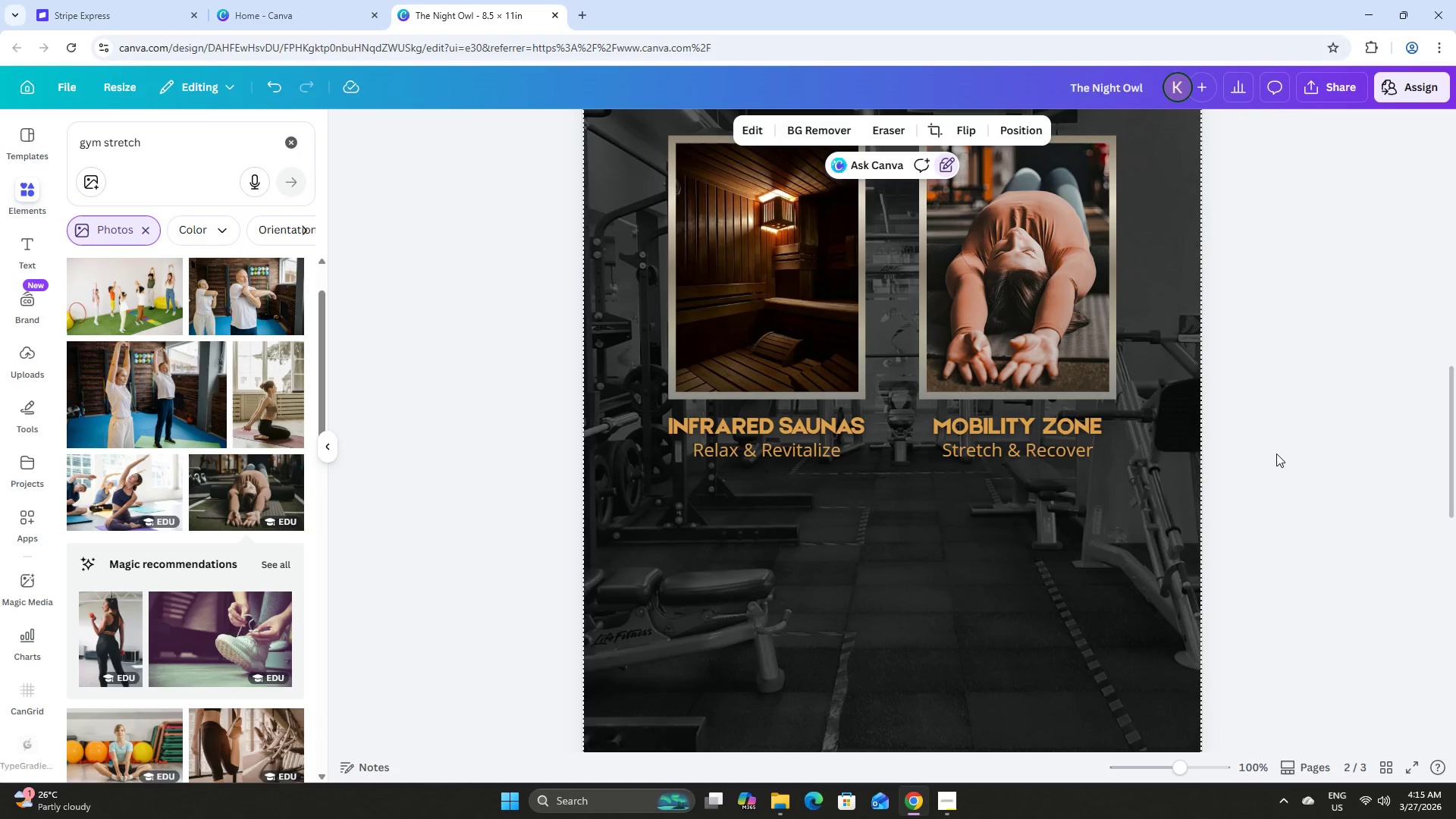 
left_click([1278, 442])
 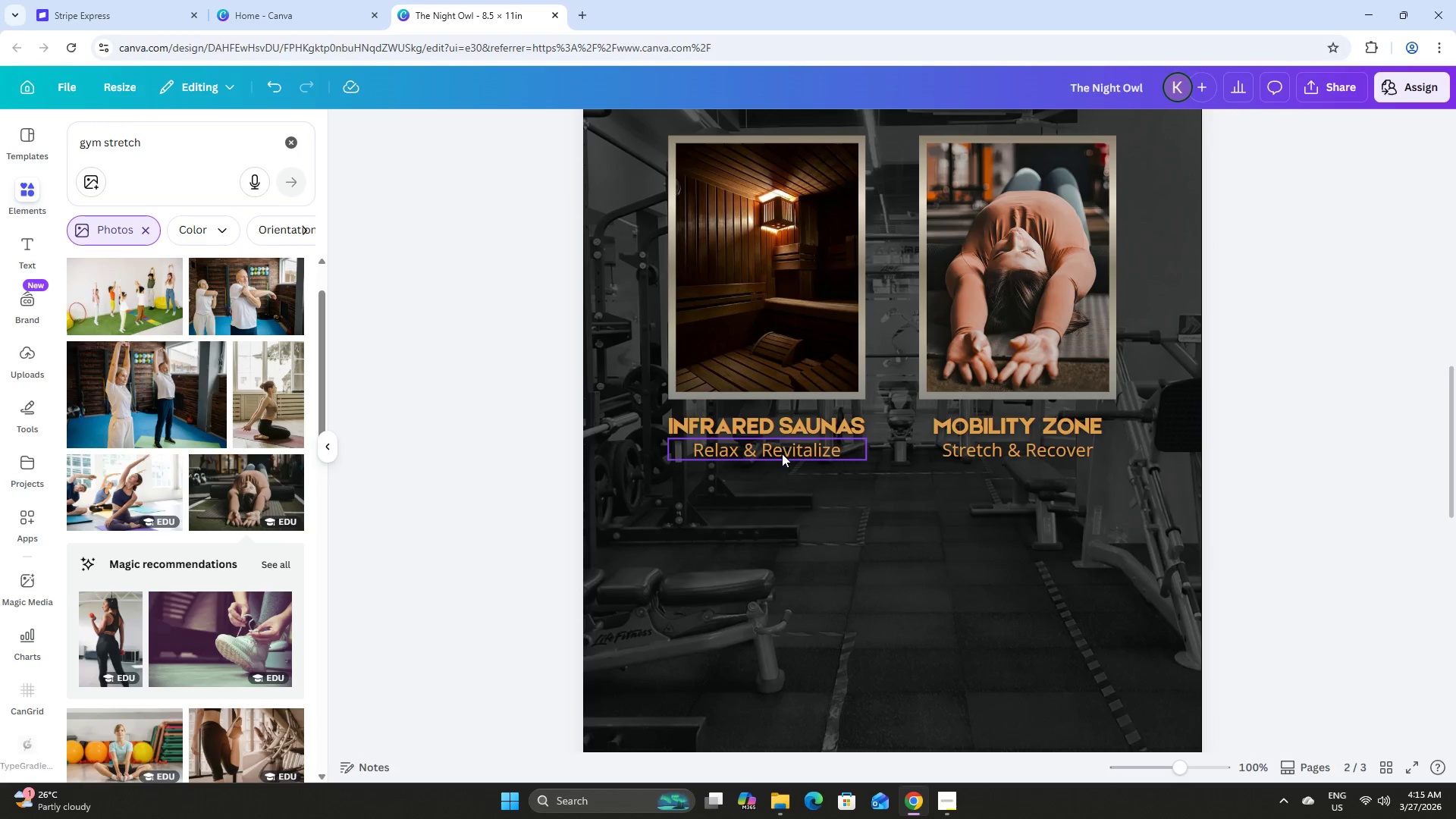 
left_click([782, 454])
 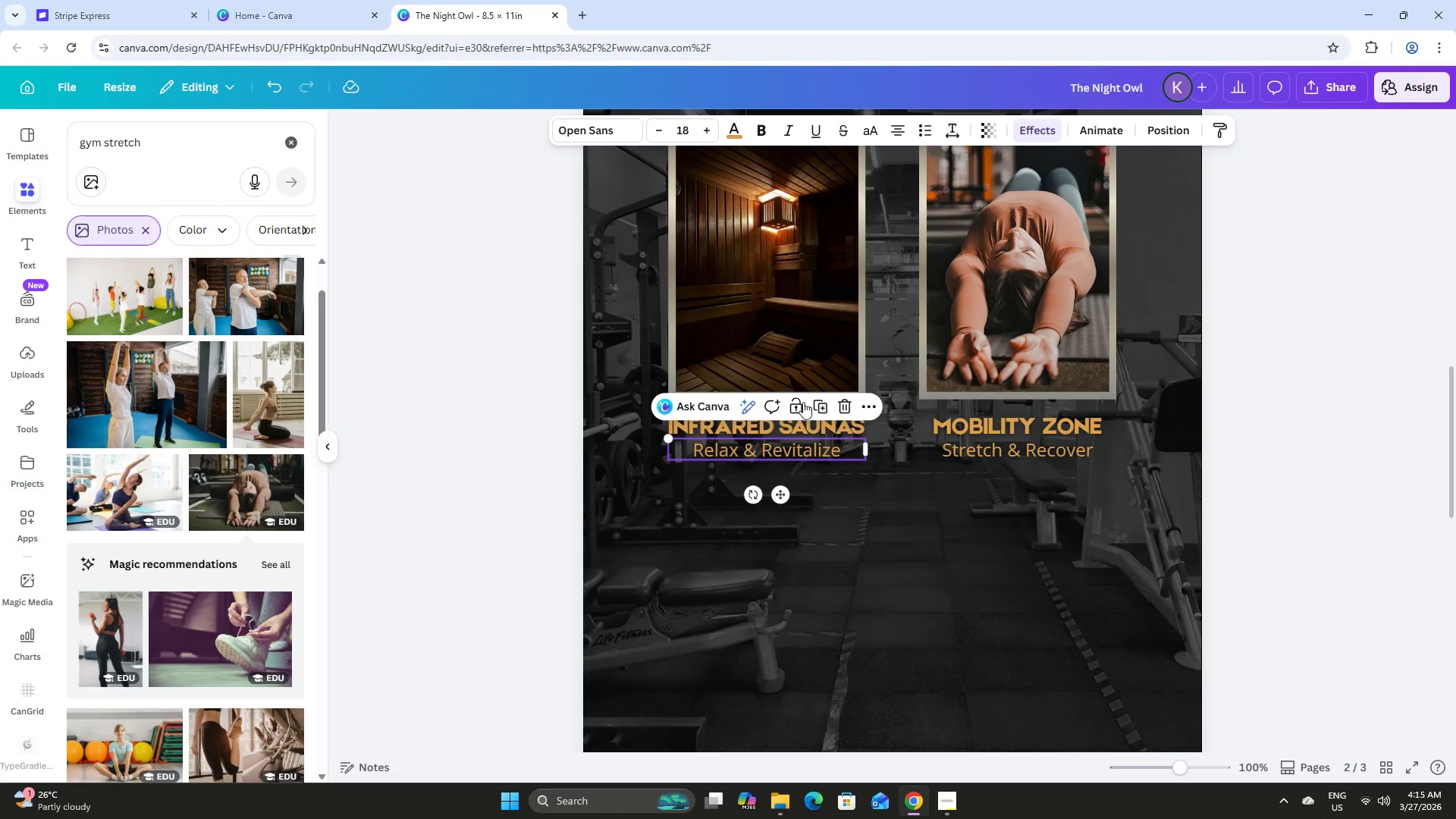 
left_click([1001, 247])
 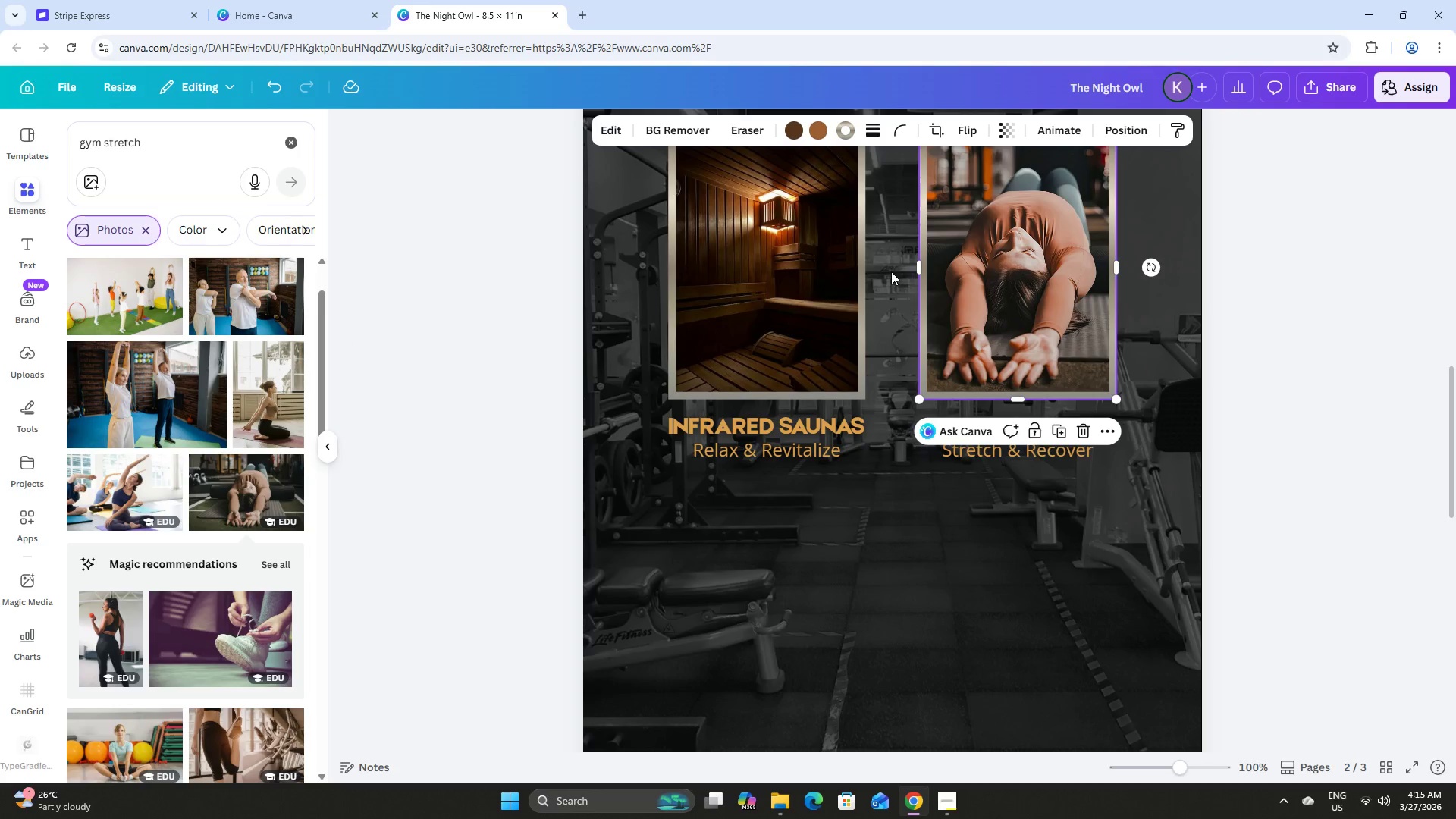 
left_click([253, 406])
 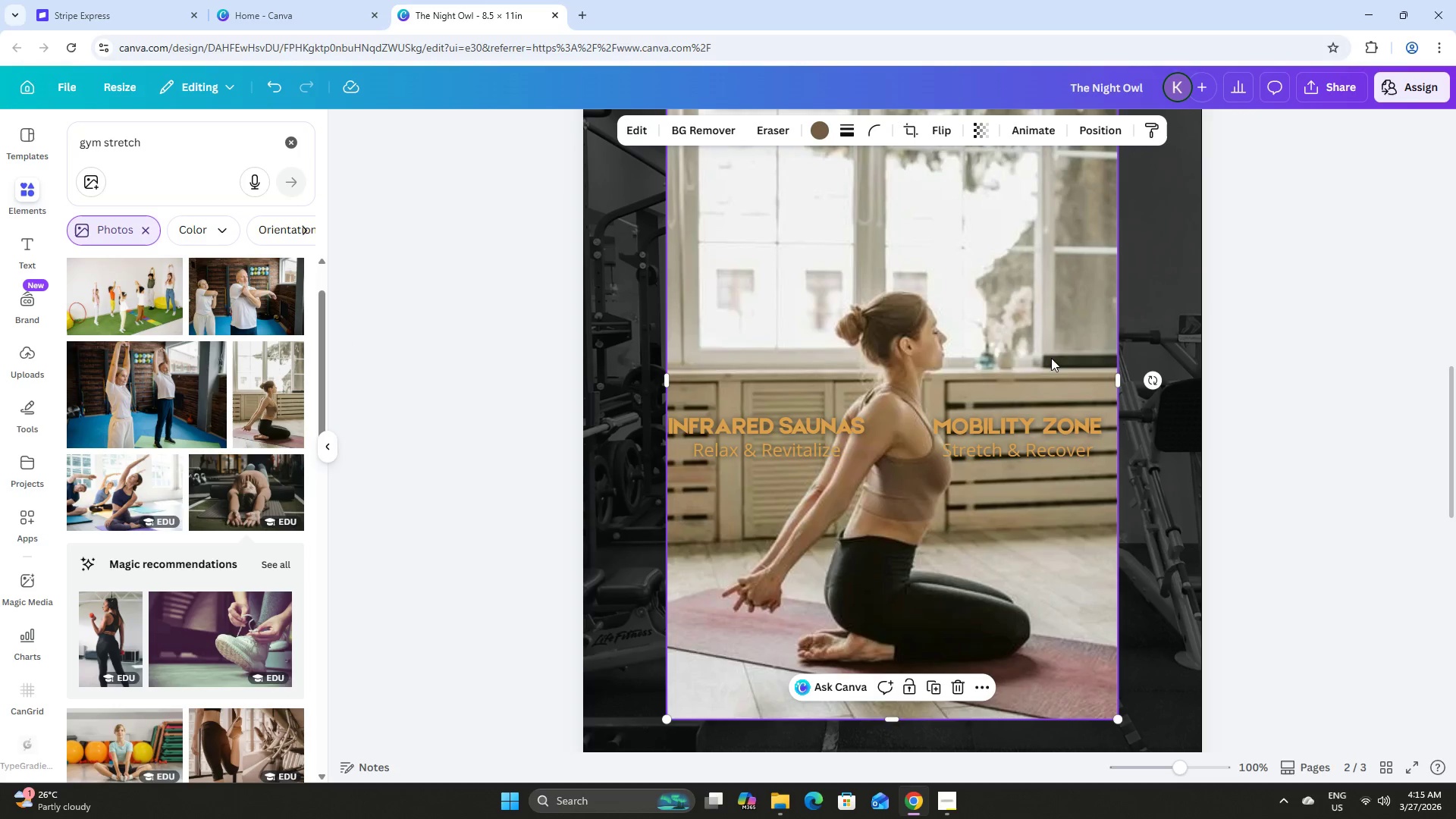 
scroll: coordinate [1068, 366], scroll_direction: up, amount: 2.0
 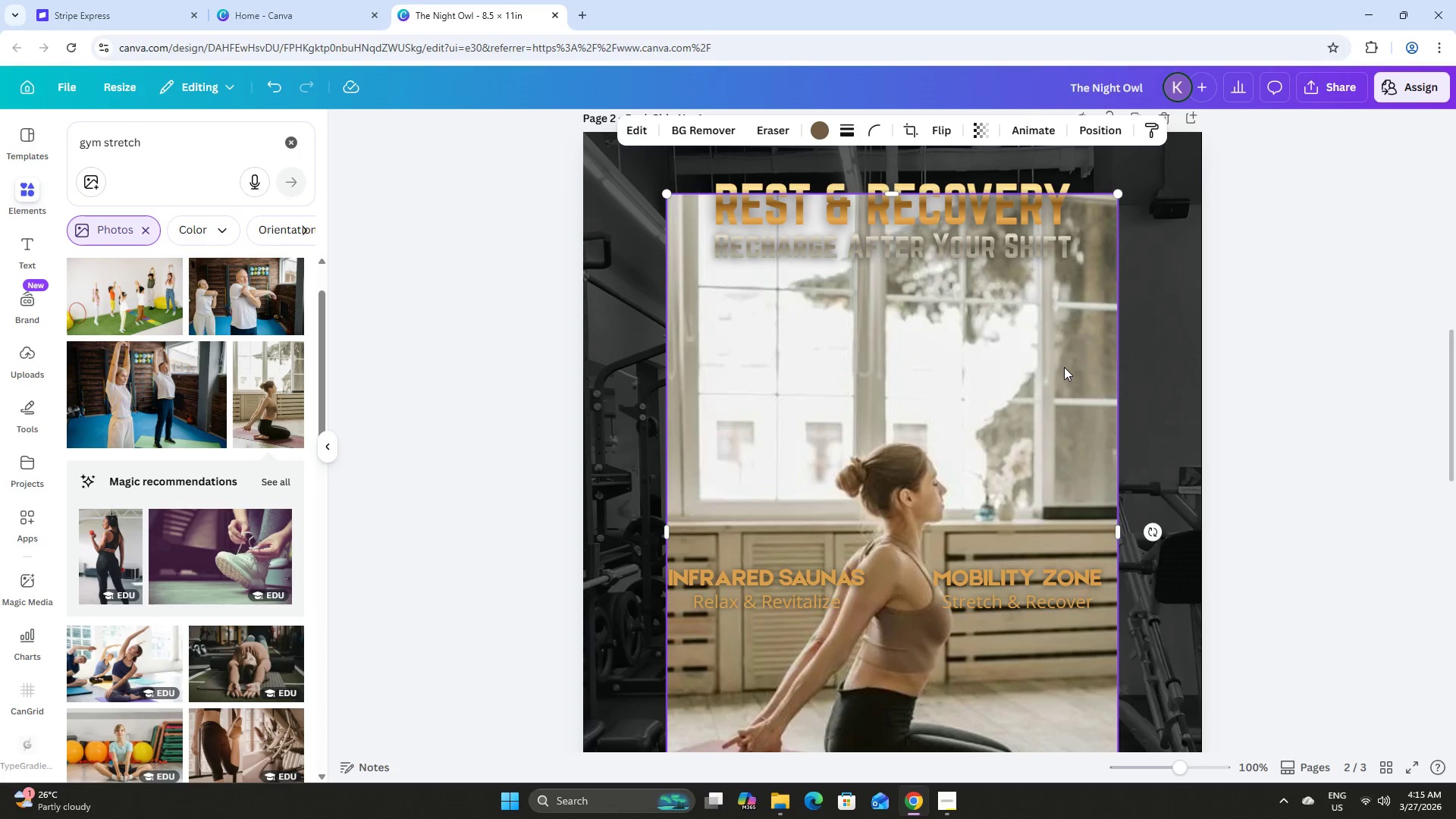 
scroll: coordinate [1064, 367], scroll_direction: down, amount: 2.0
 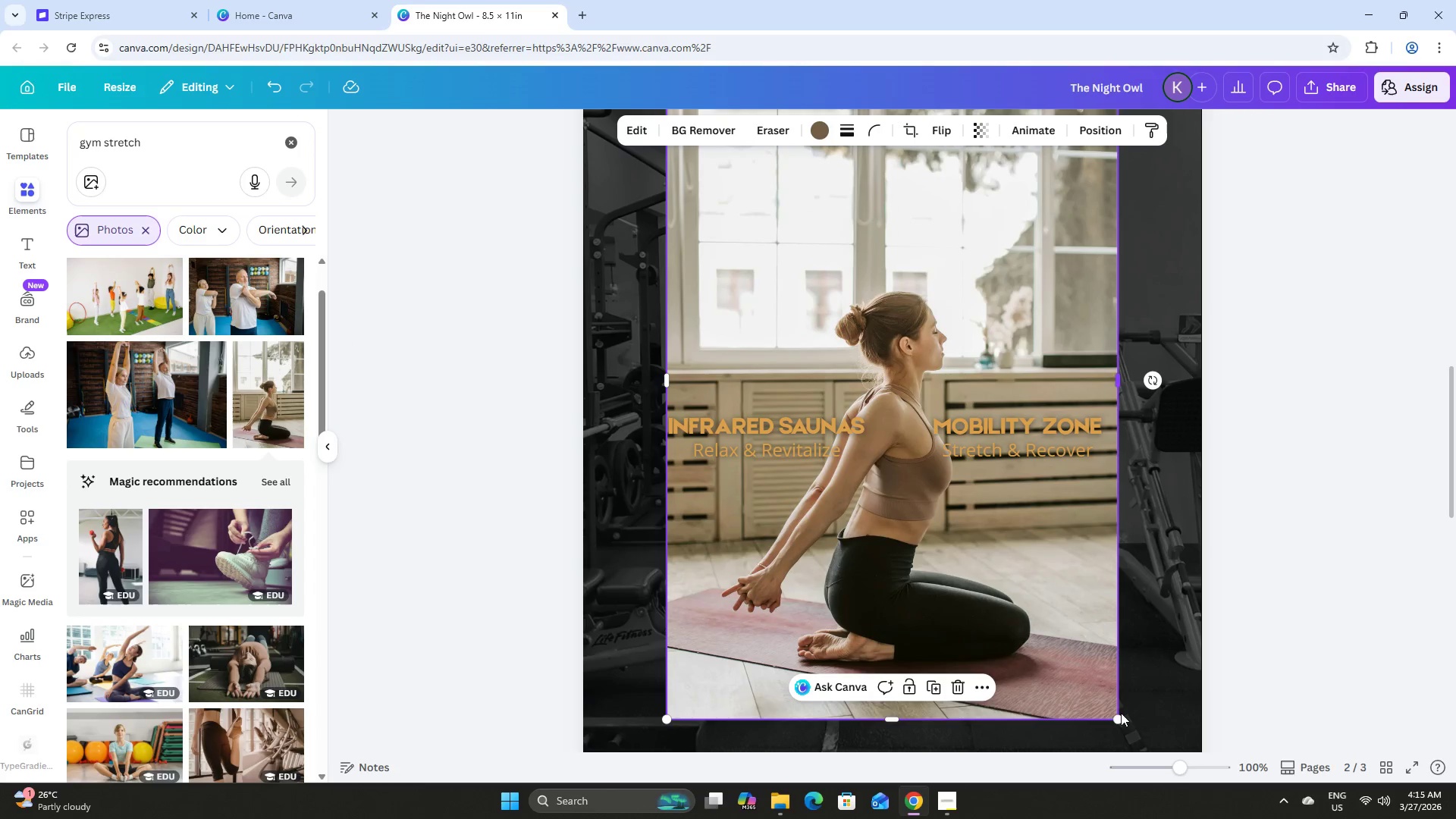 
left_click_drag(start_coordinate=[1119, 717], to_coordinate=[839, 372])
 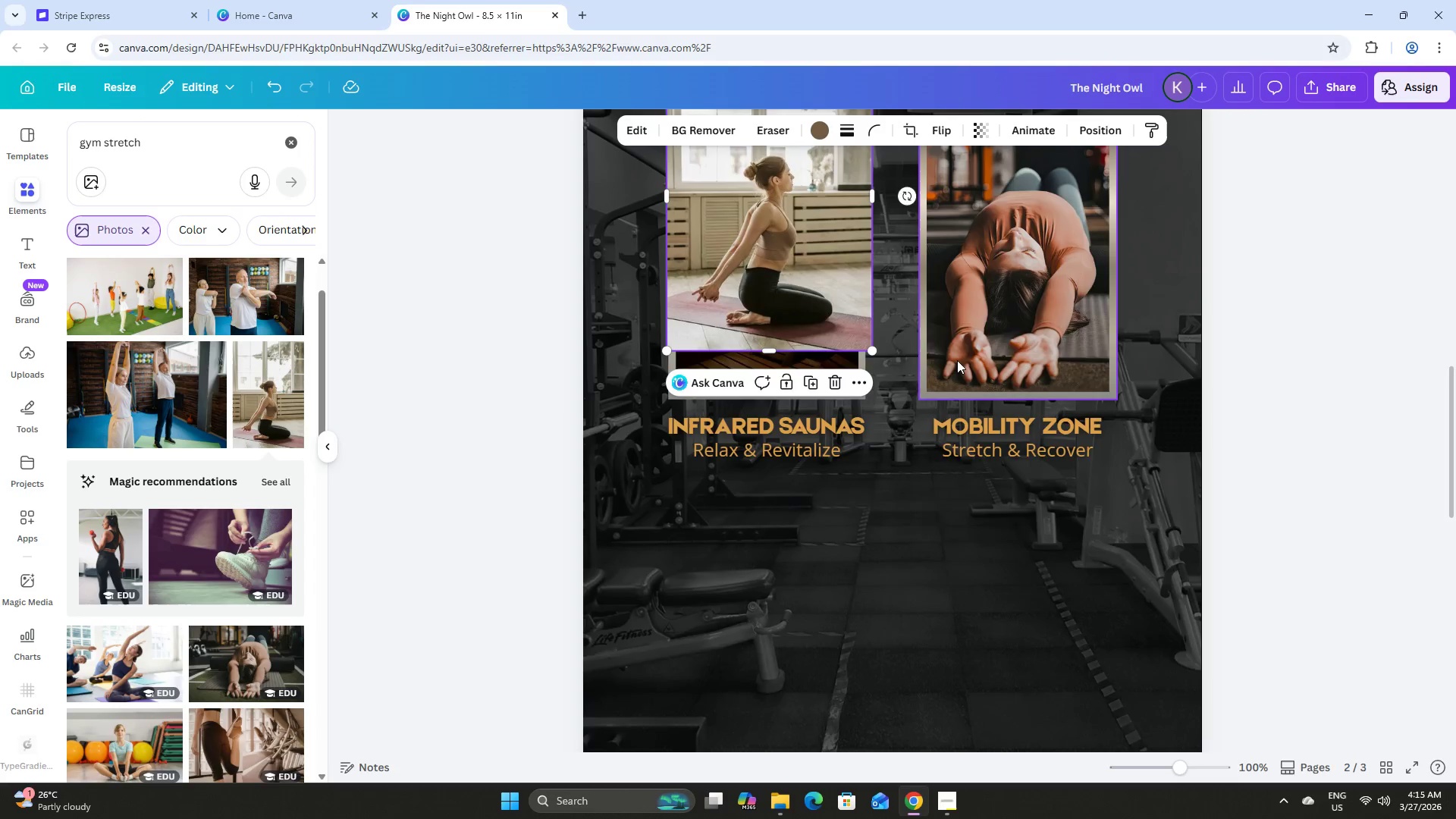 
scroll: coordinate [958, 360], scroll_direction: up, amount: 3.0
 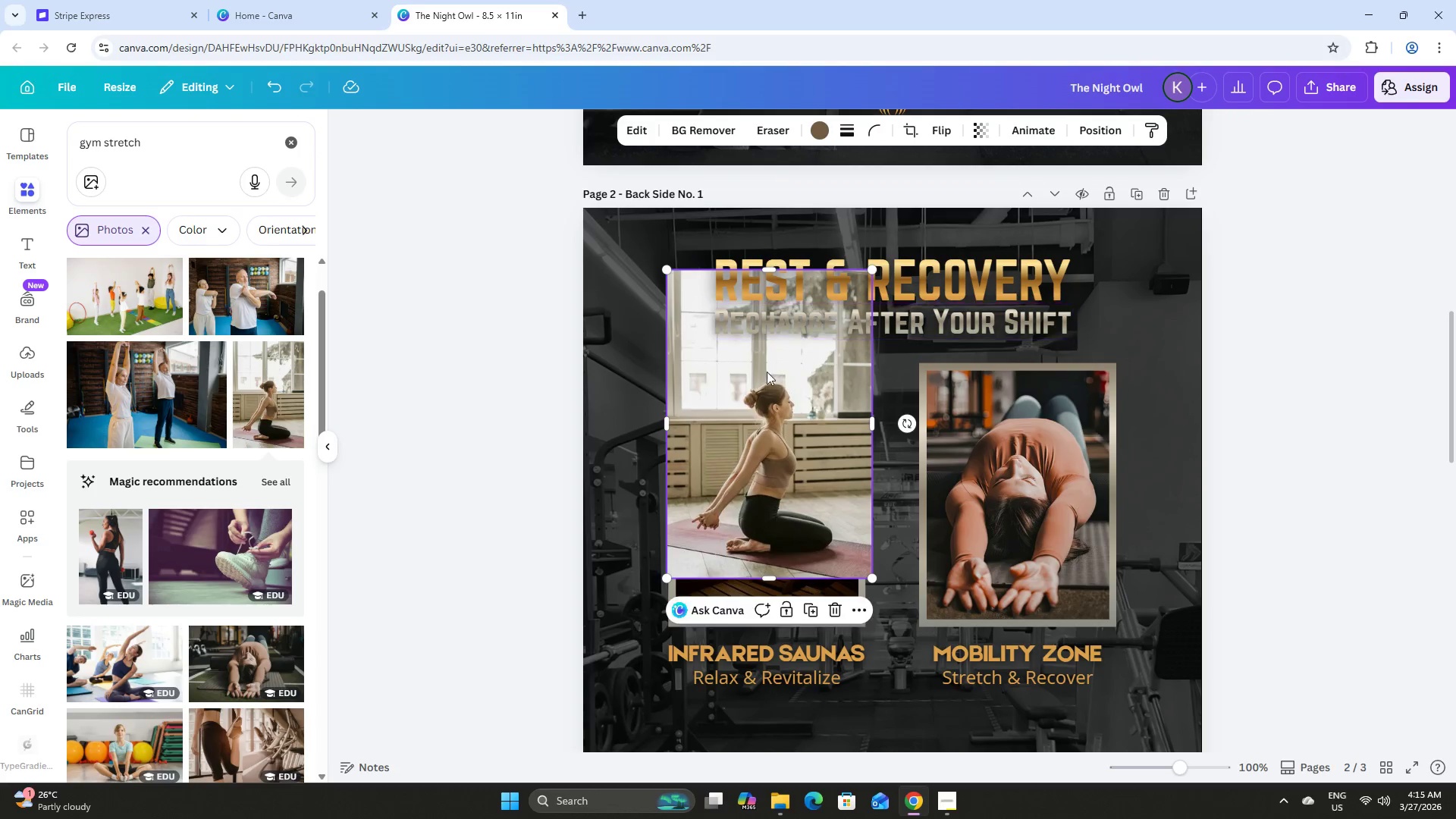 
left_click_drag(start_coordinate=[768, 376], to_coordinate=[1022, 471])
 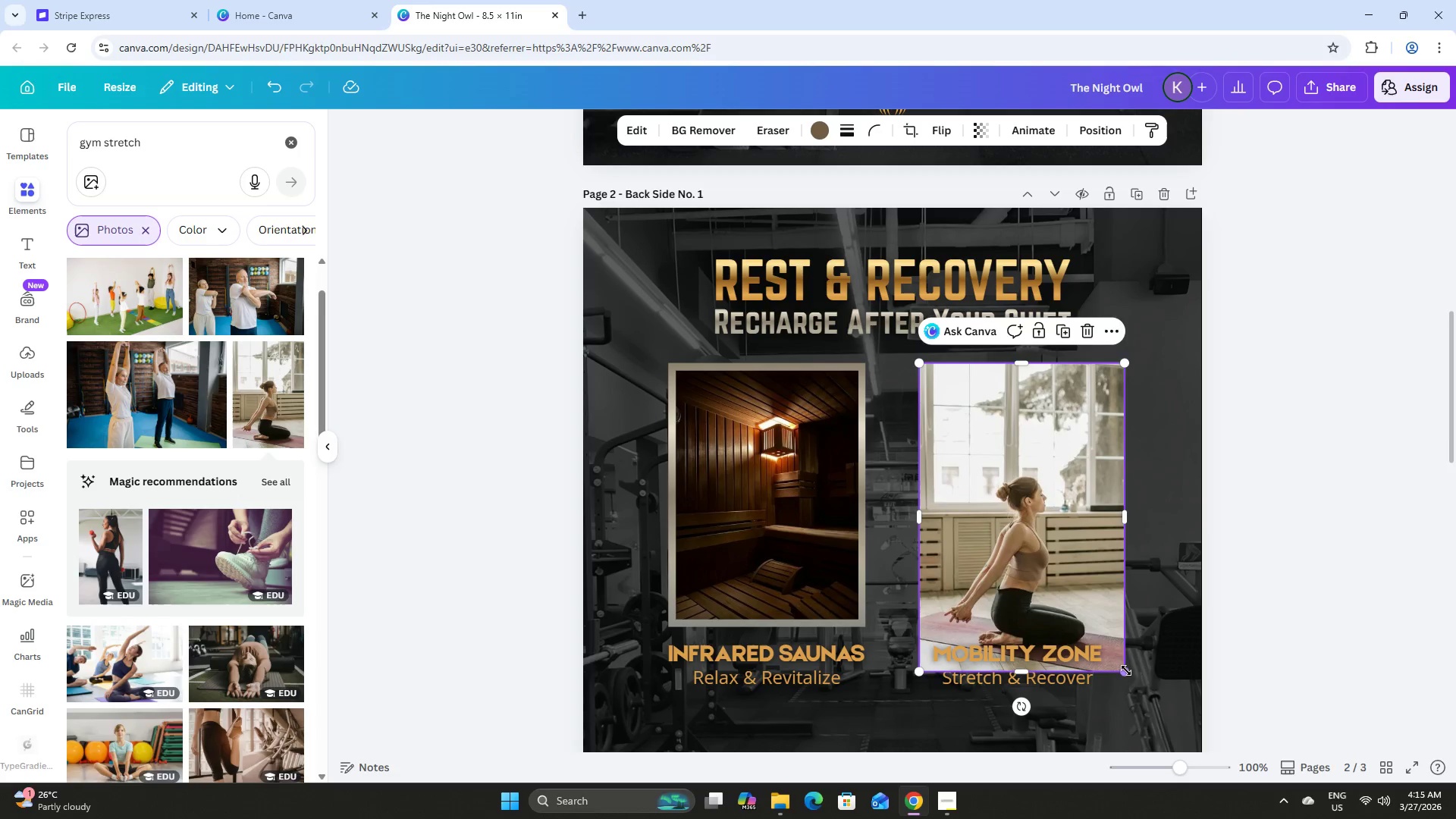 
left_click_drag(start_coordinate=[1124, 670], to_coordinate=[1123, 609])
 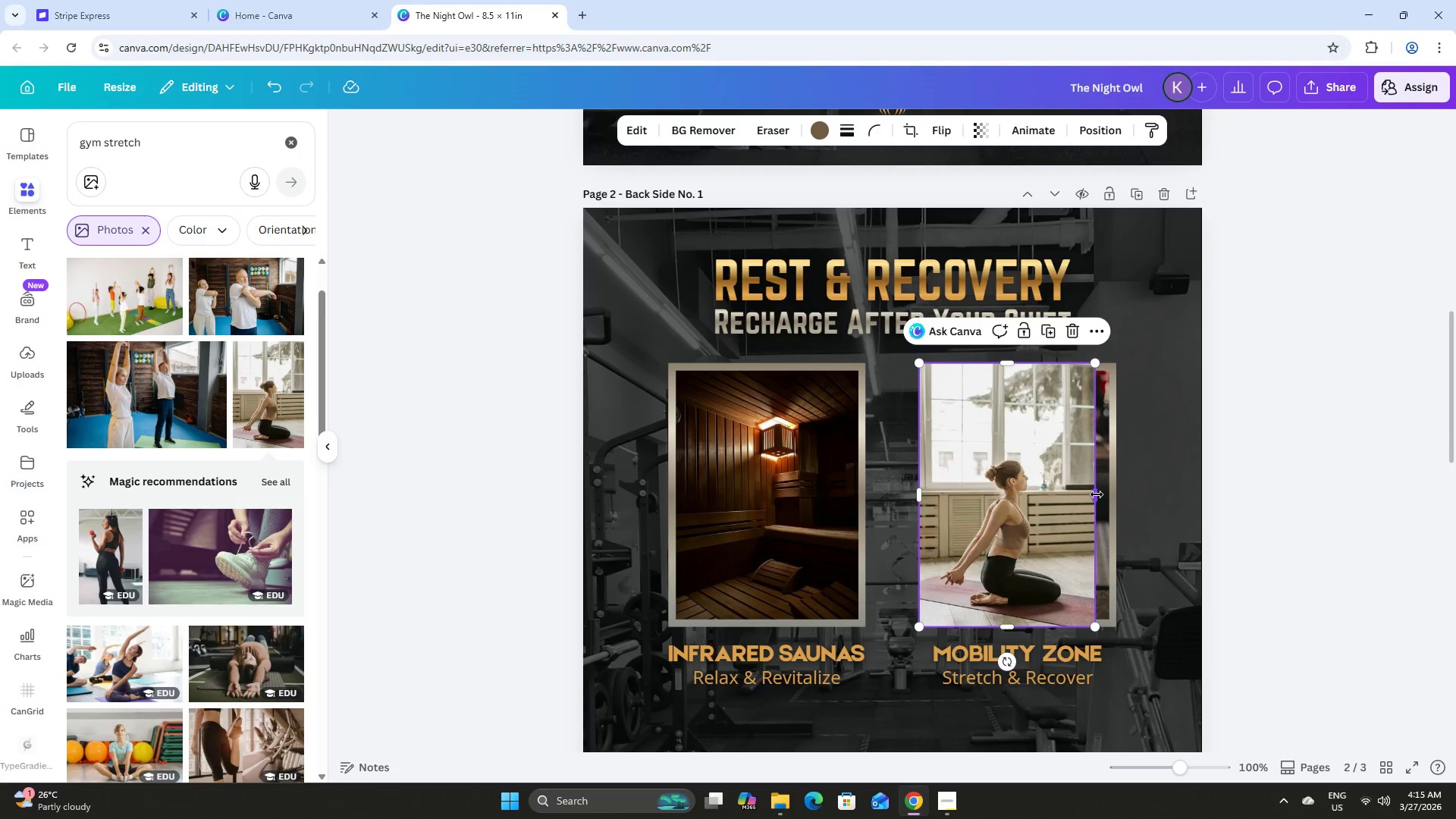 
left_click_drag(start_coordinate=[1097, 494], to_coordinate=[1119, 495])
 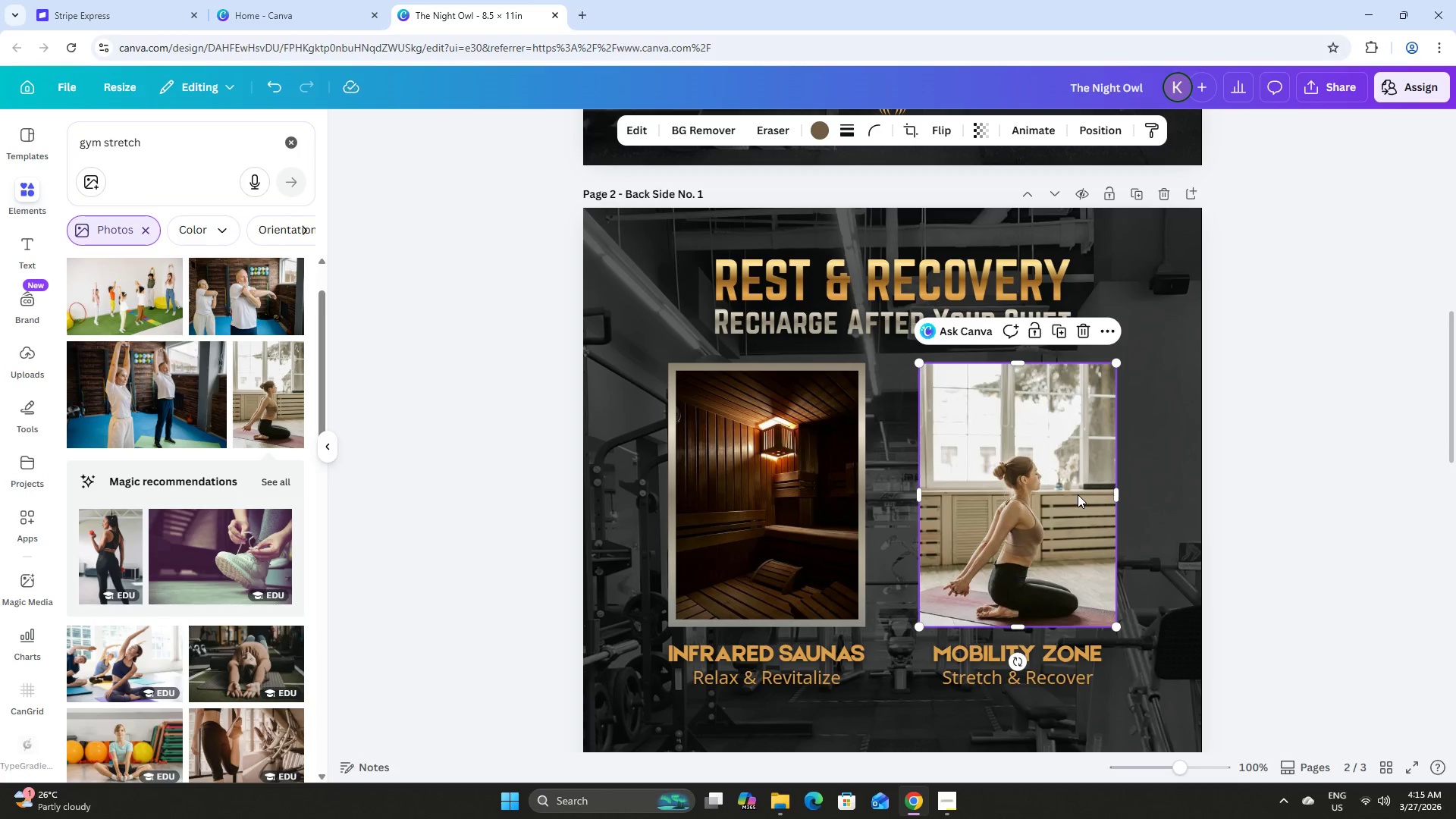 
double_click([1078, 494])
 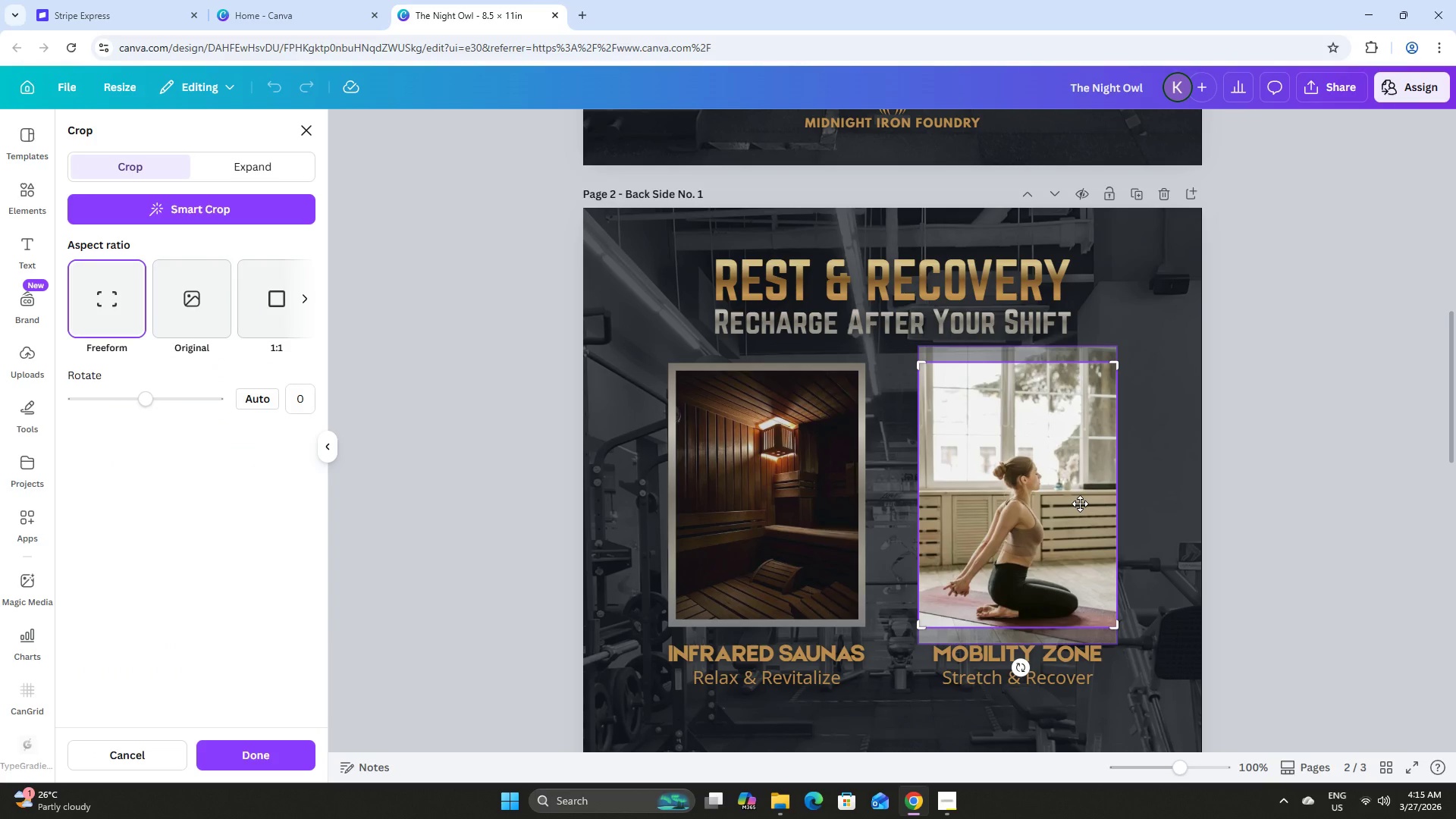 
left_click_drag(start_coordinate=[1080, 504], to_coordinate=[1072, 469])
 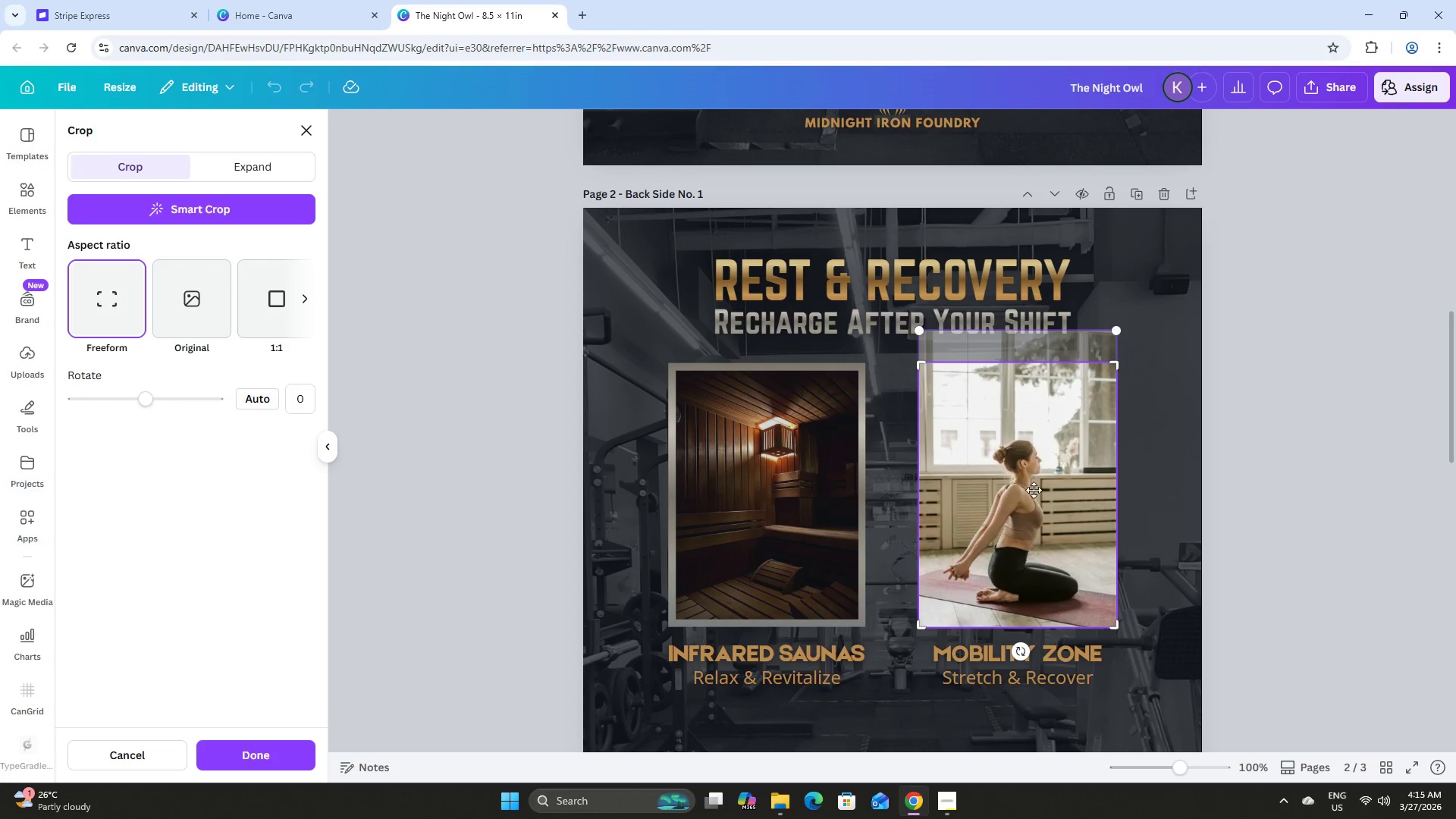 
left_click_drag(start_coordinate=[1029, 494], to_coordinate=[1039, 496])
 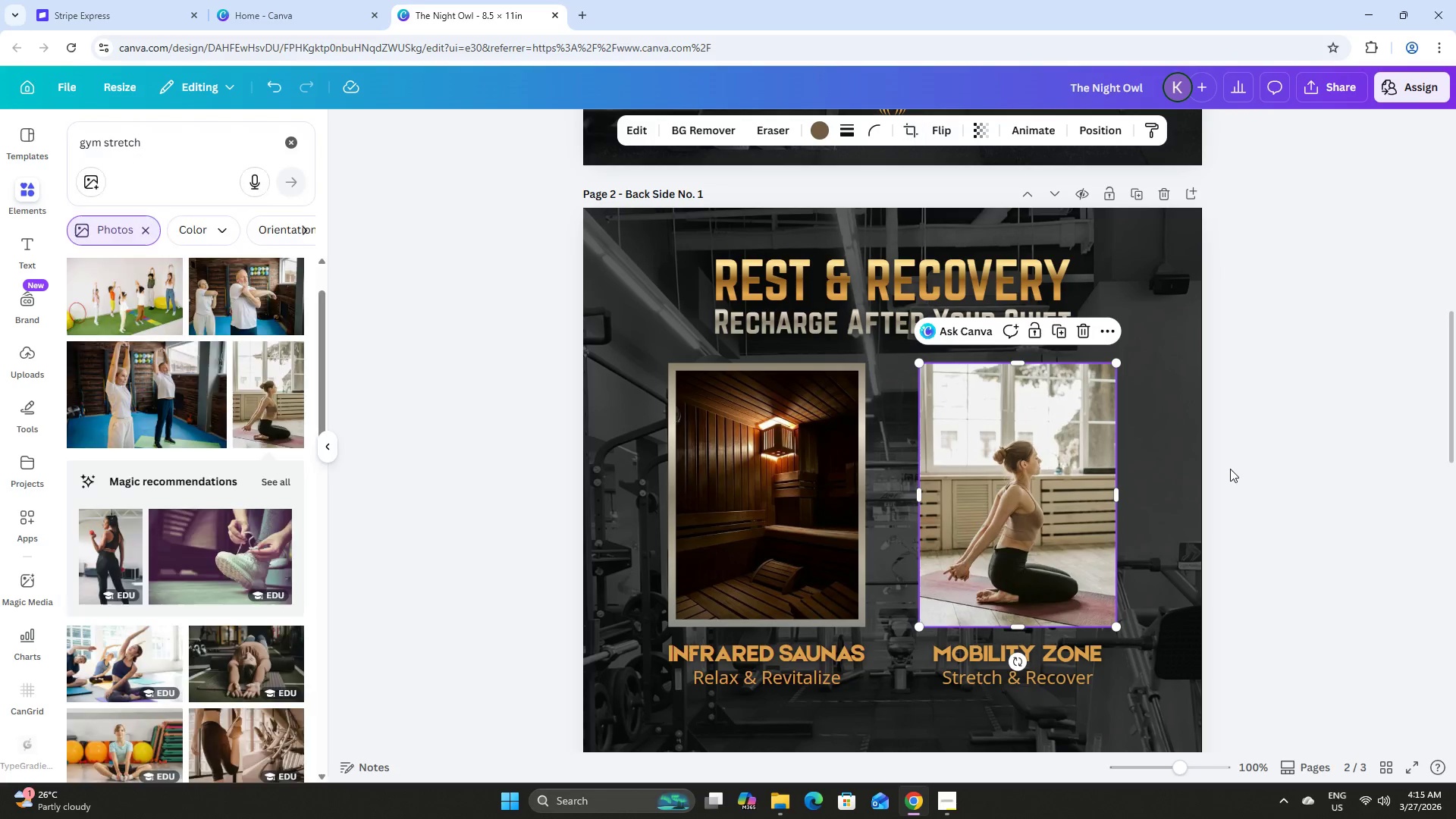 
double_click([1259, 461])
 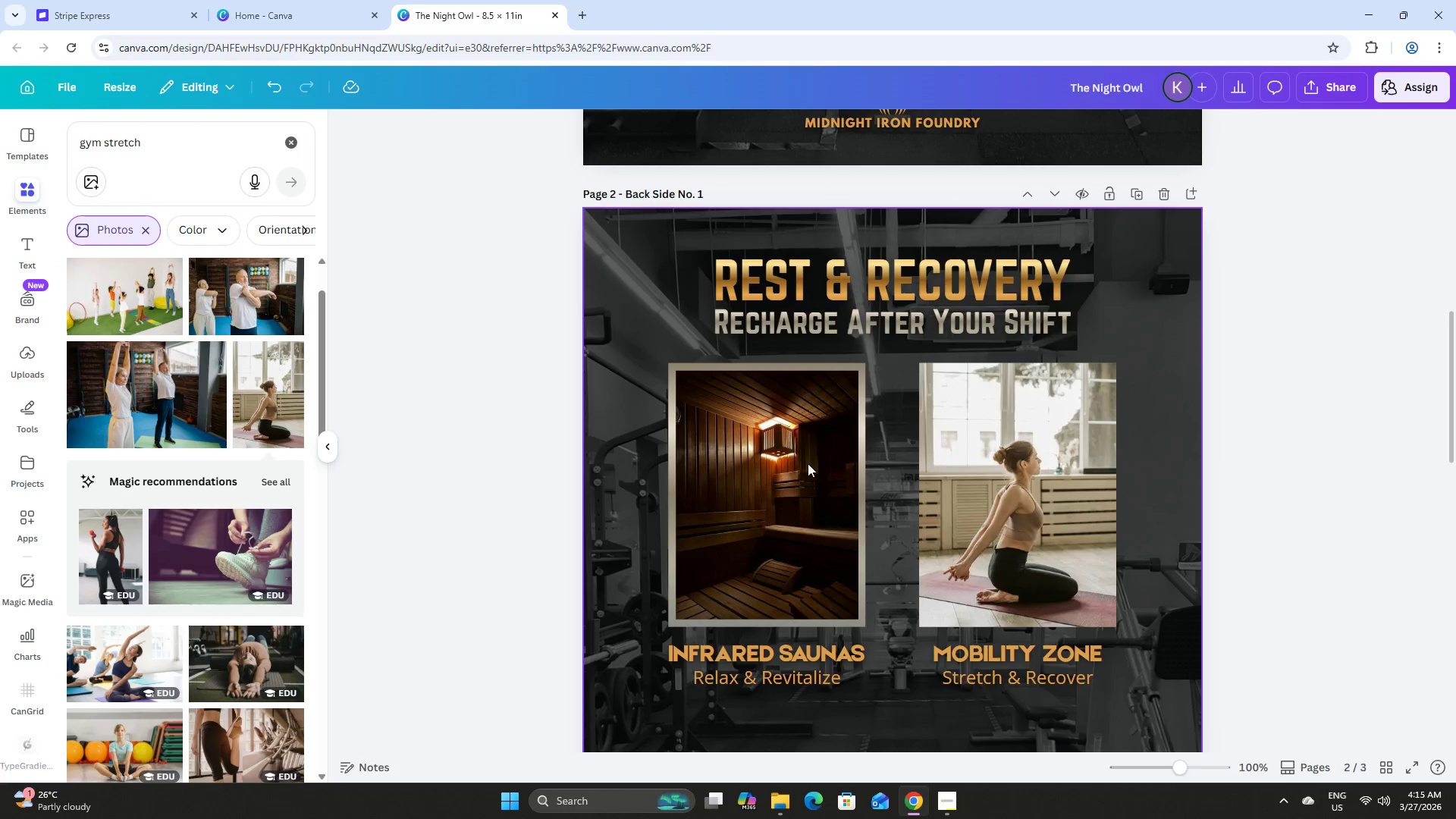 
double_click([965, 454])
 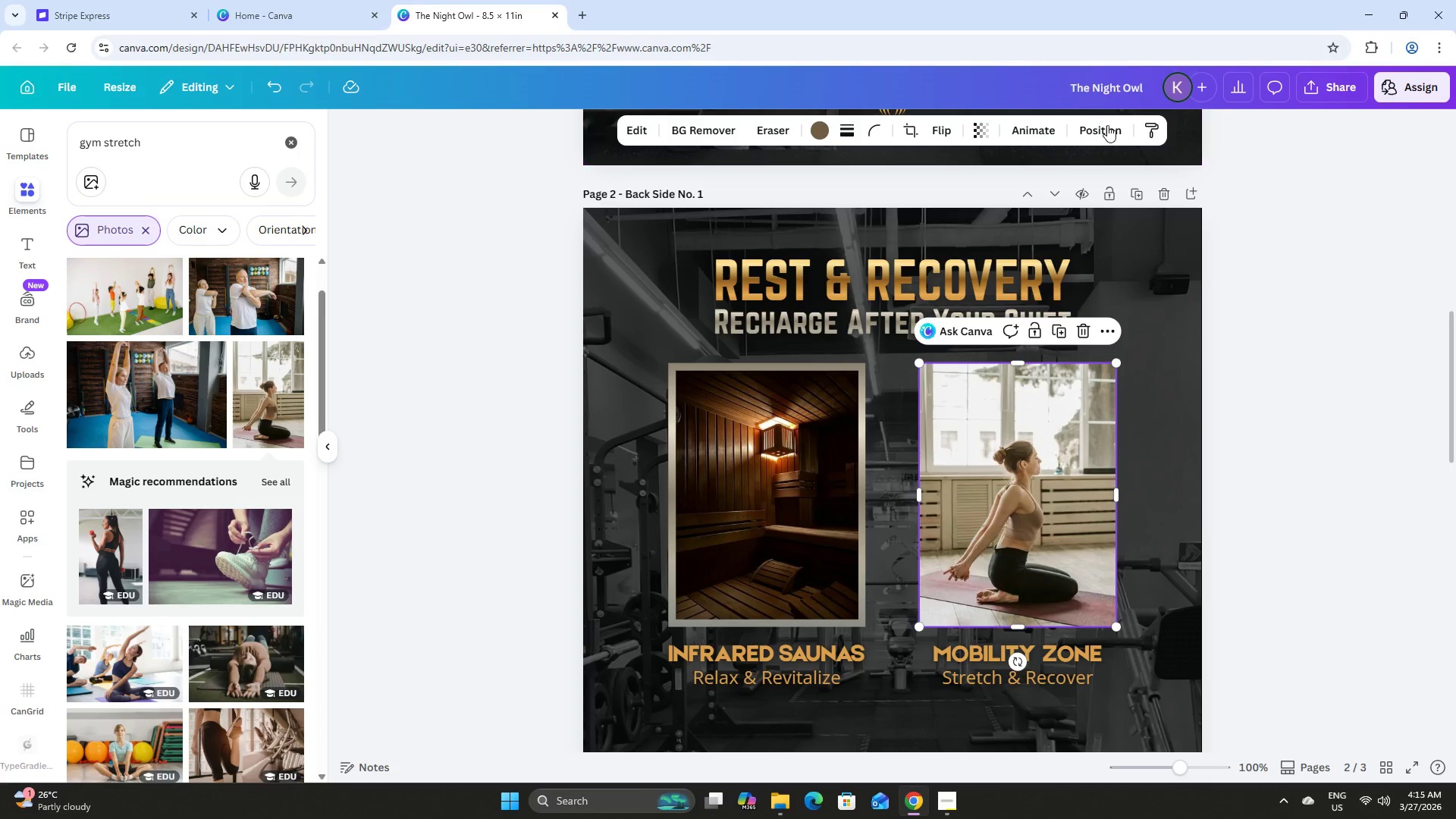 
left_click([1107, 125])
 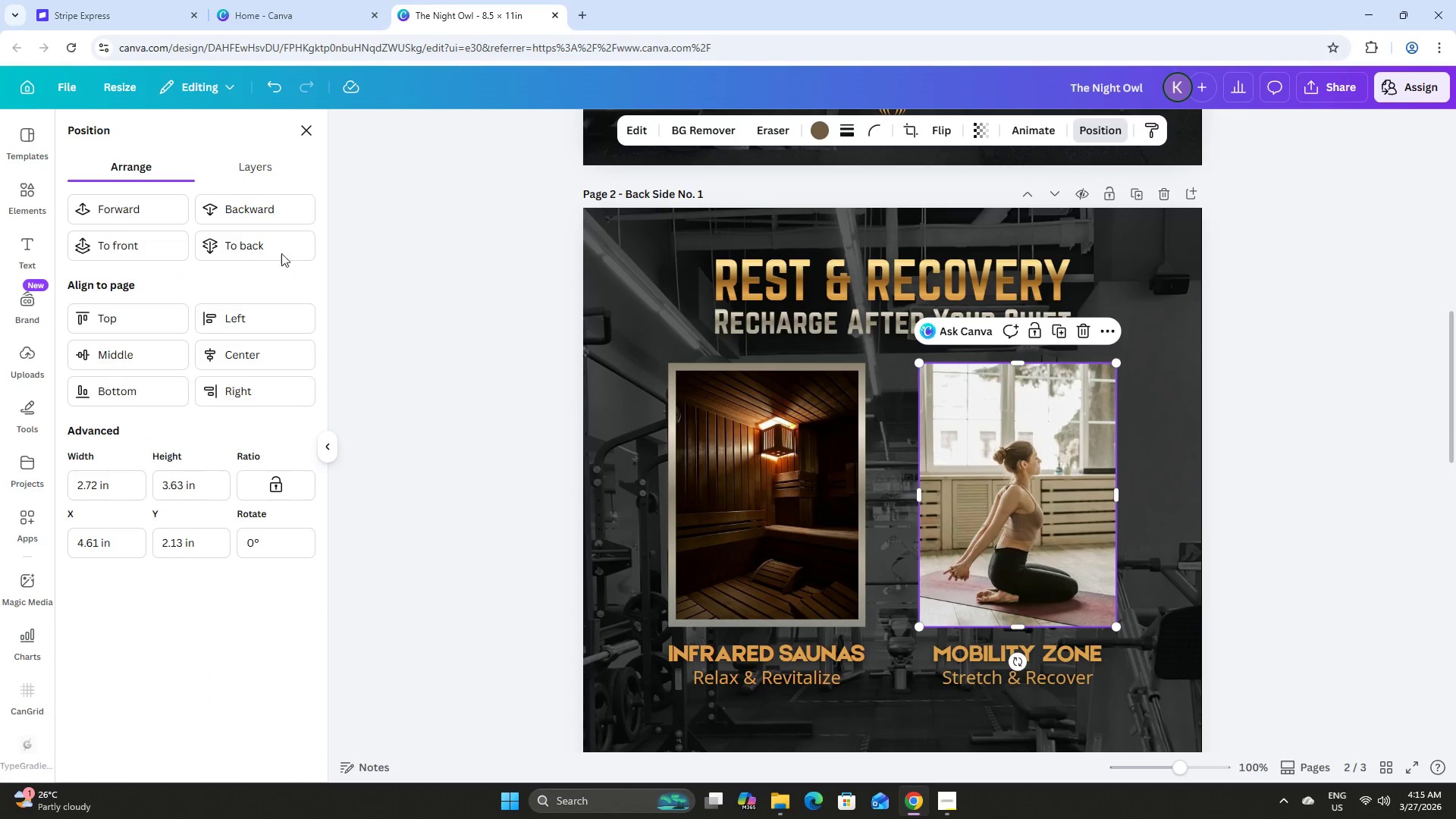 
left_click([248, 158])
 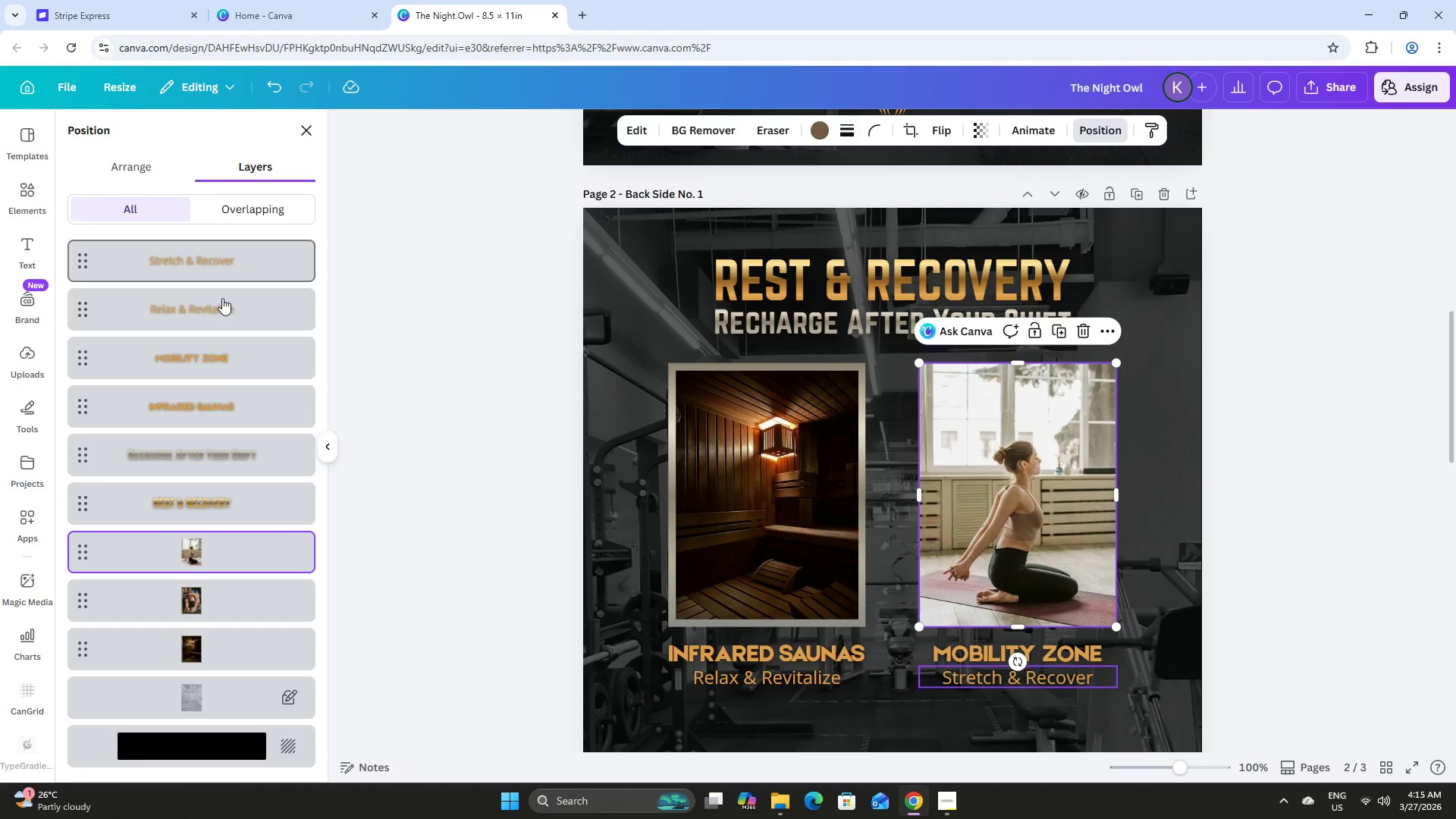 
scroll: coordinate [231, 394], scroll_direction: down, amount: 6.0
 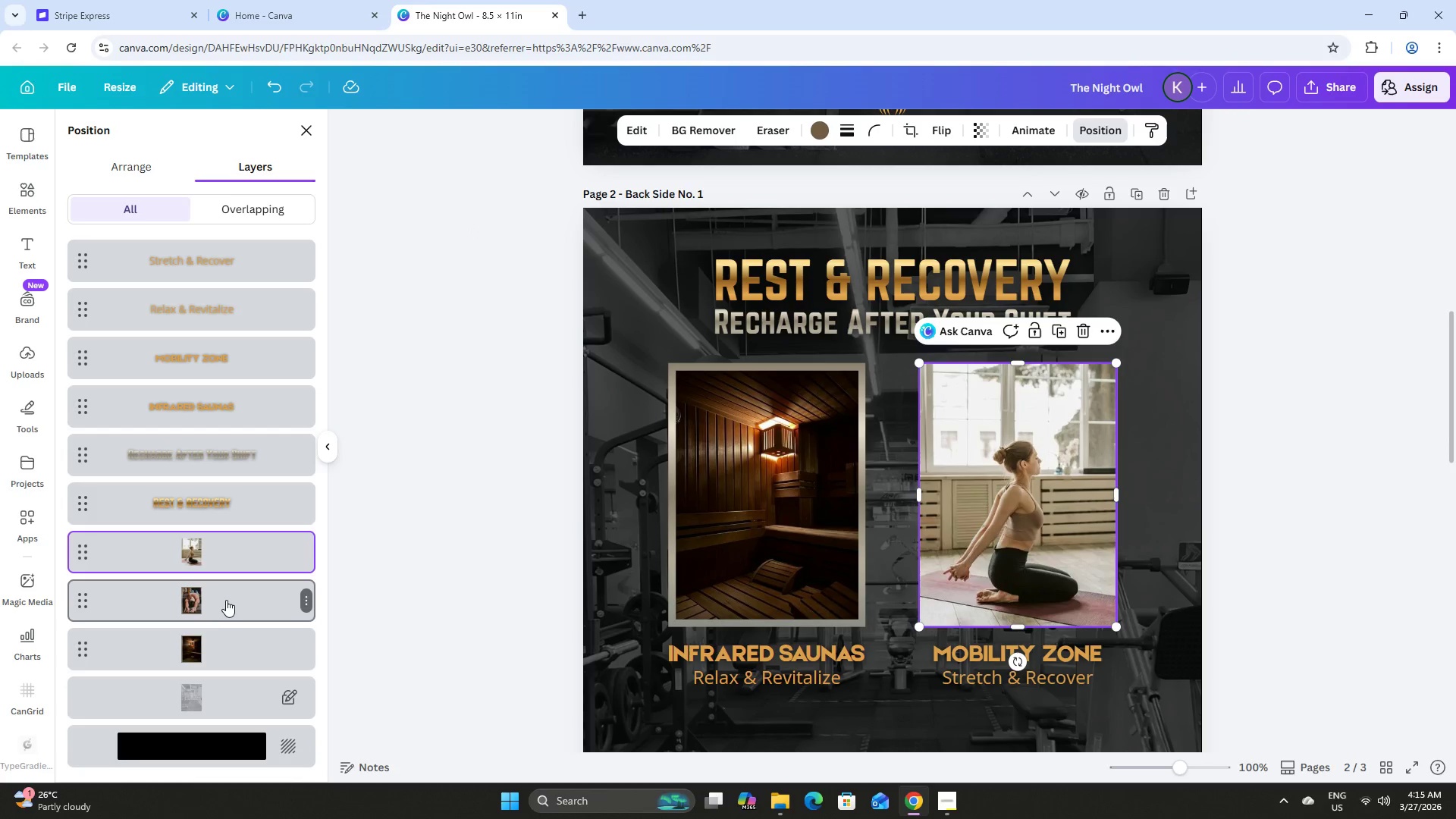 
left_click([225, 599])
 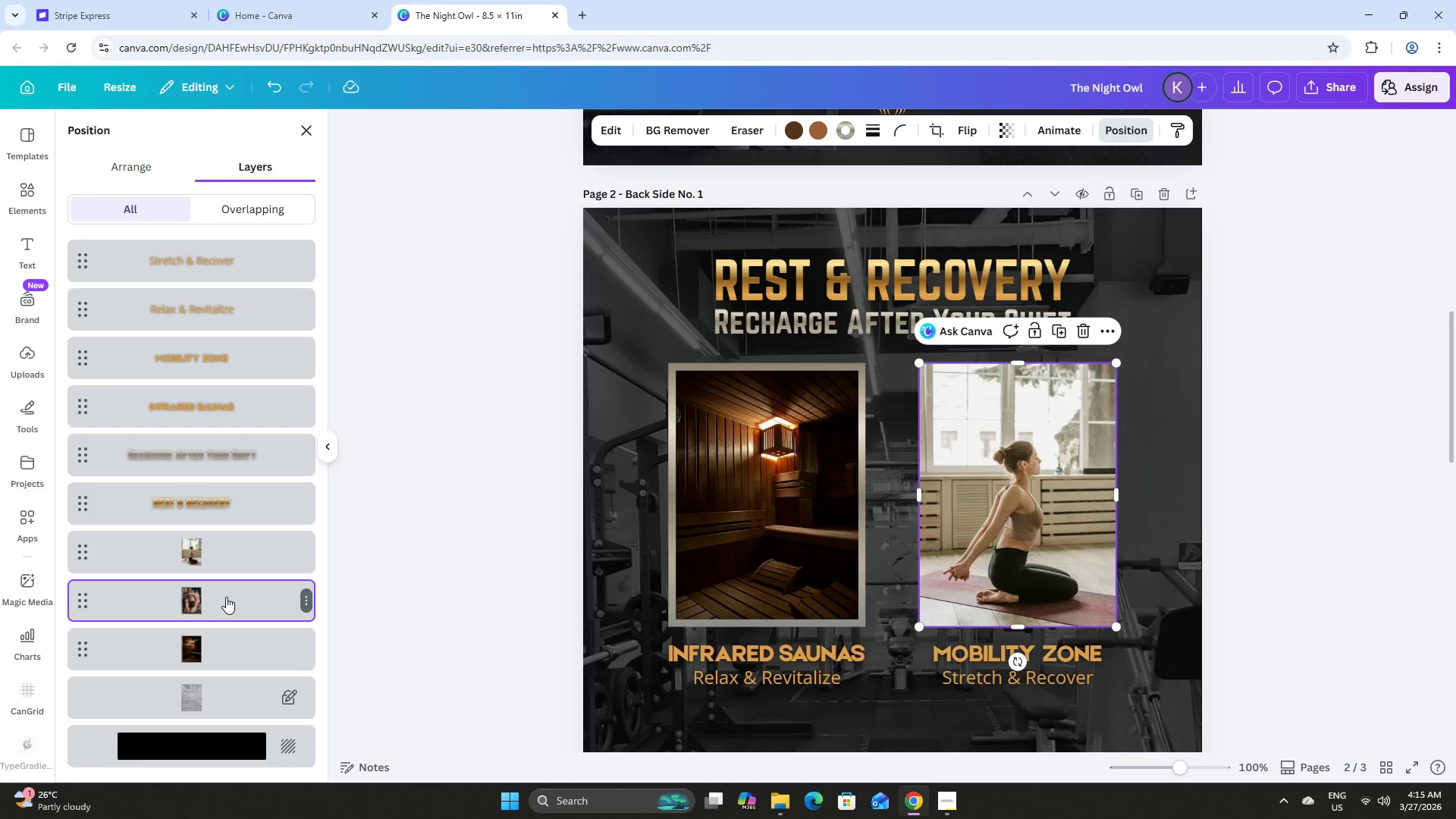 
right_click([226, 597])
 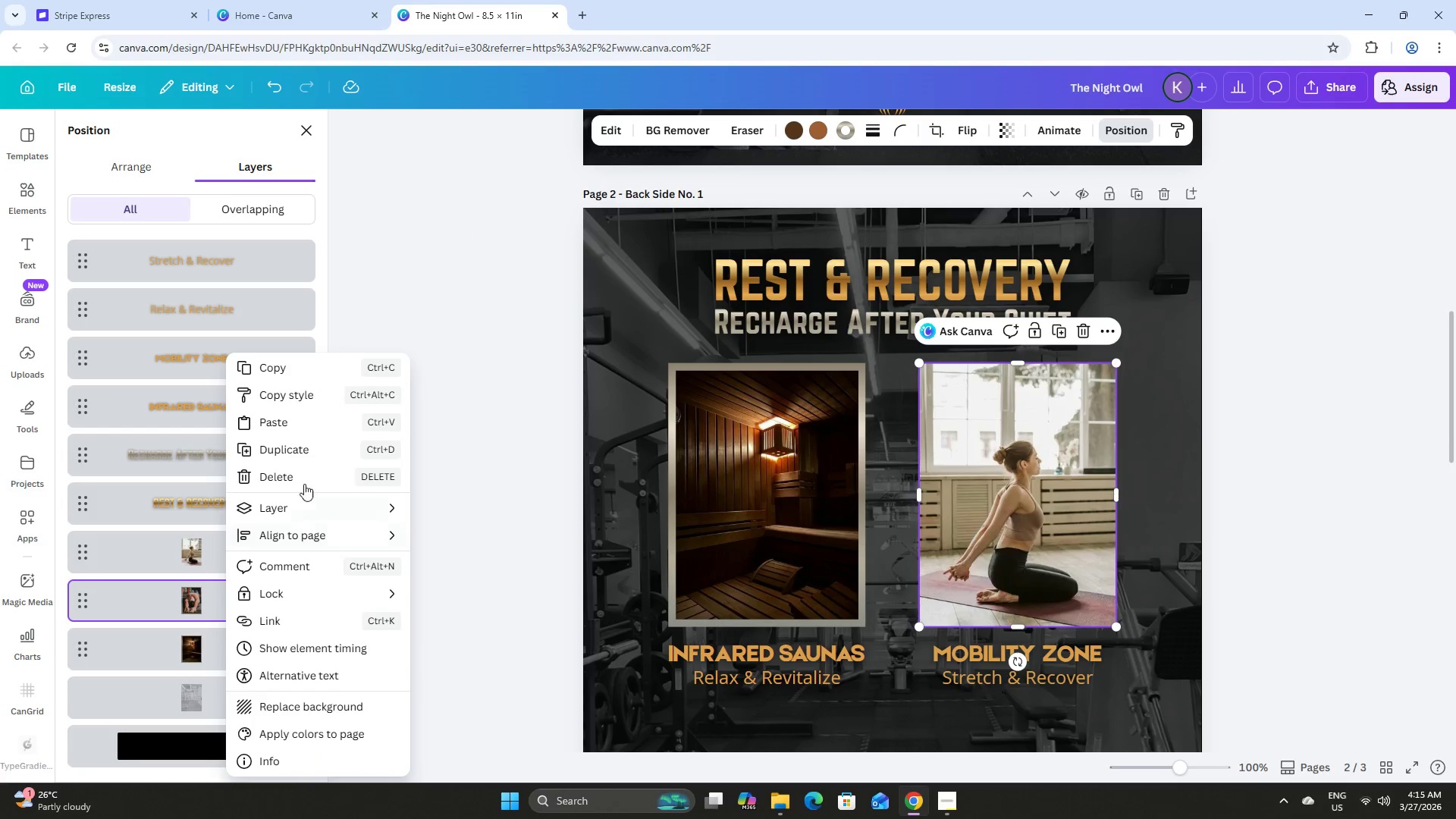 
left_click([304, 474])
 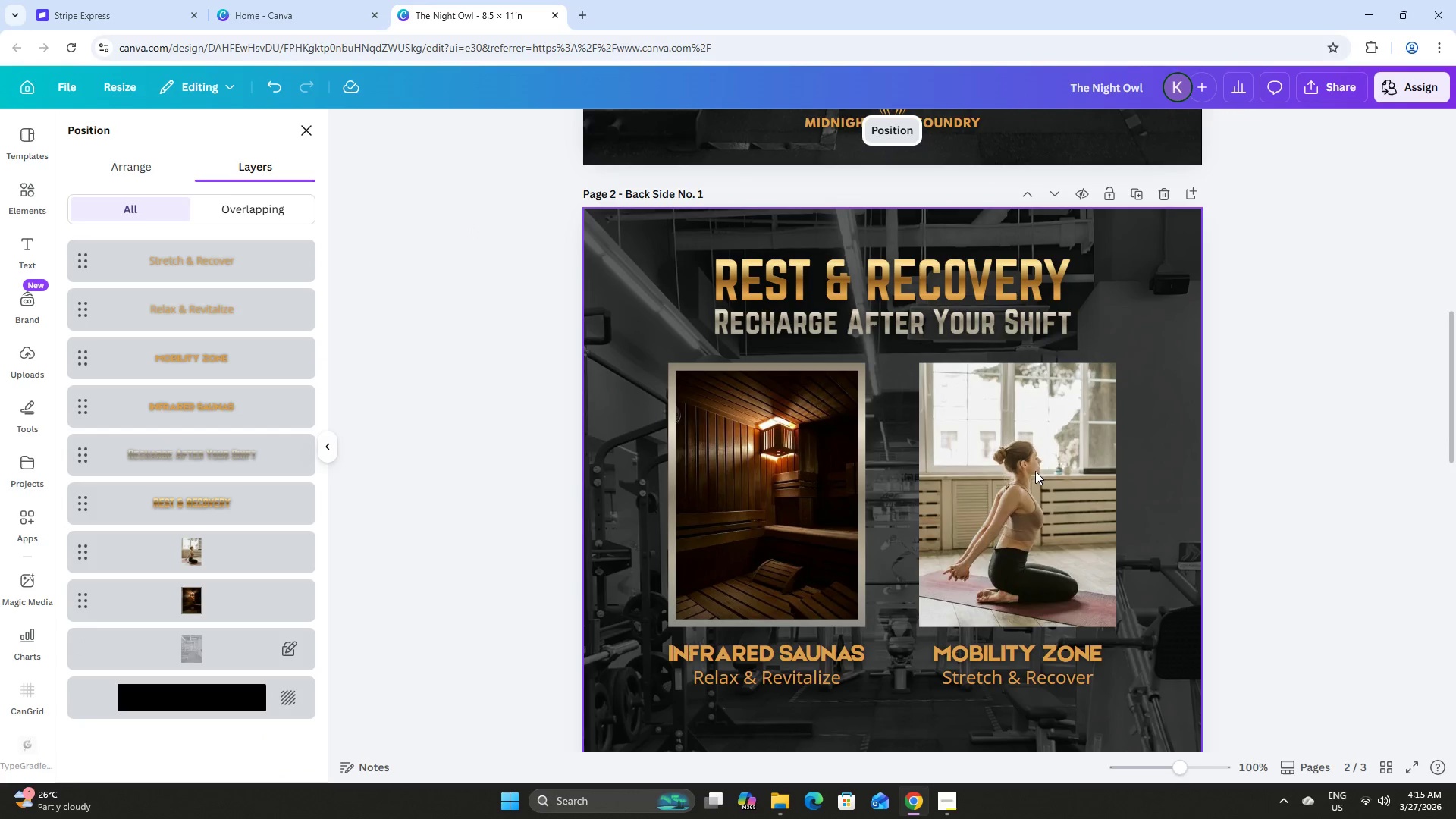 
left_click([1037, 453])
 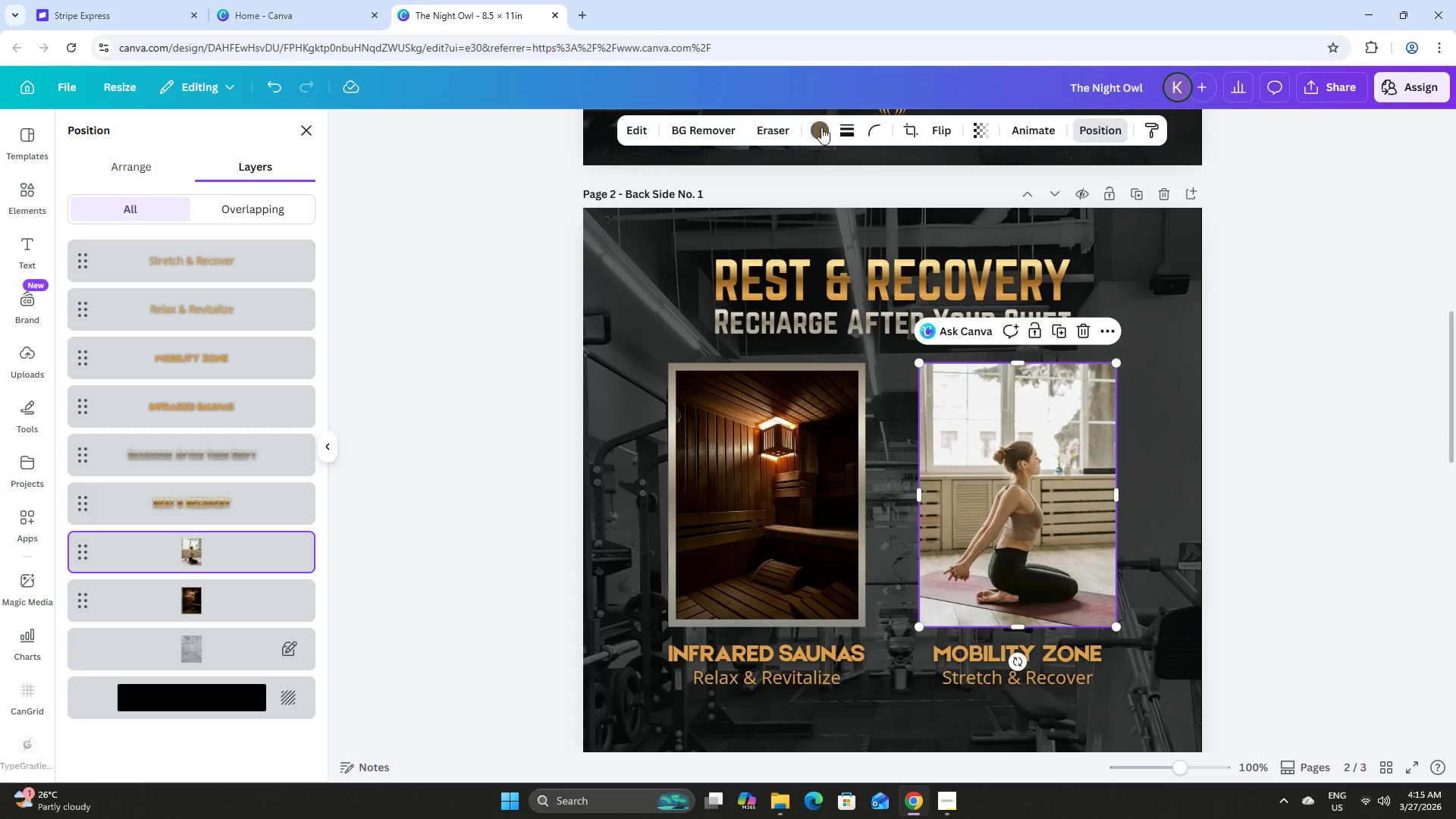 
left_click([821, 125])
 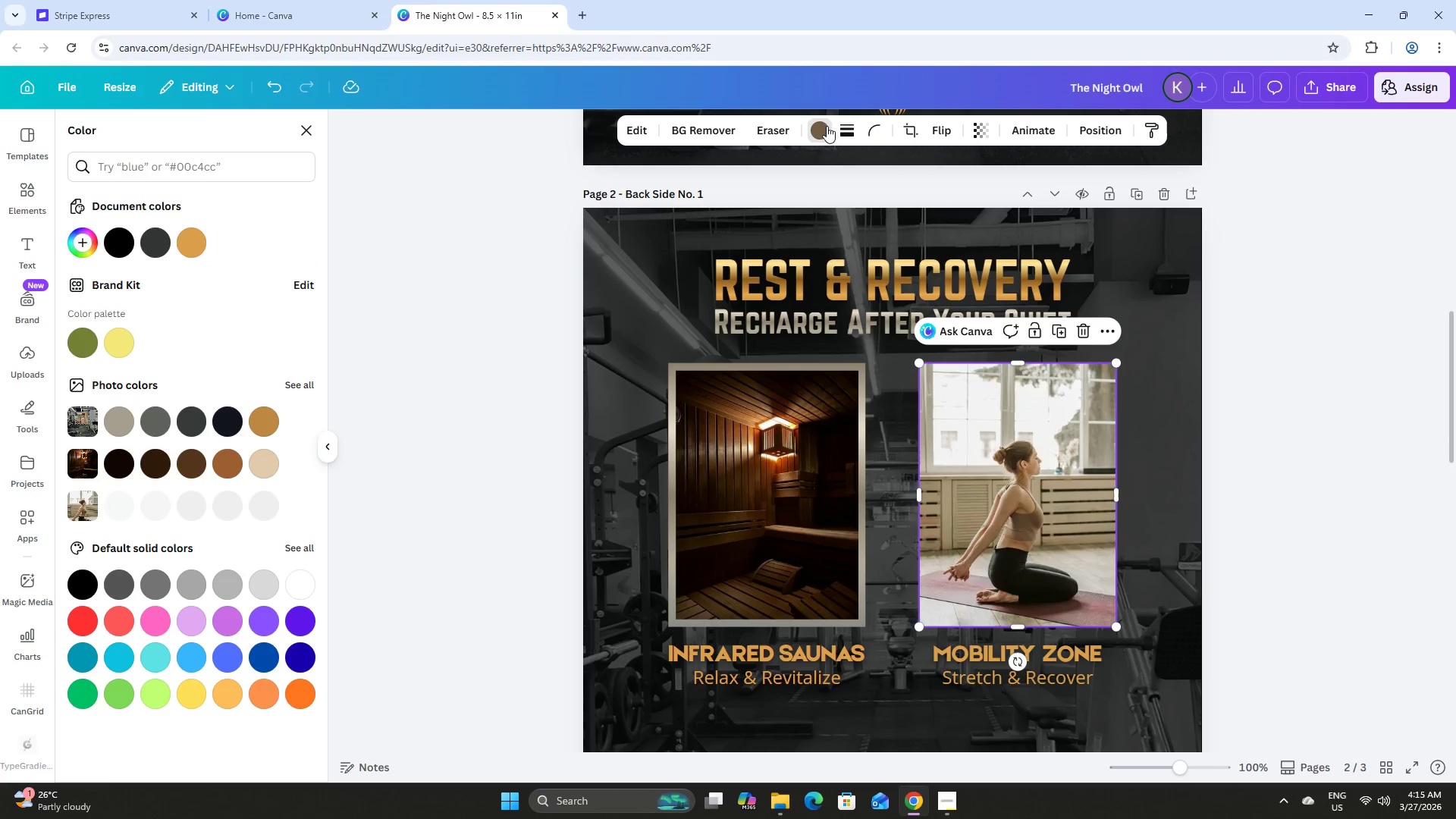 
left_click([844, 126])
 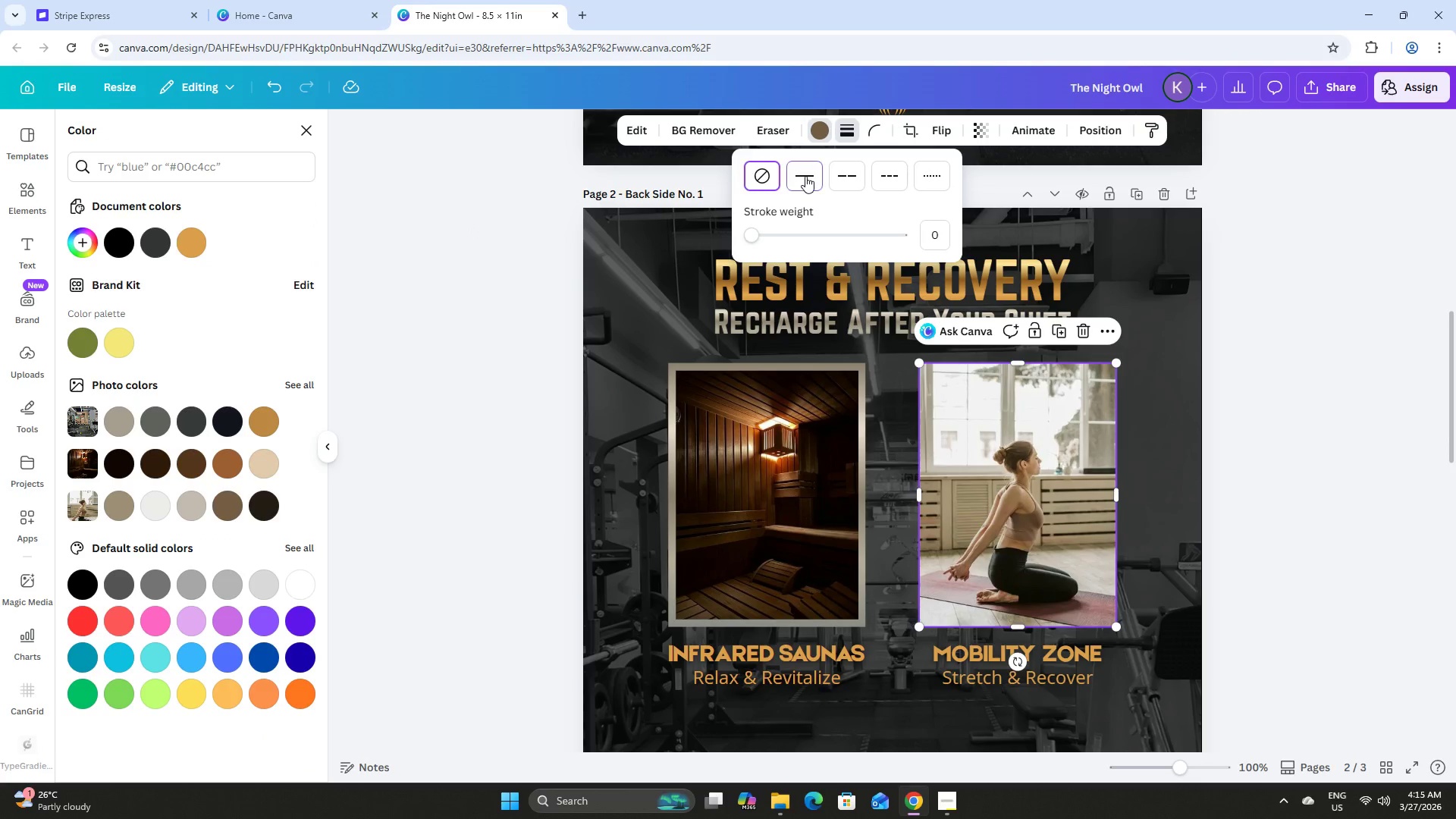 
double_click([934, 225])
 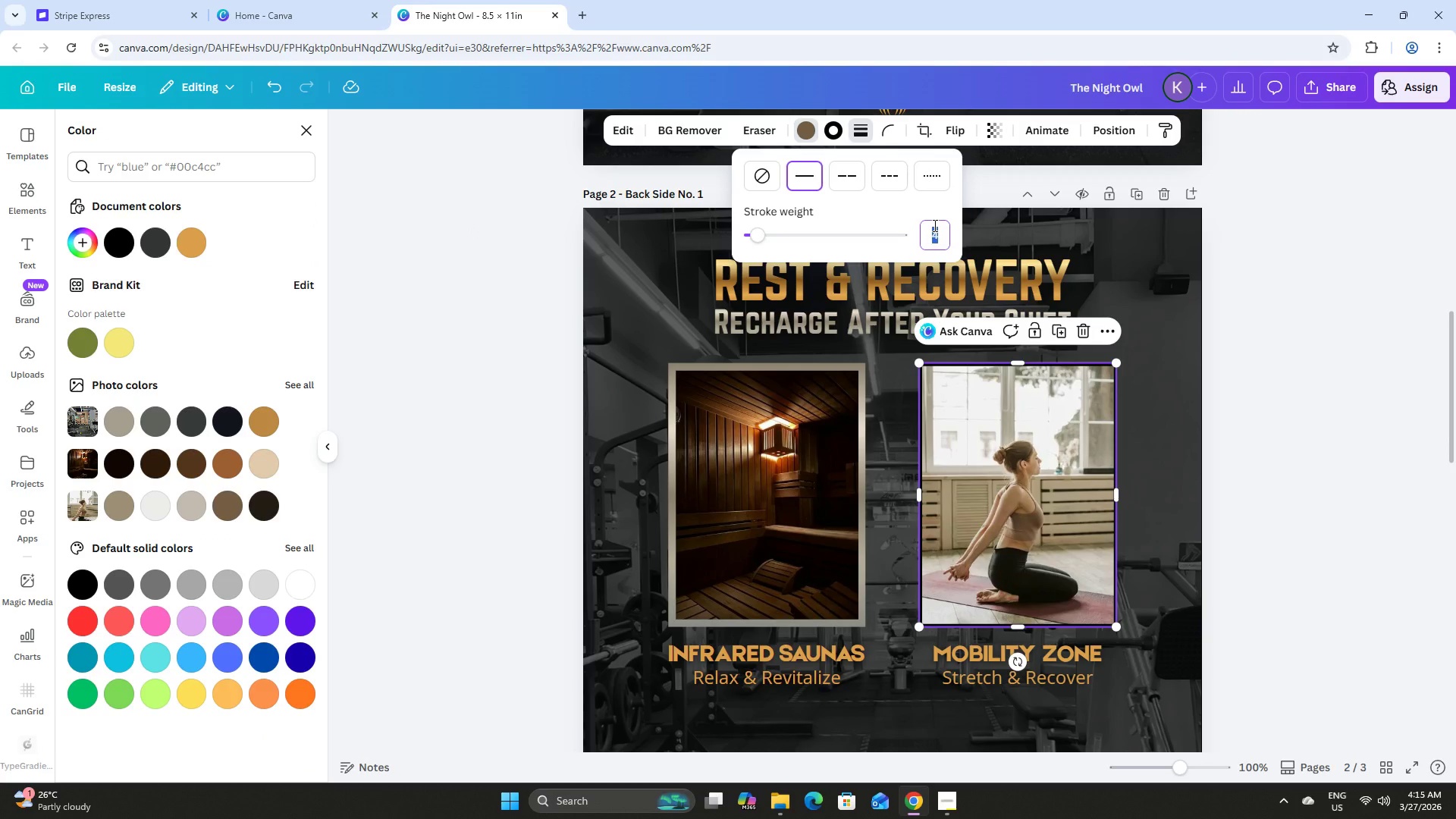 
key(Numpad1)
 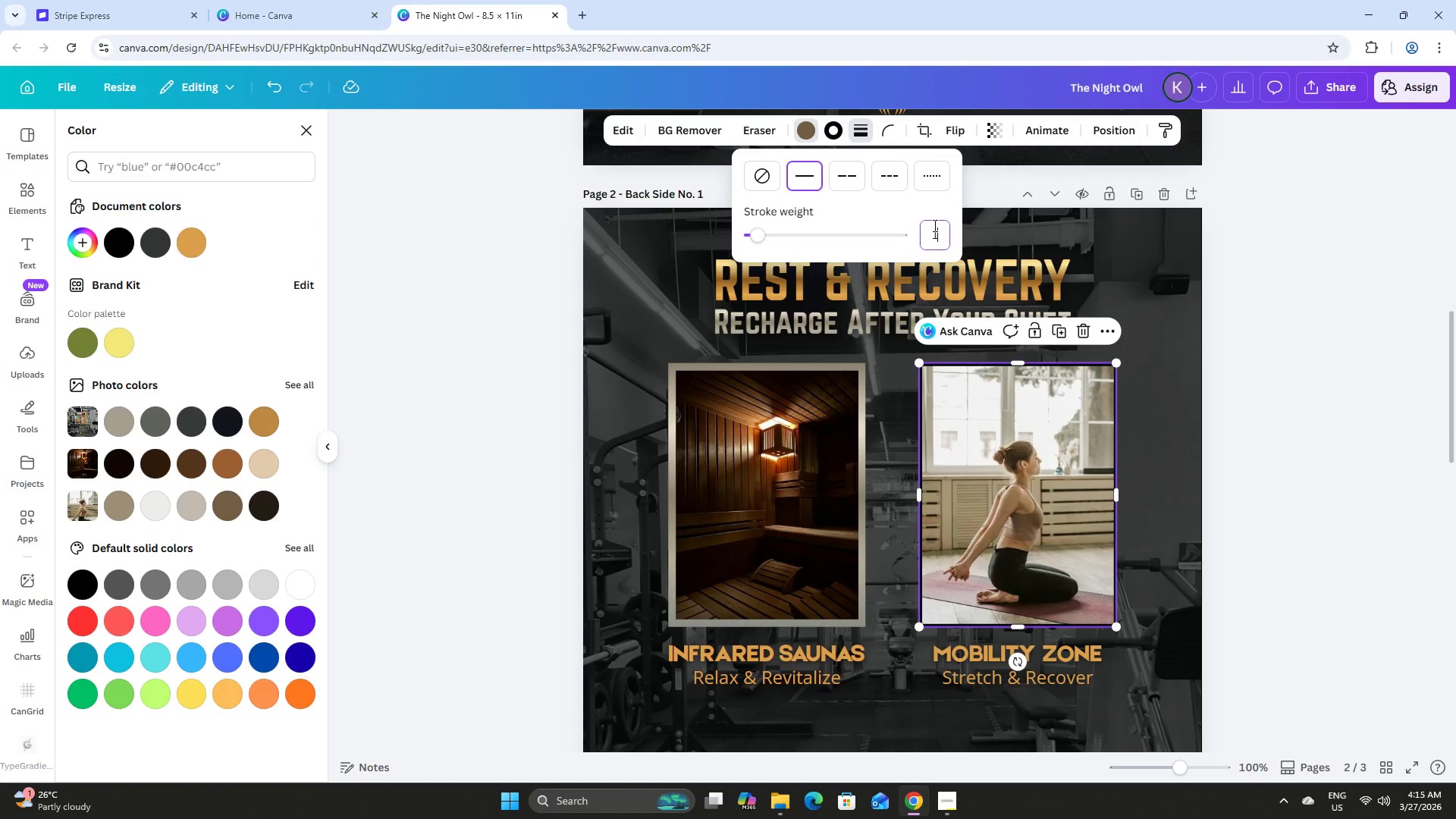 
key(Numpad0)
 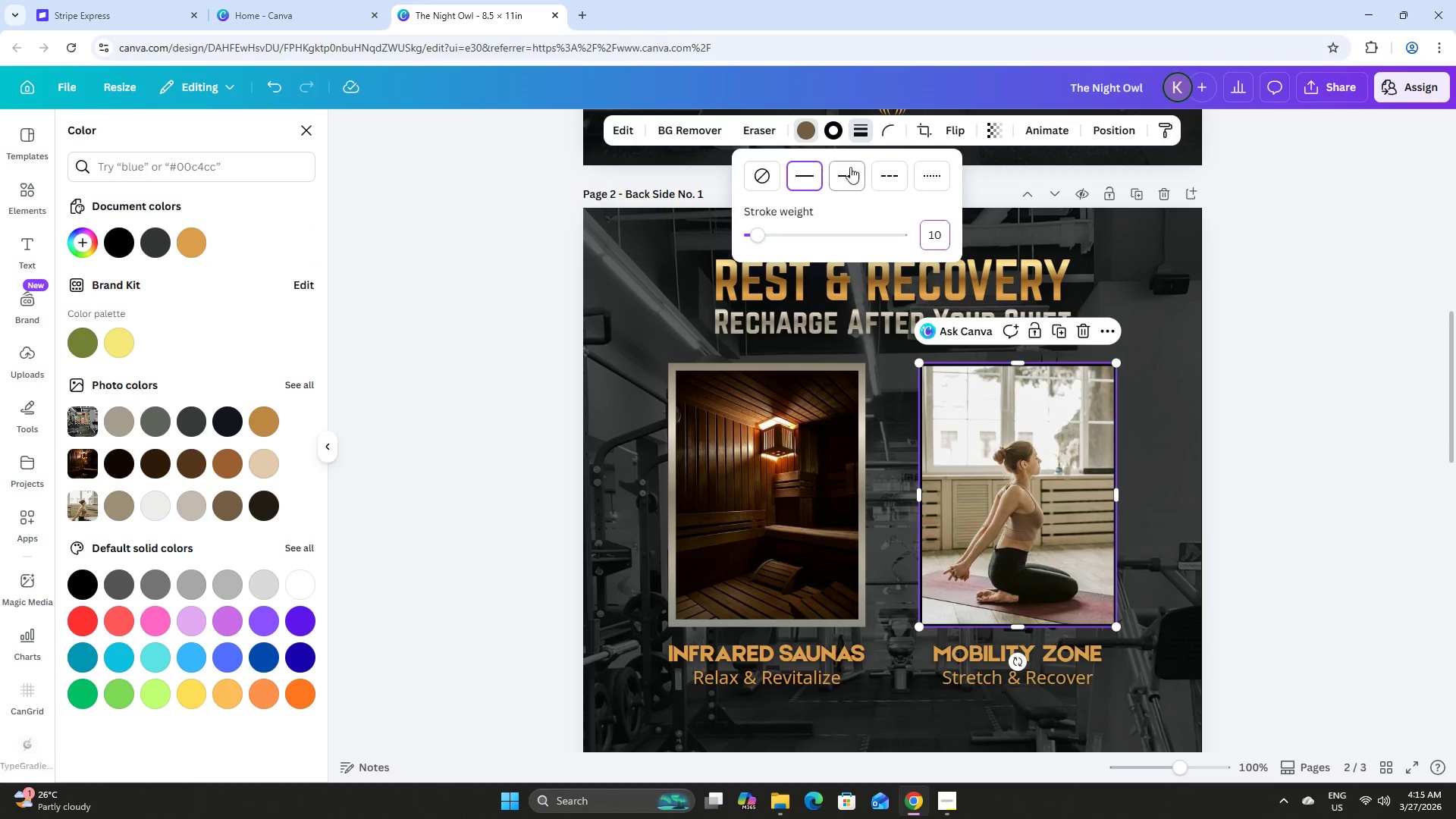 
left_click([842, 133])
 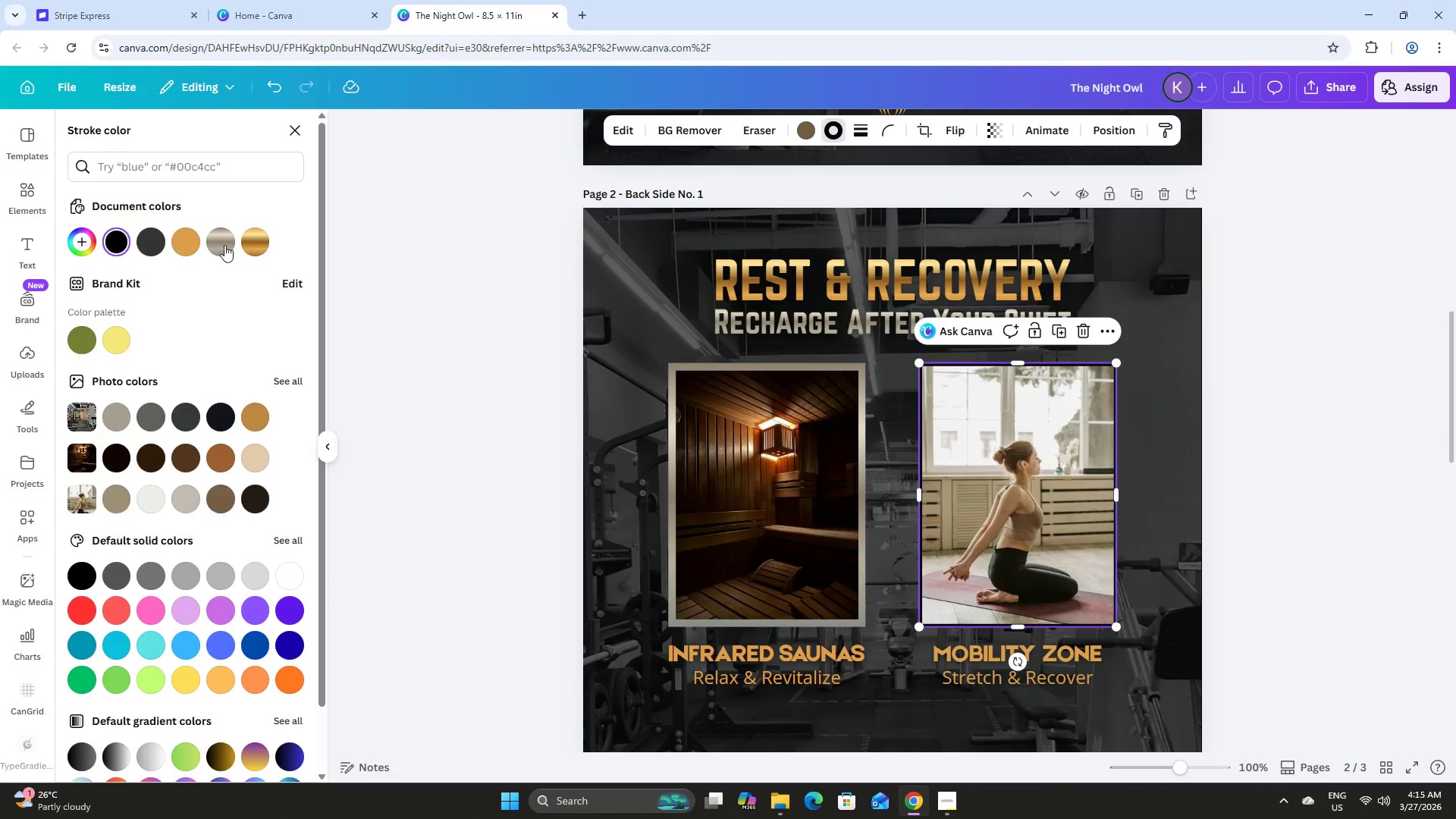 
left_click([224, 245])
 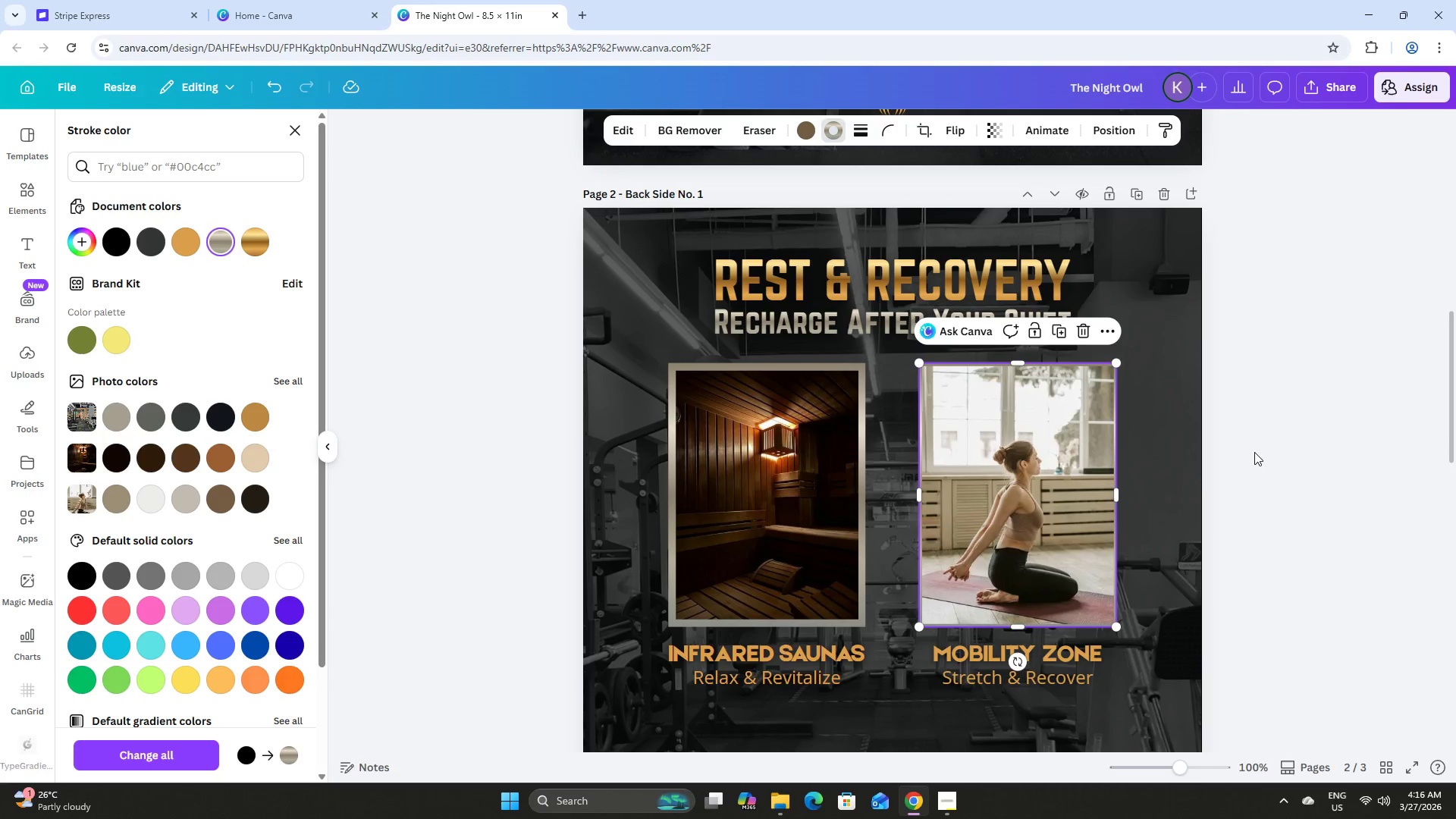 
double_click([1275, 453])
 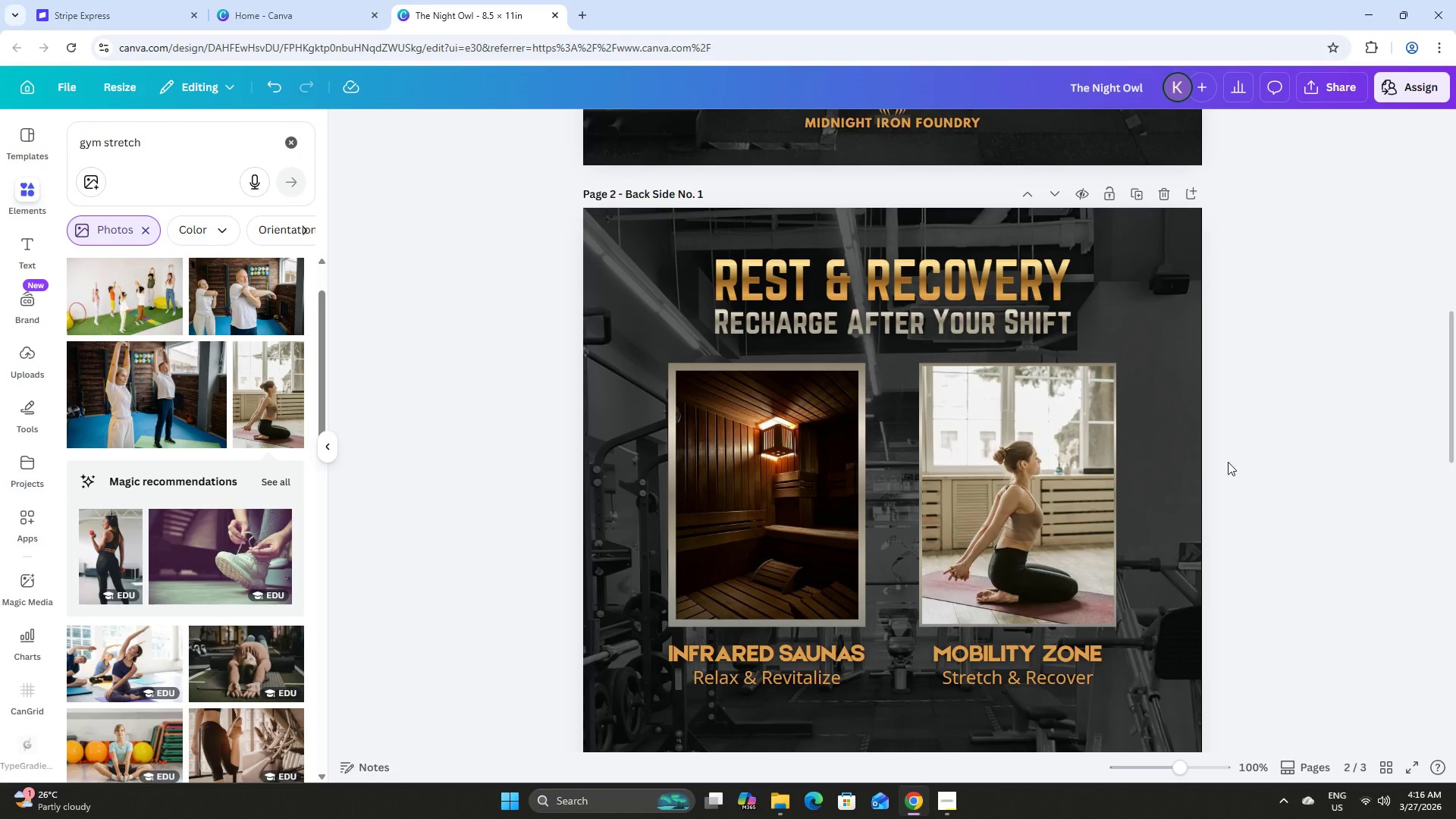 
left_click([977, 454])
 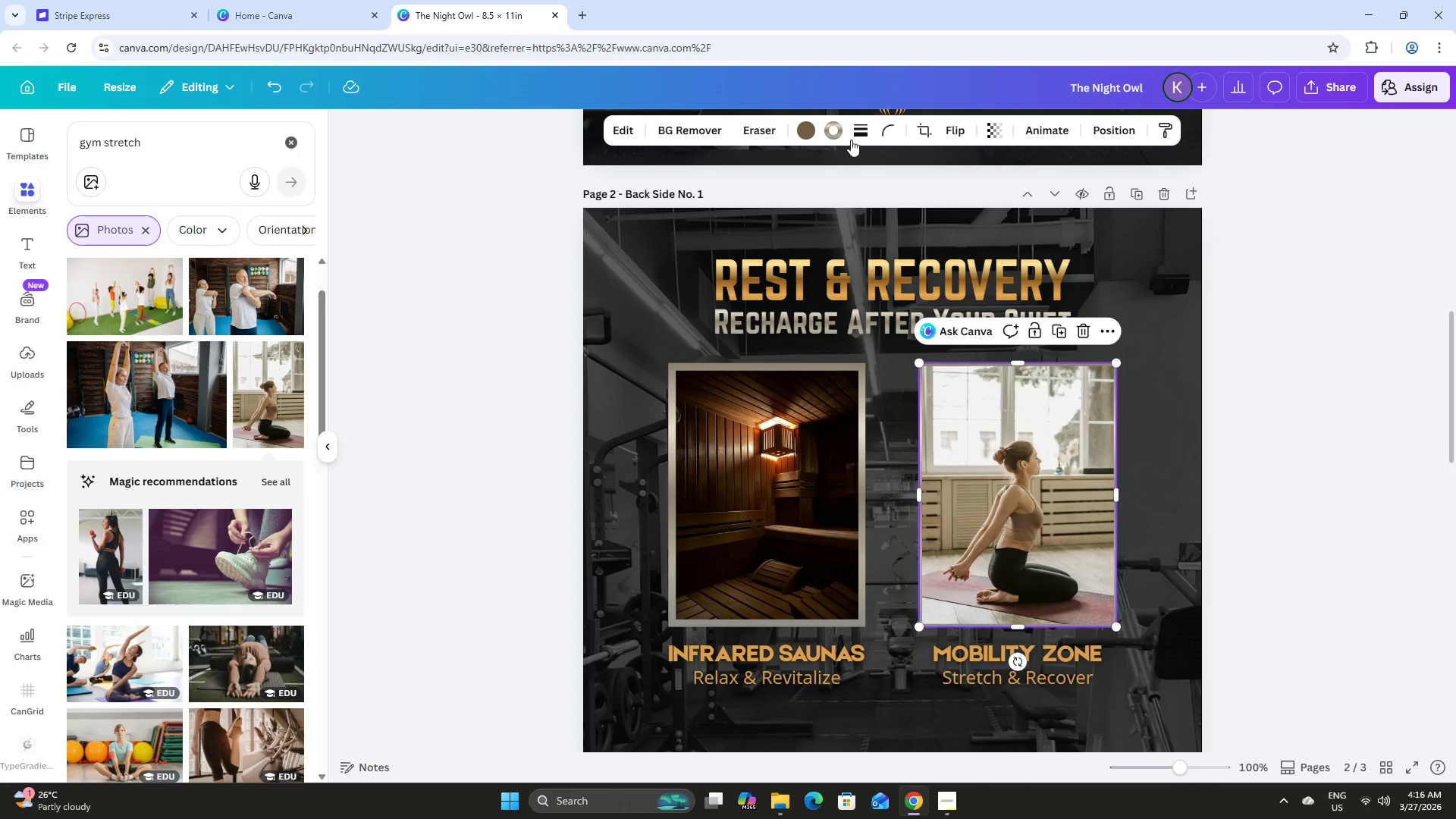 
left_click([852, 134])
 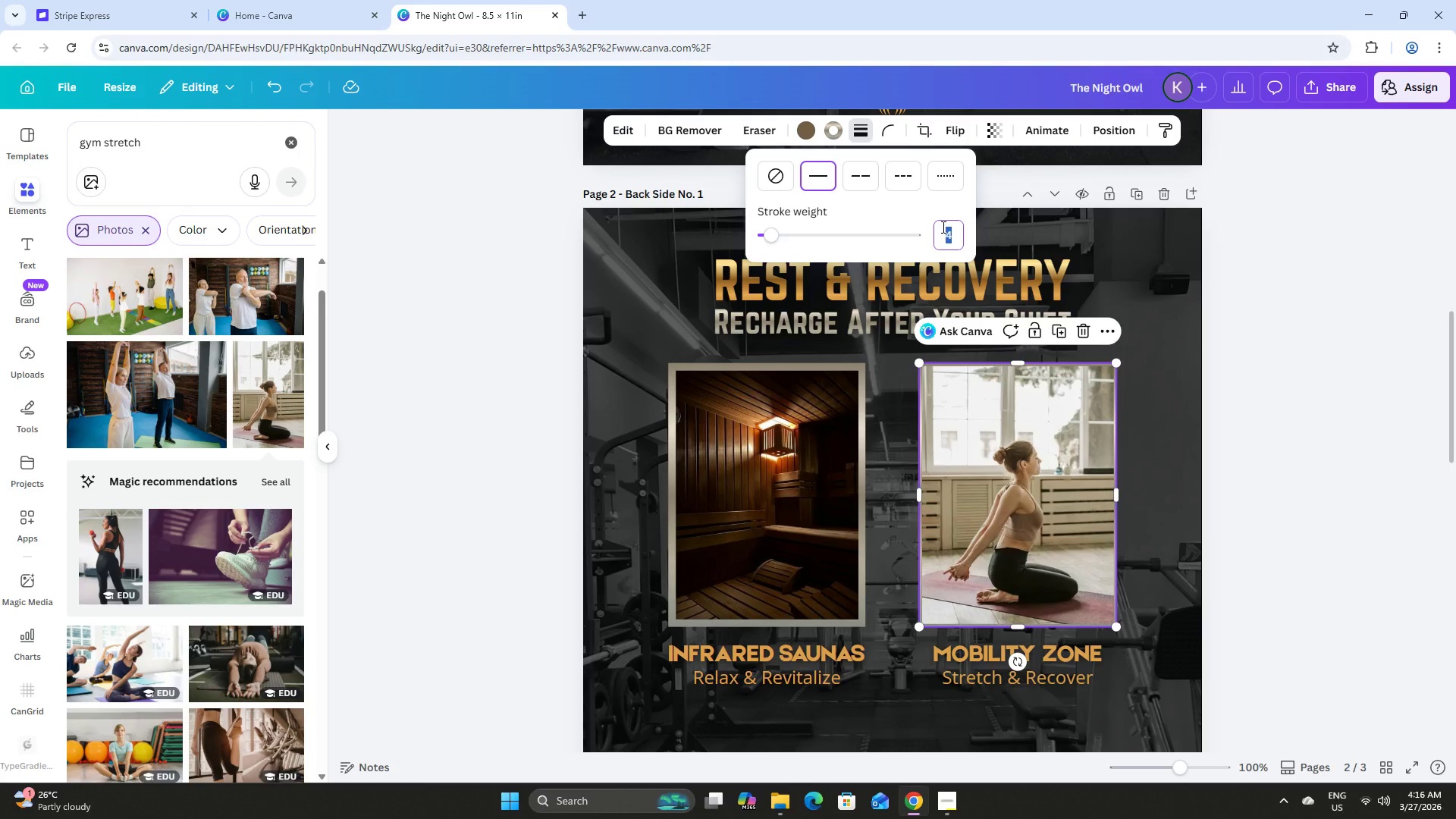 
key(Numpad1)
 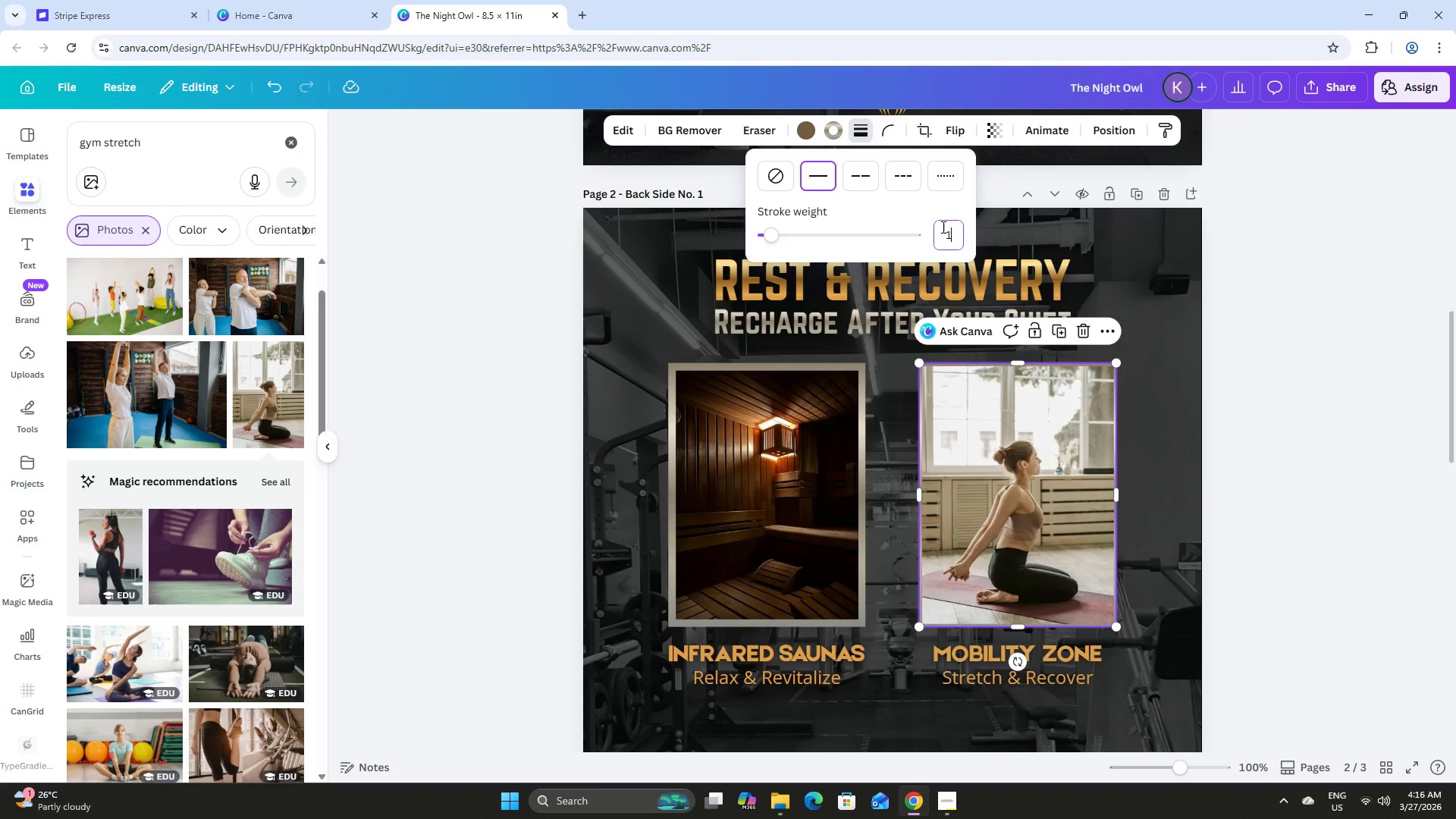 
key(Numpad0)
 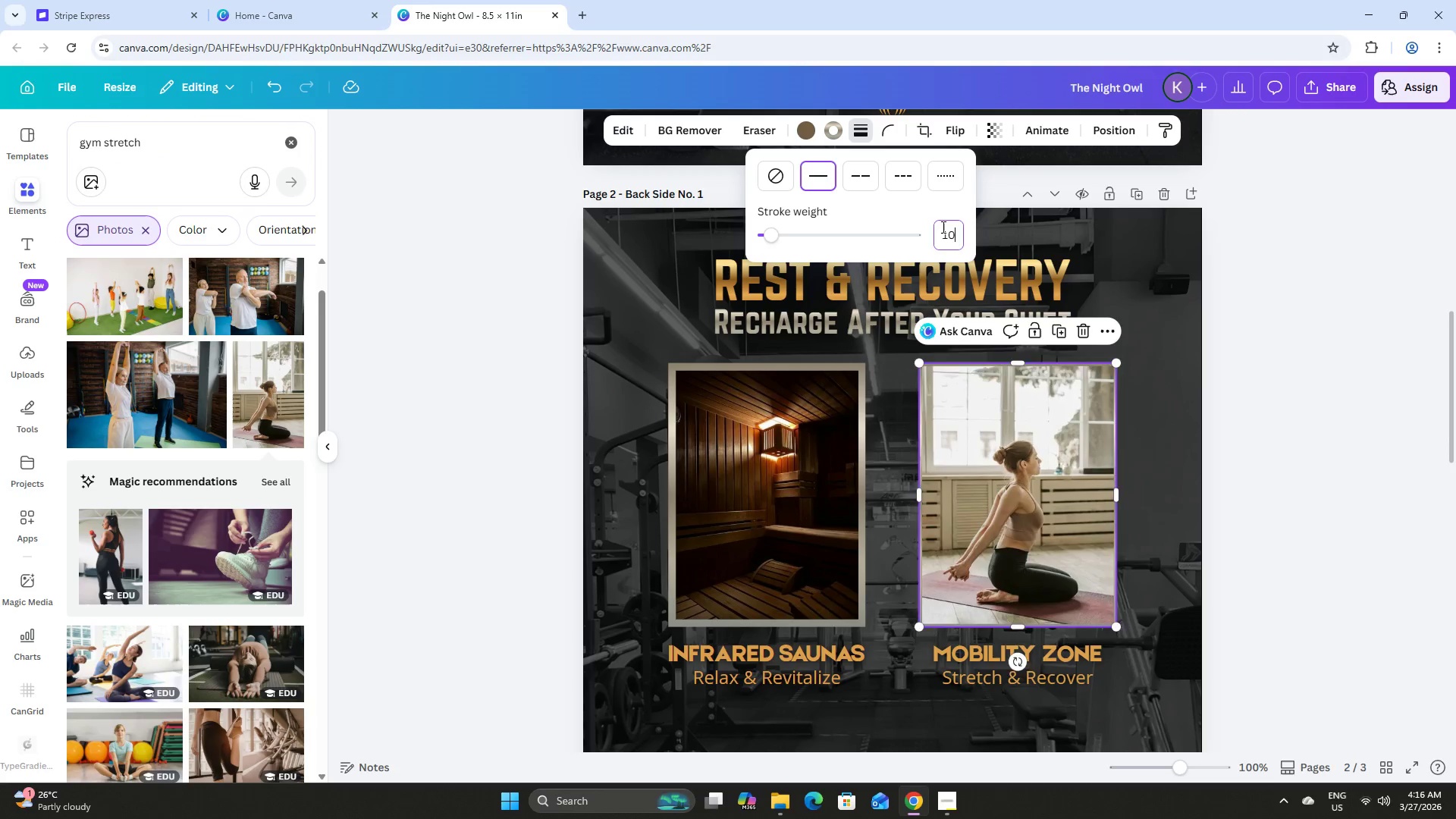 
key(NumpadEnter)
 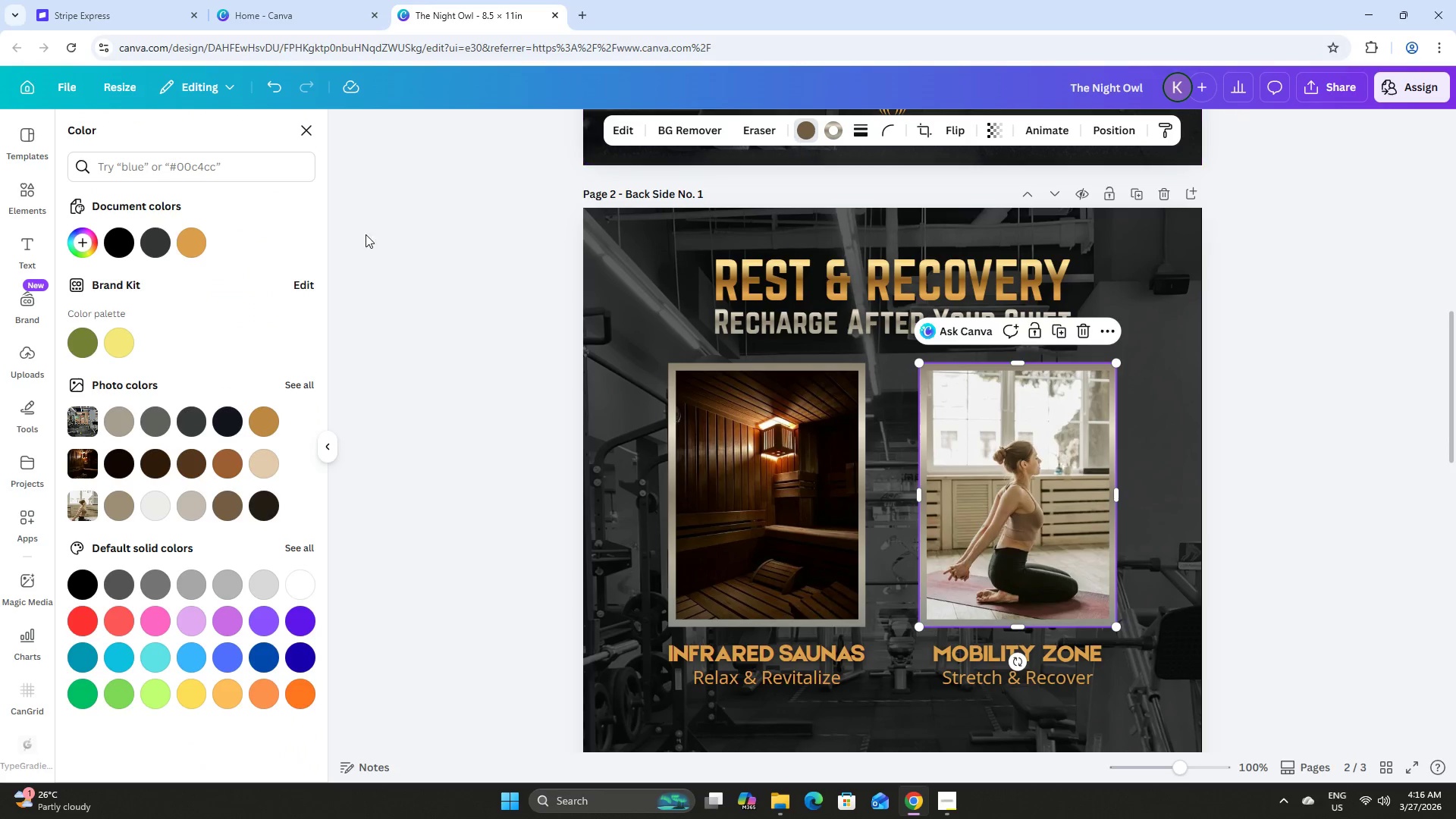 
left_click([194, 462])
 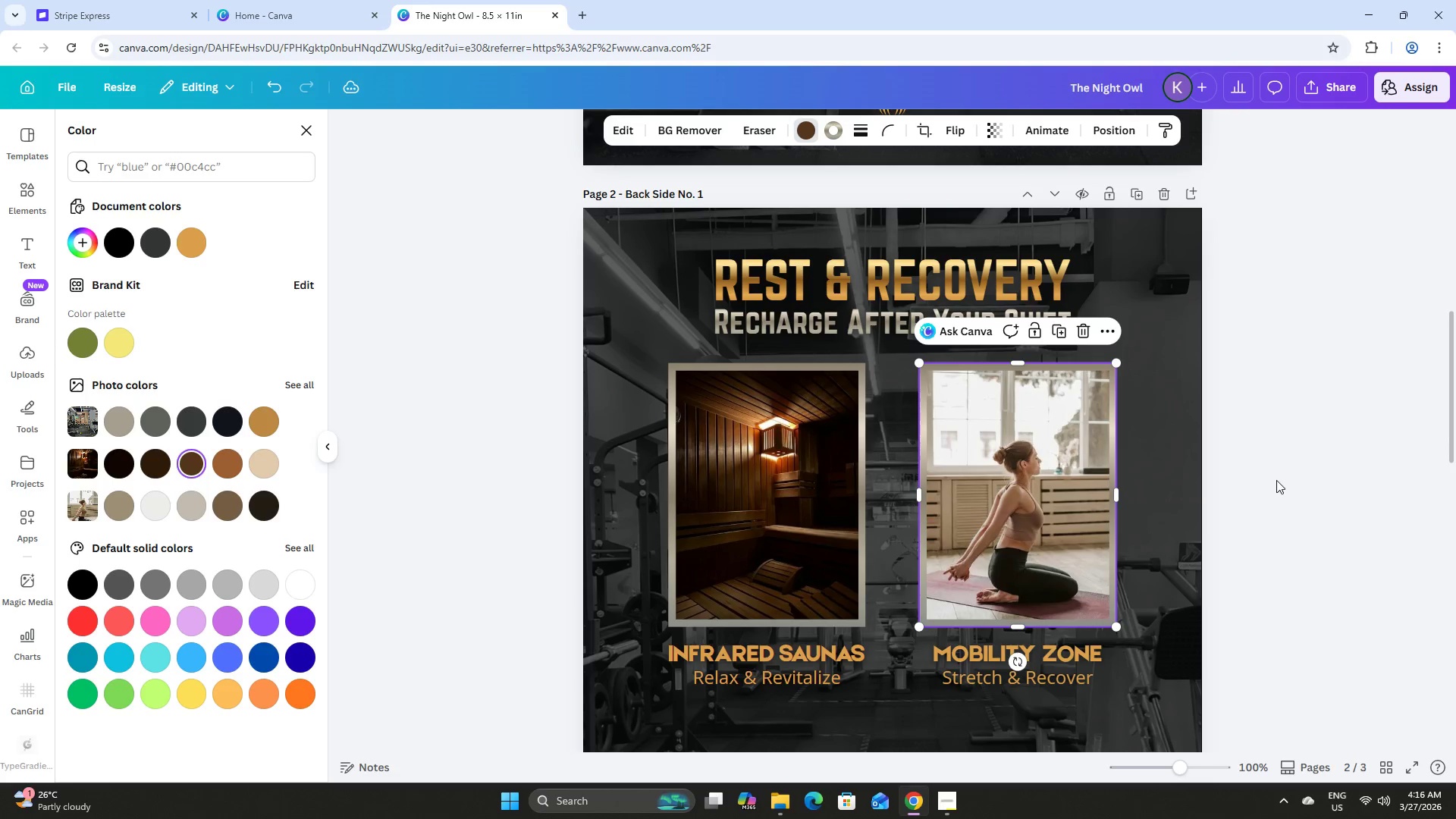 
double_click([1276, 480])
 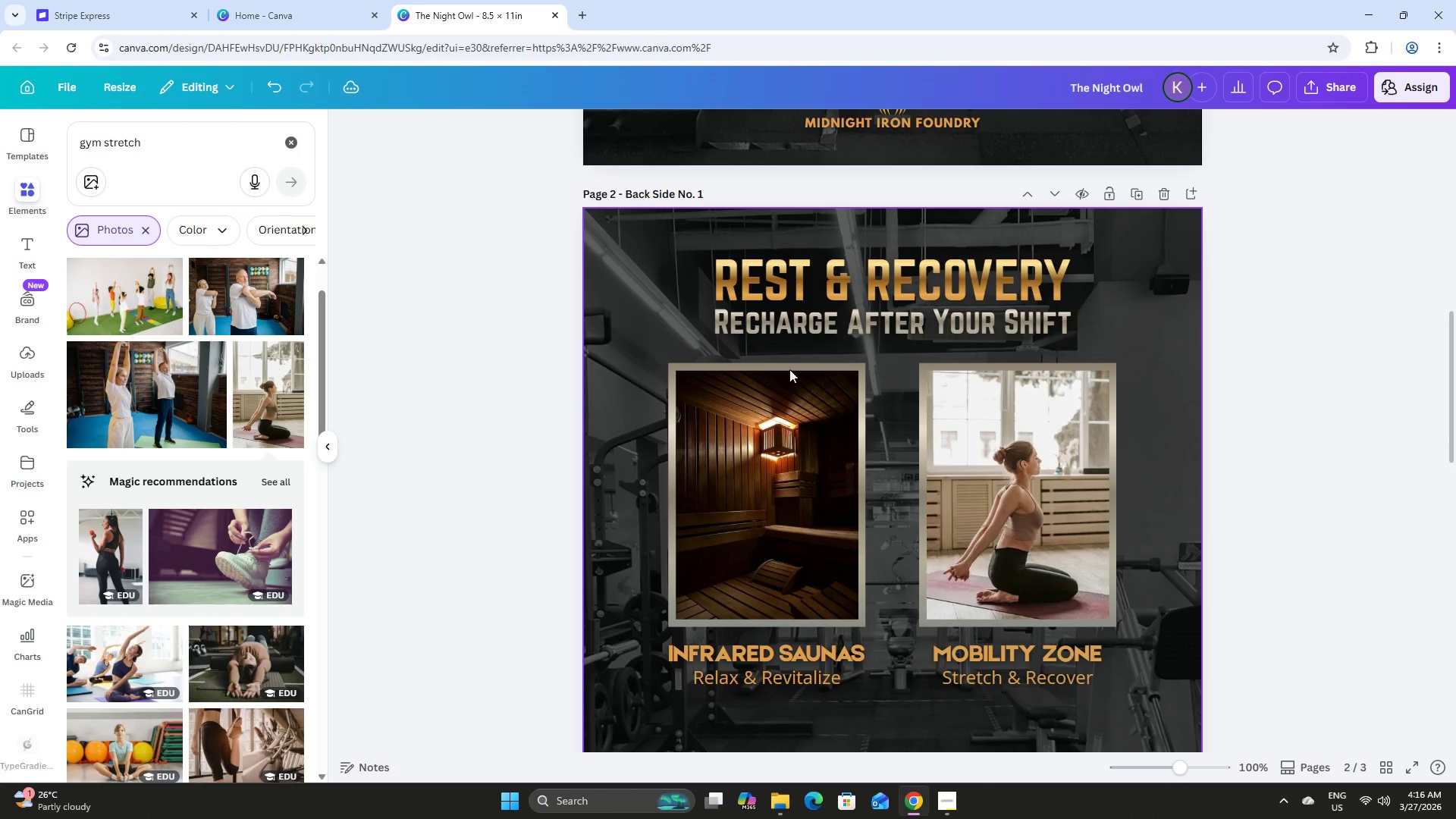 
left_click([742, 368])
 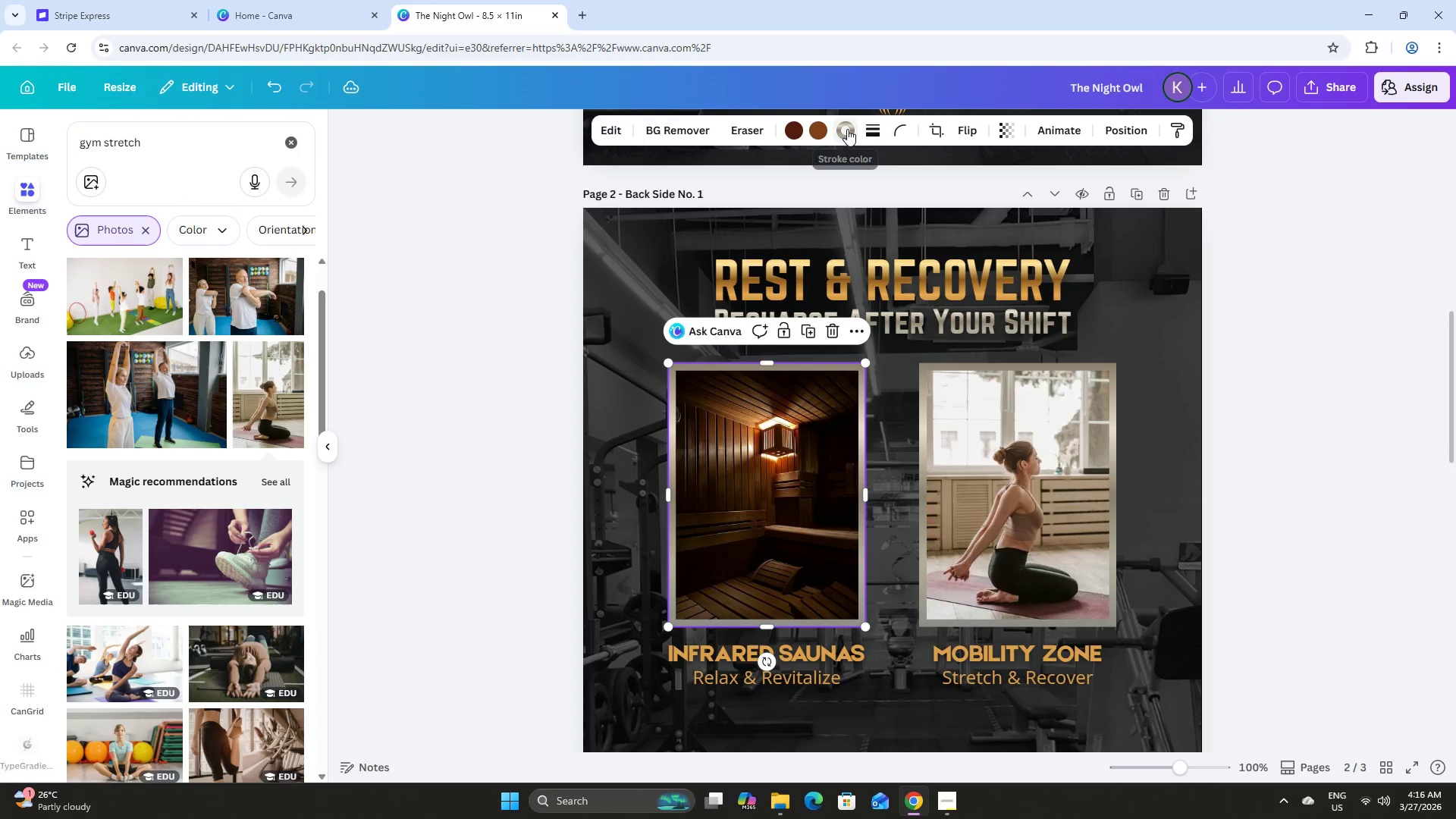 
left_click([847, 129])
 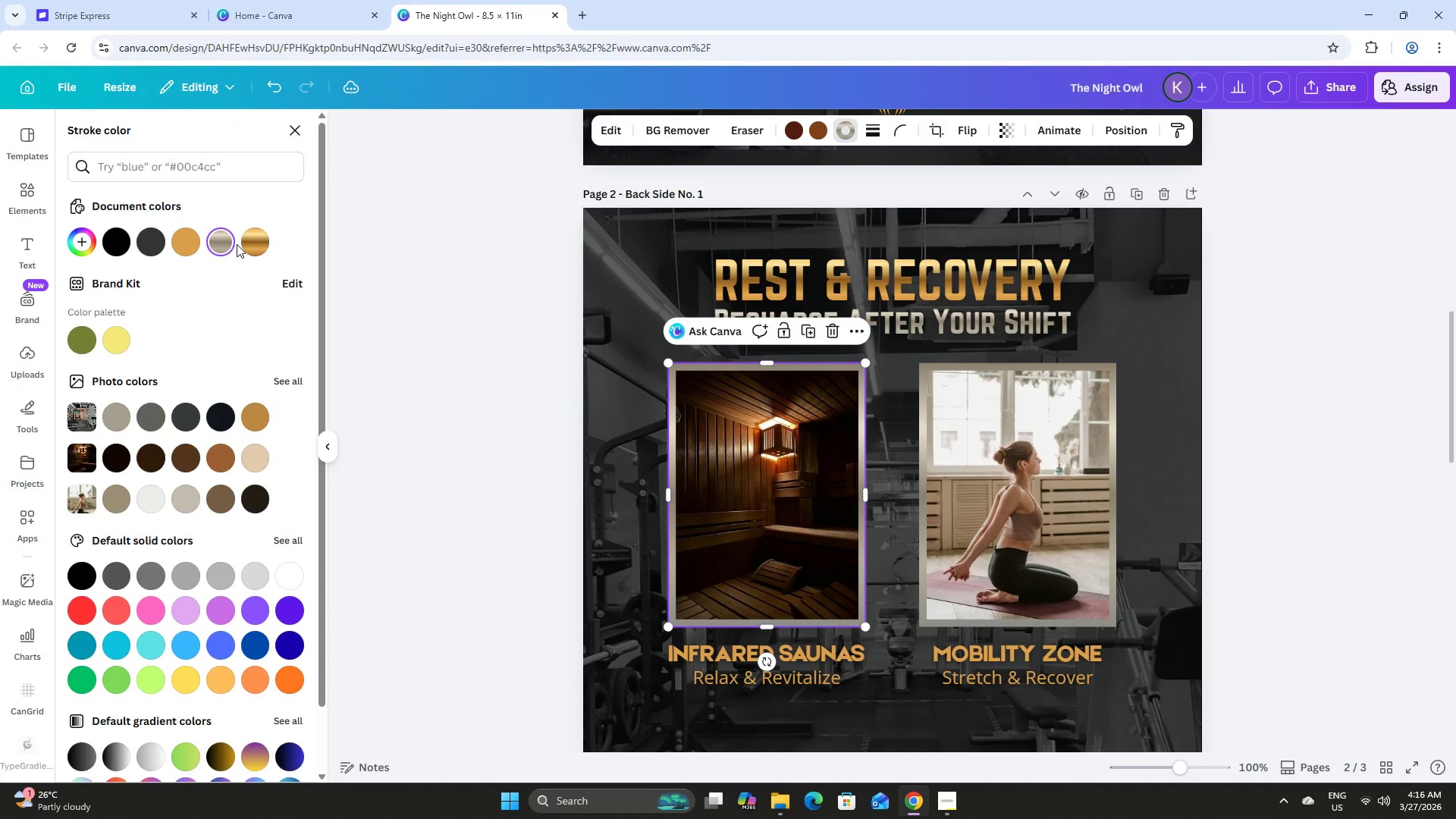 
left_click([246, 244])
 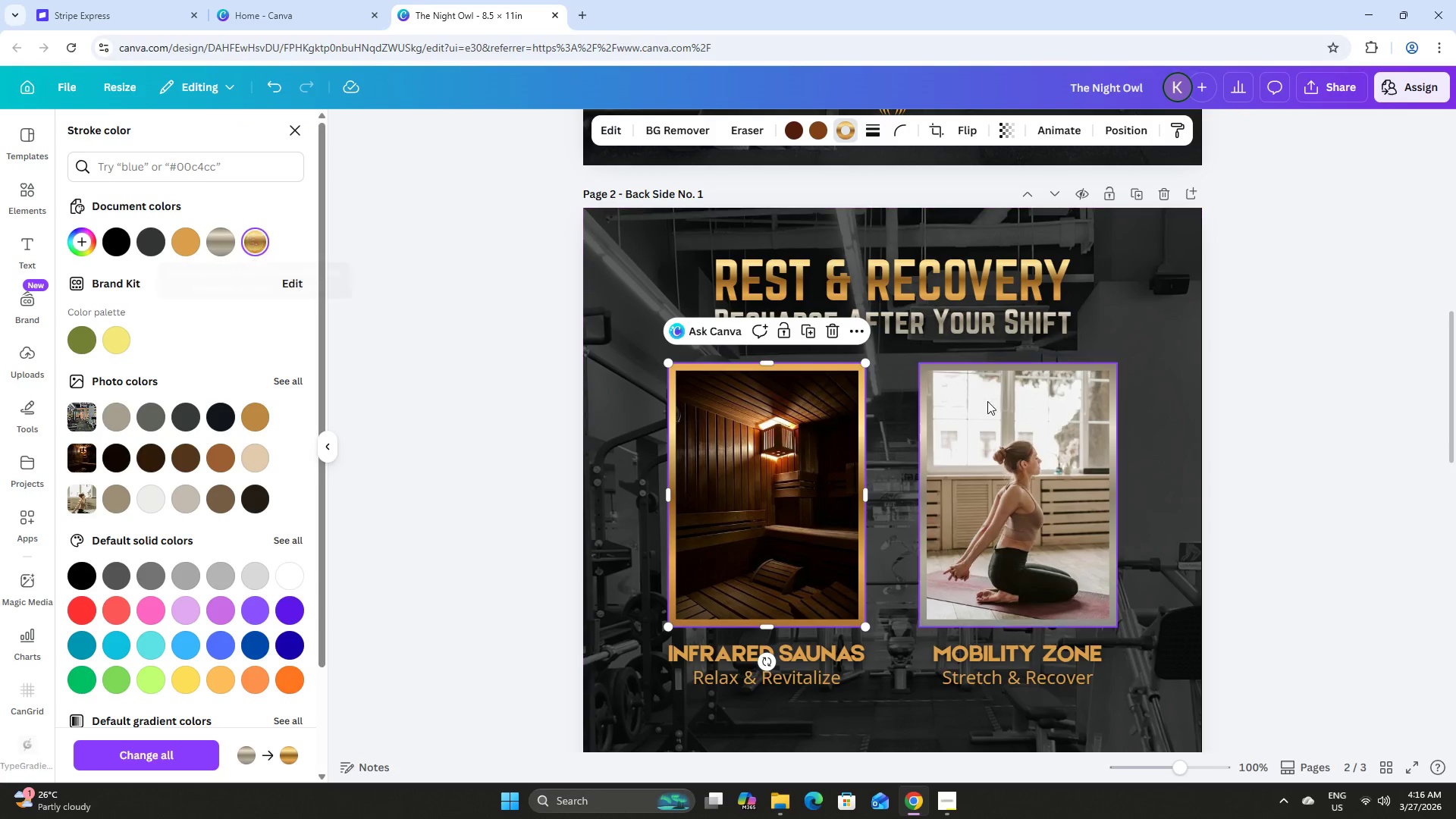 
left_click([995, 405])
 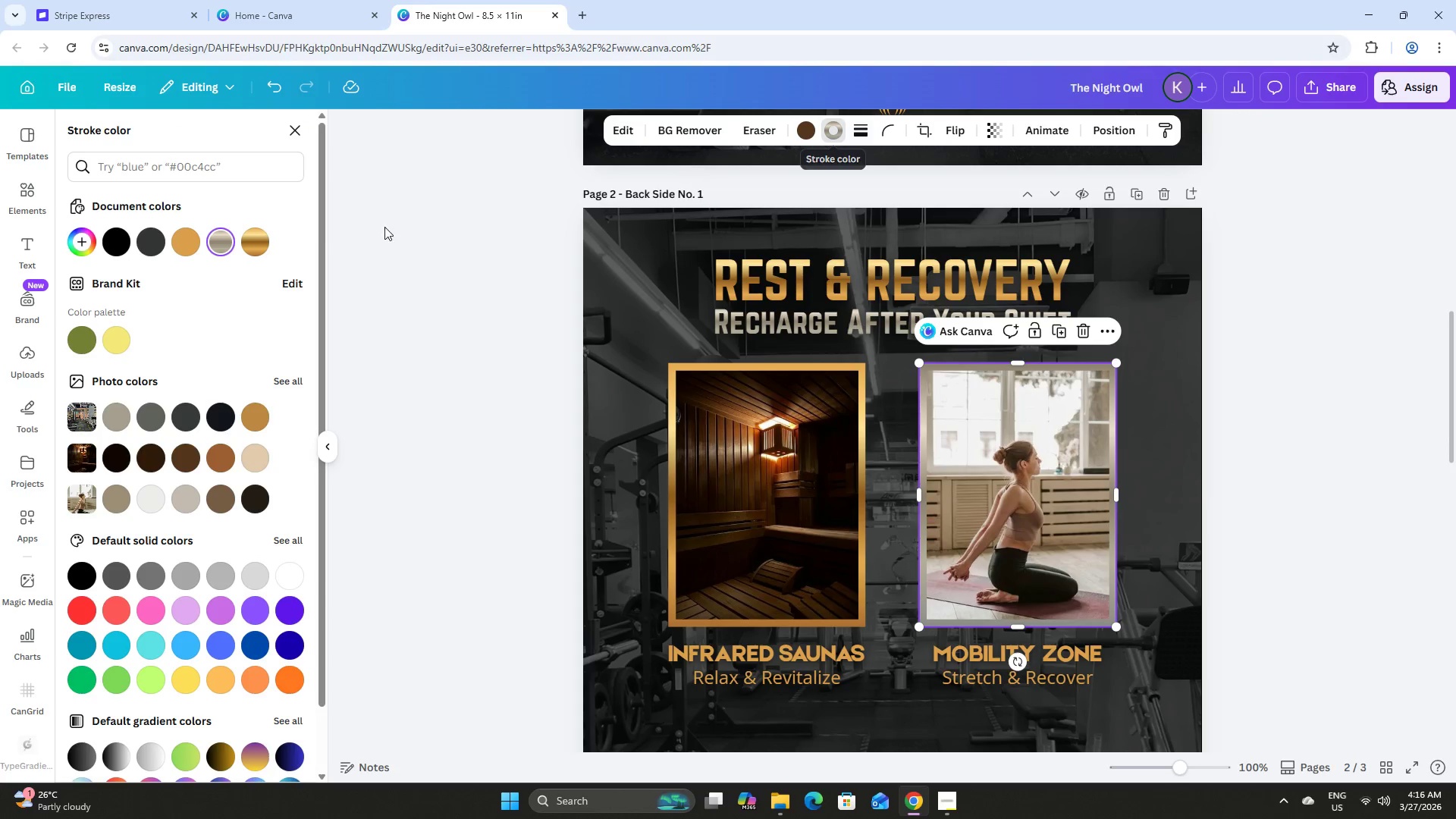 
left_click([253, 234])
 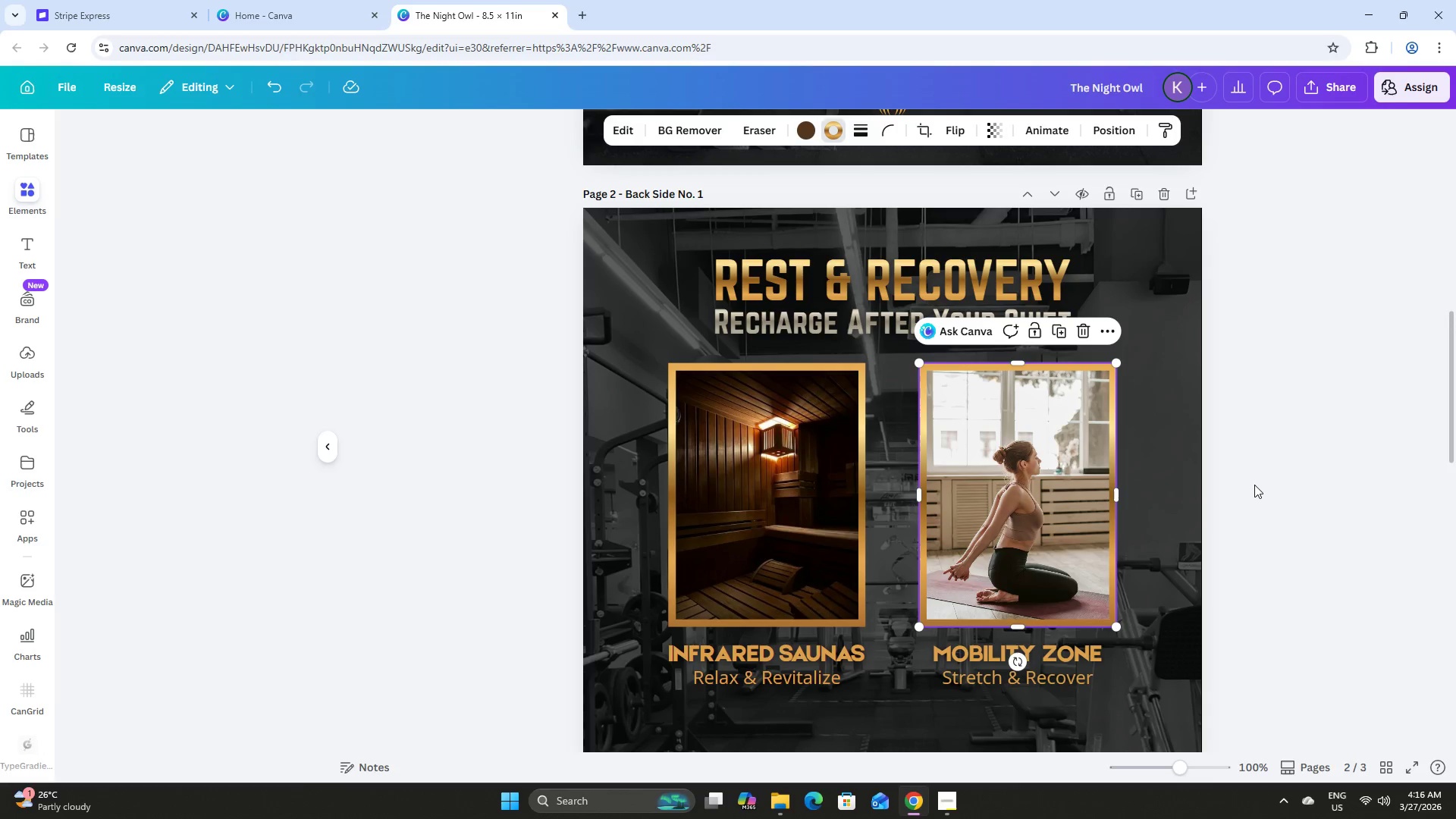 
double_click([1254, 483])
 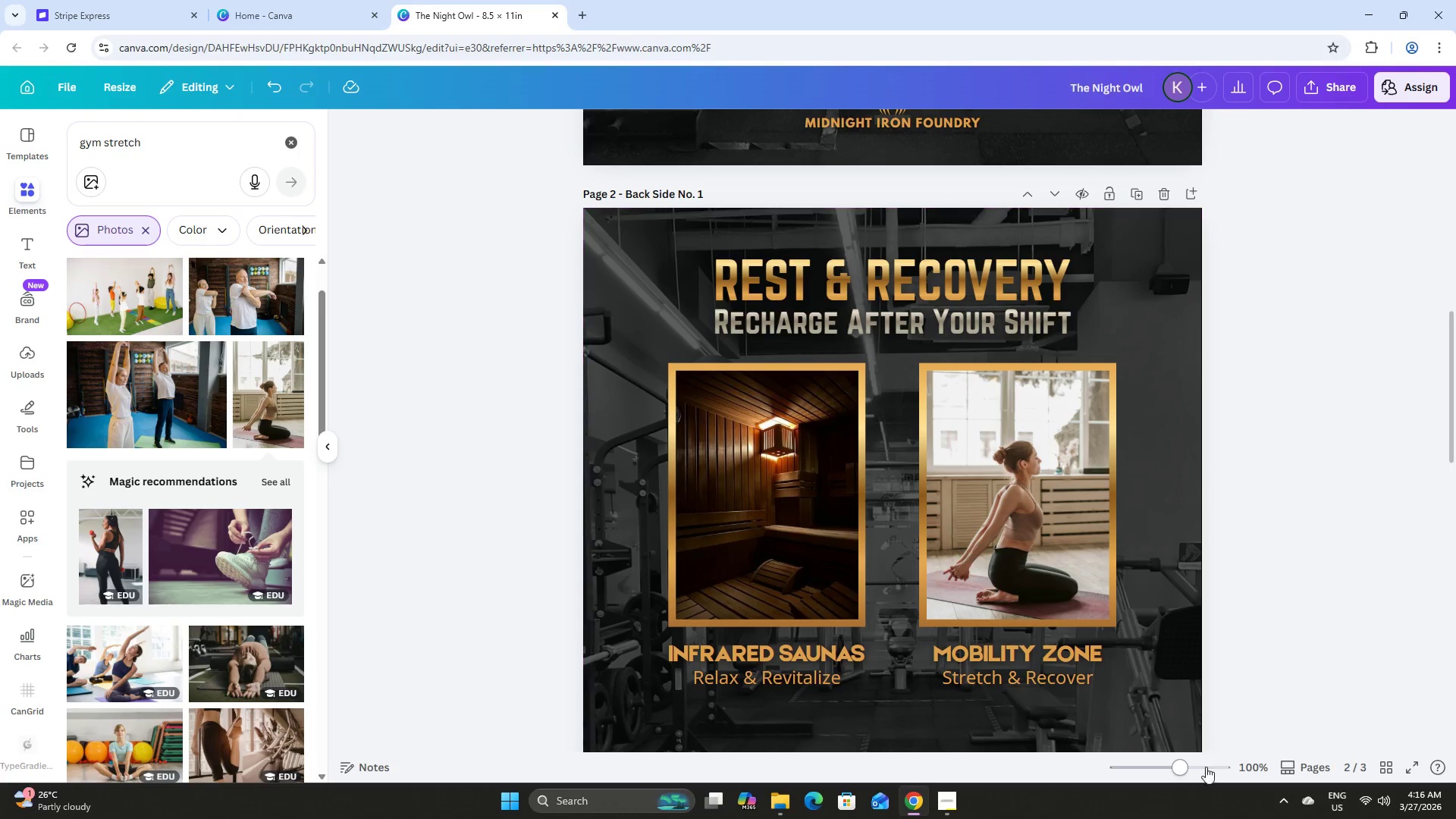 
left_click_drag(start_coordinate=[1182, 767], to_coordinate=[1176, 772])
 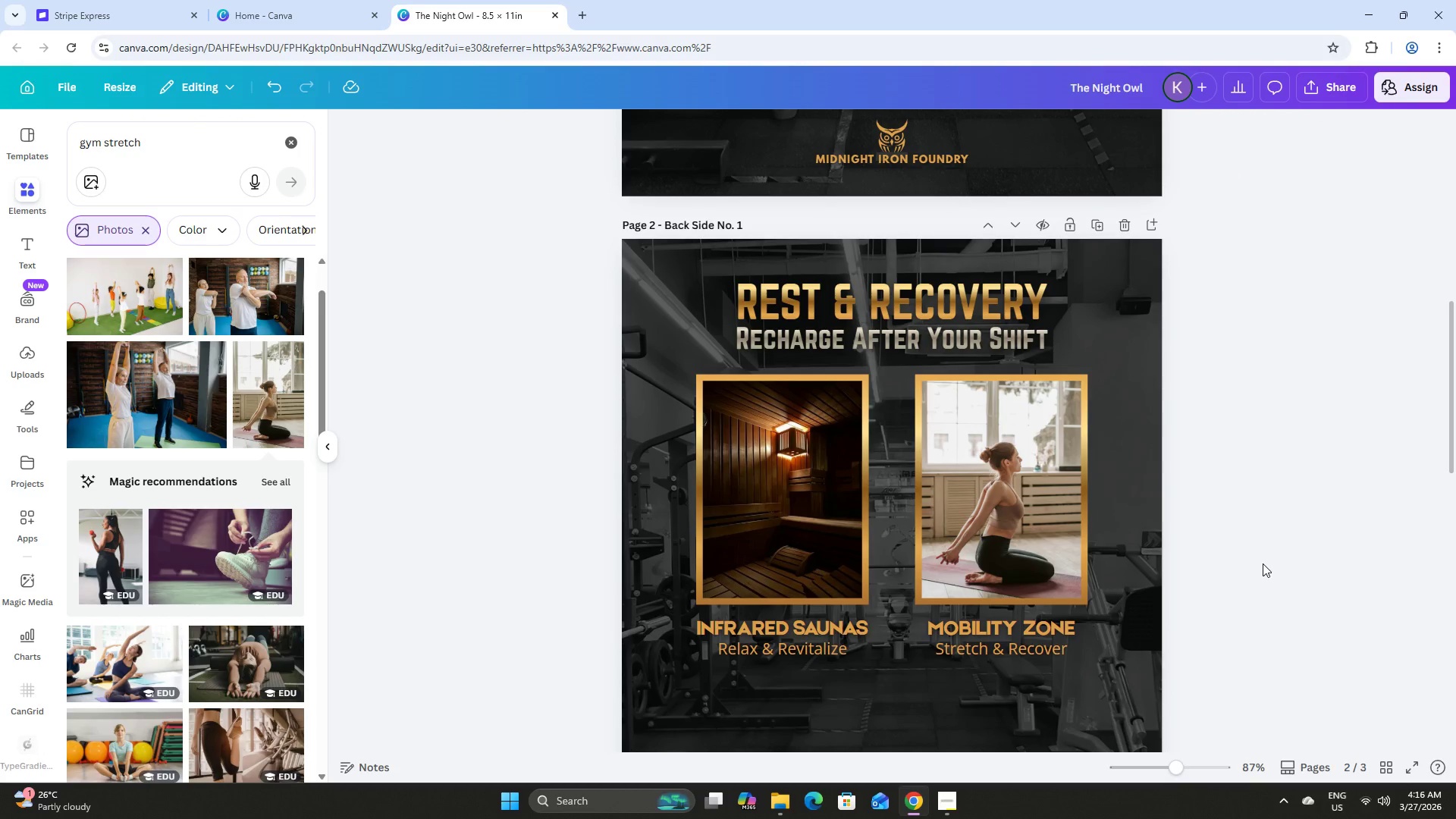 
hold_key(key=ControlLeft, duration=0.61)
 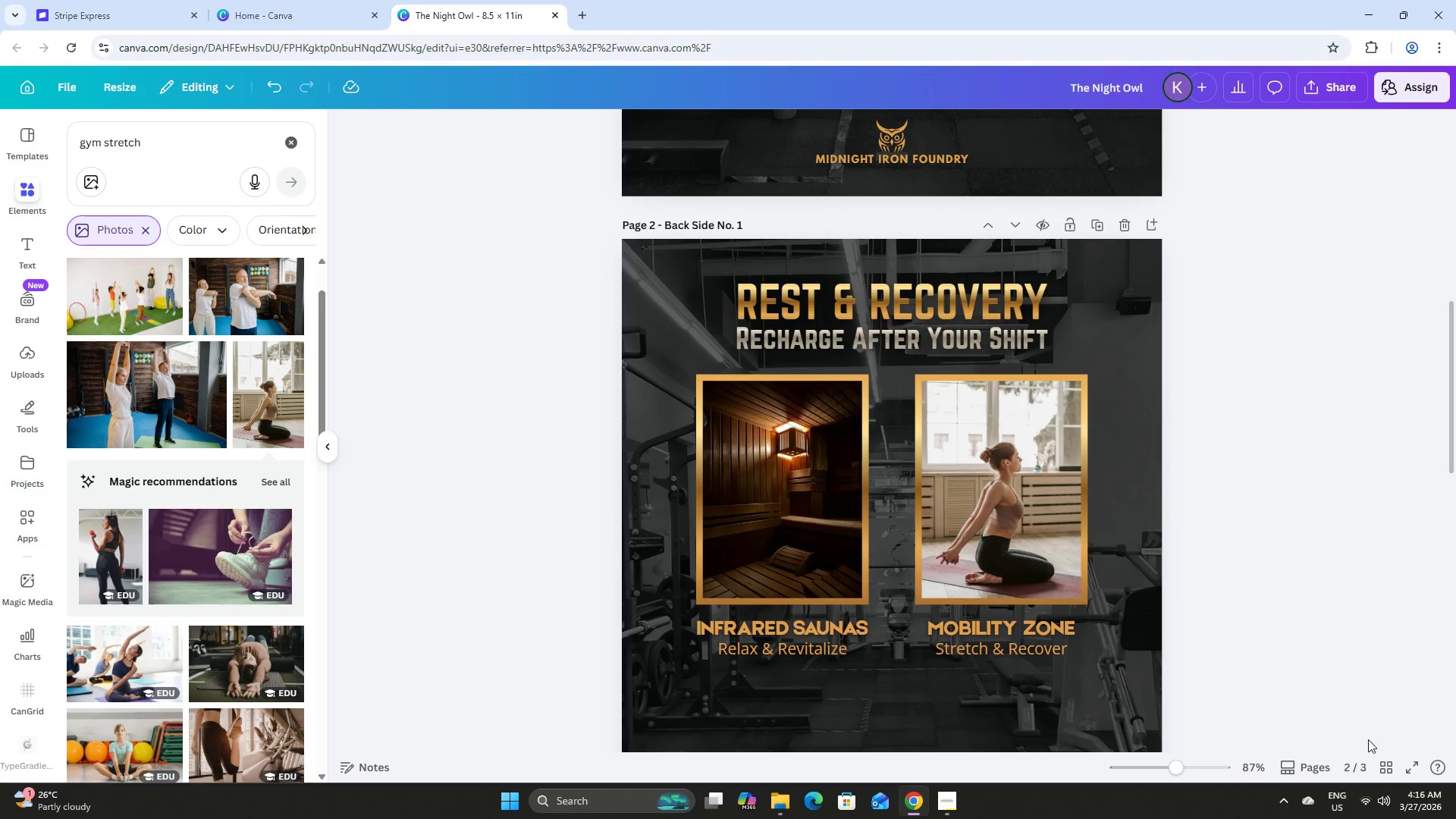 
left_click([1379, 763])
 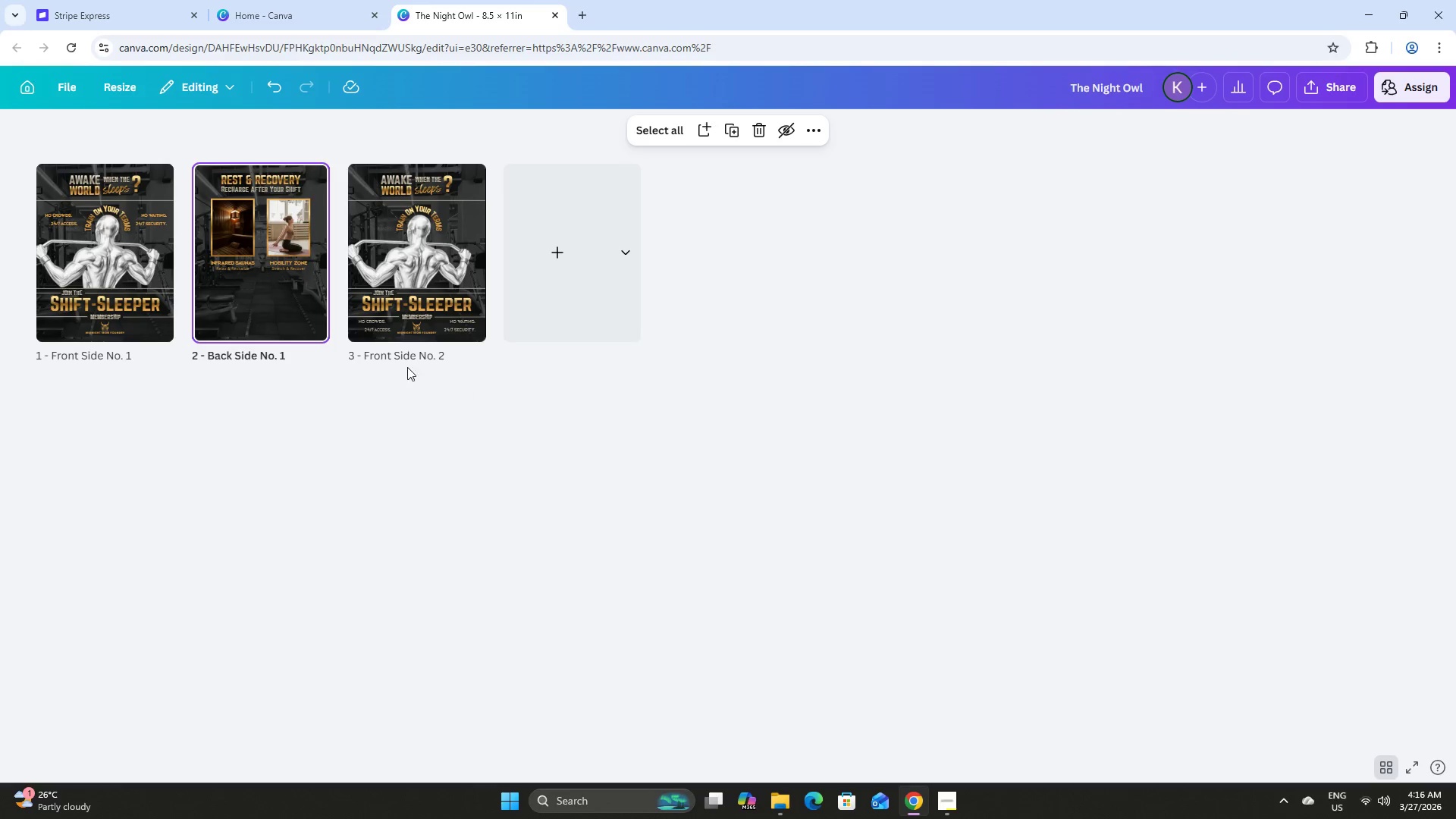 
double_click([252, 302])
 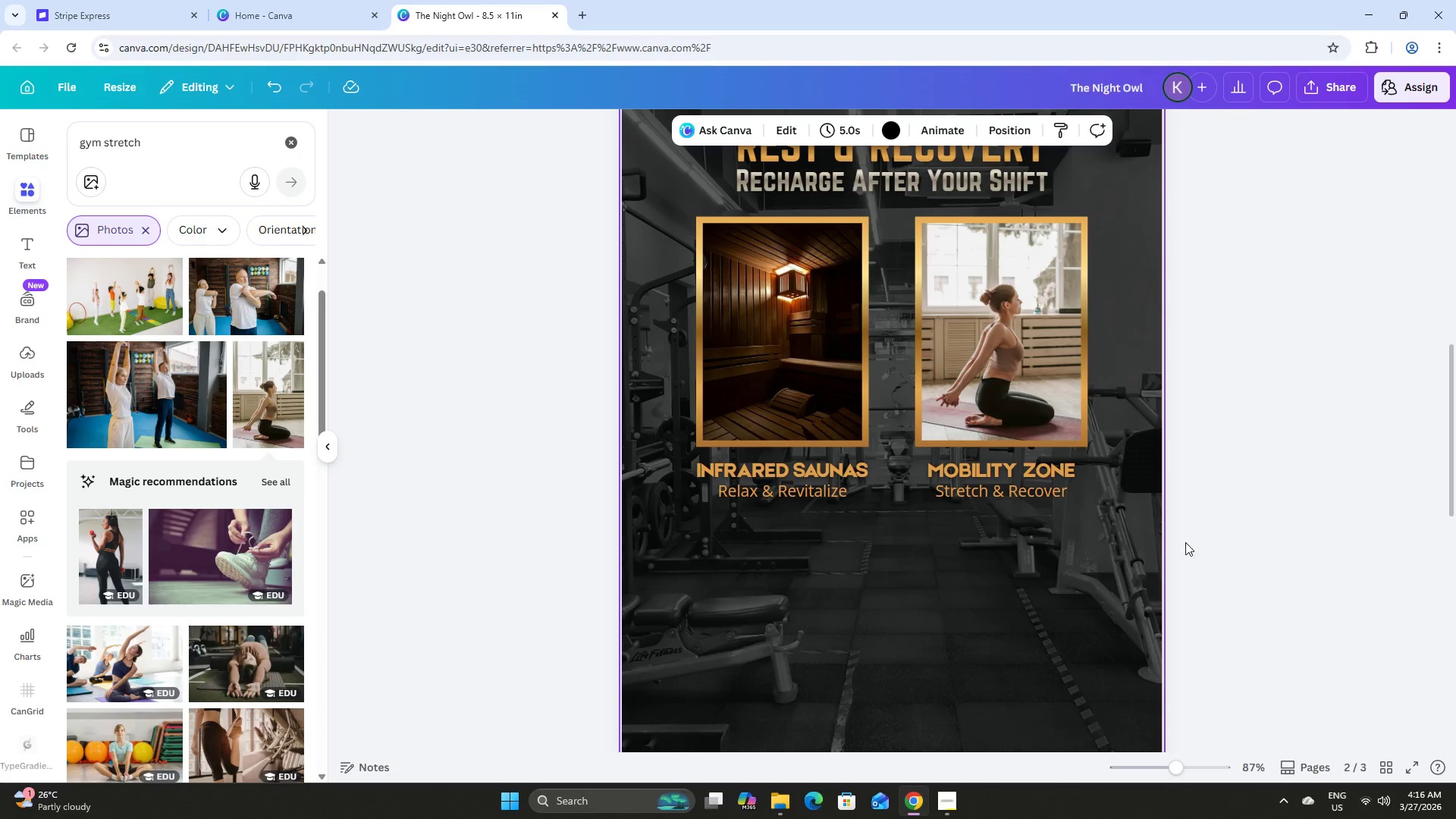 
scroll: coordinate [1162, 536], scroll_direction: up, amount: 1.0
 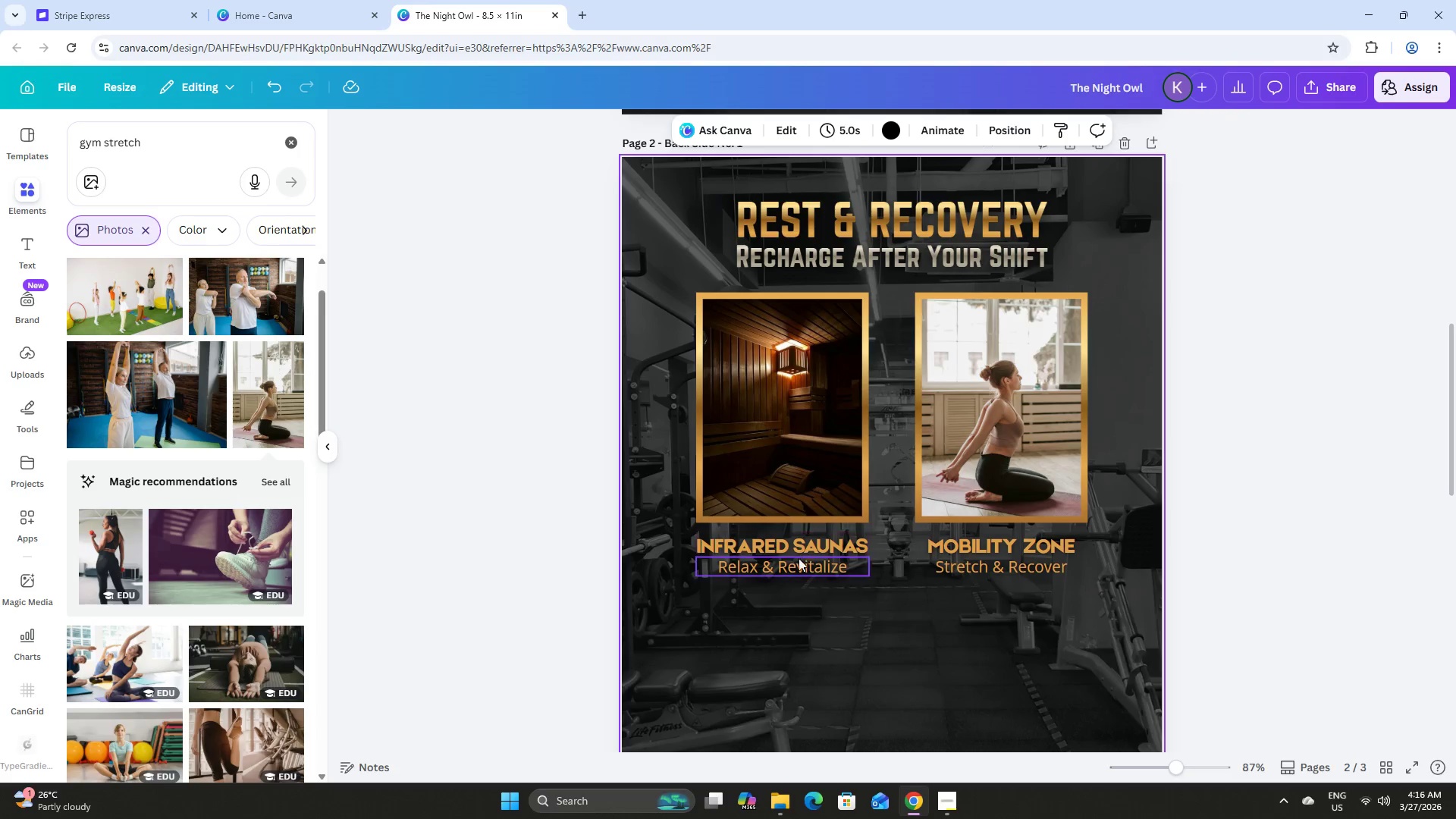 
left_click([799, 571])
 